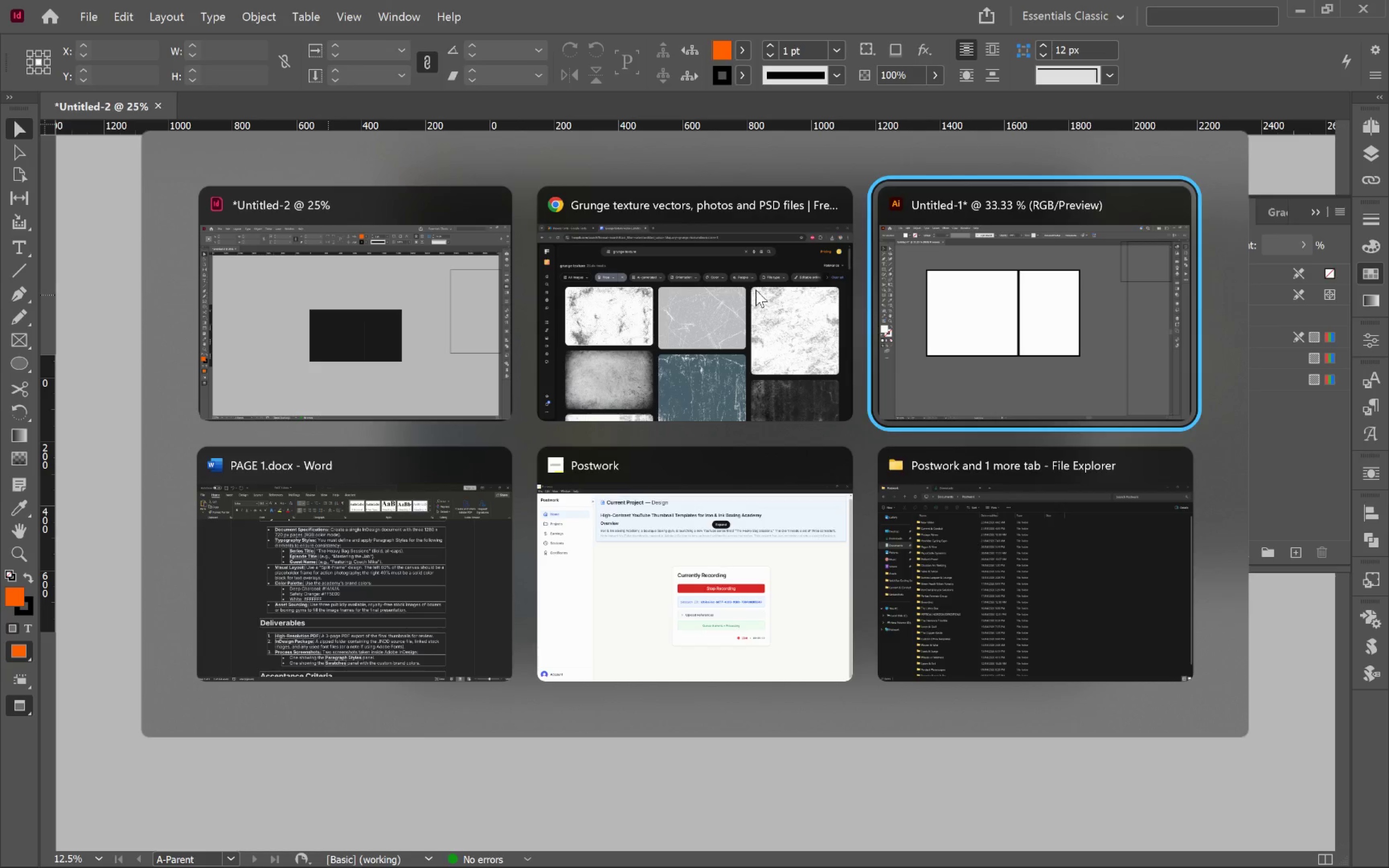 
key(Alt+Tab)
 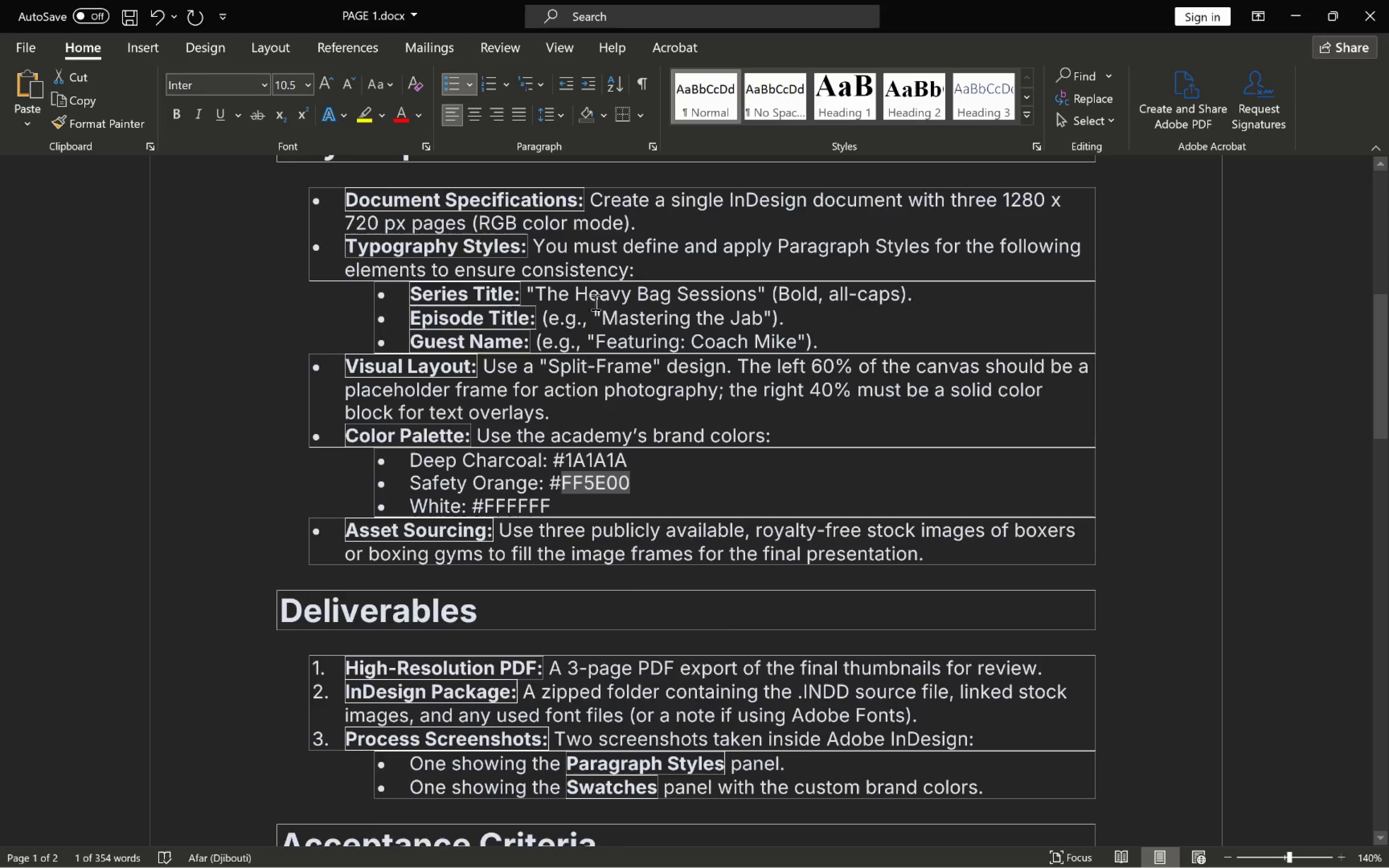 
scroll: coordinate [563, 364], scroll_direction: up, amount: 6.0
 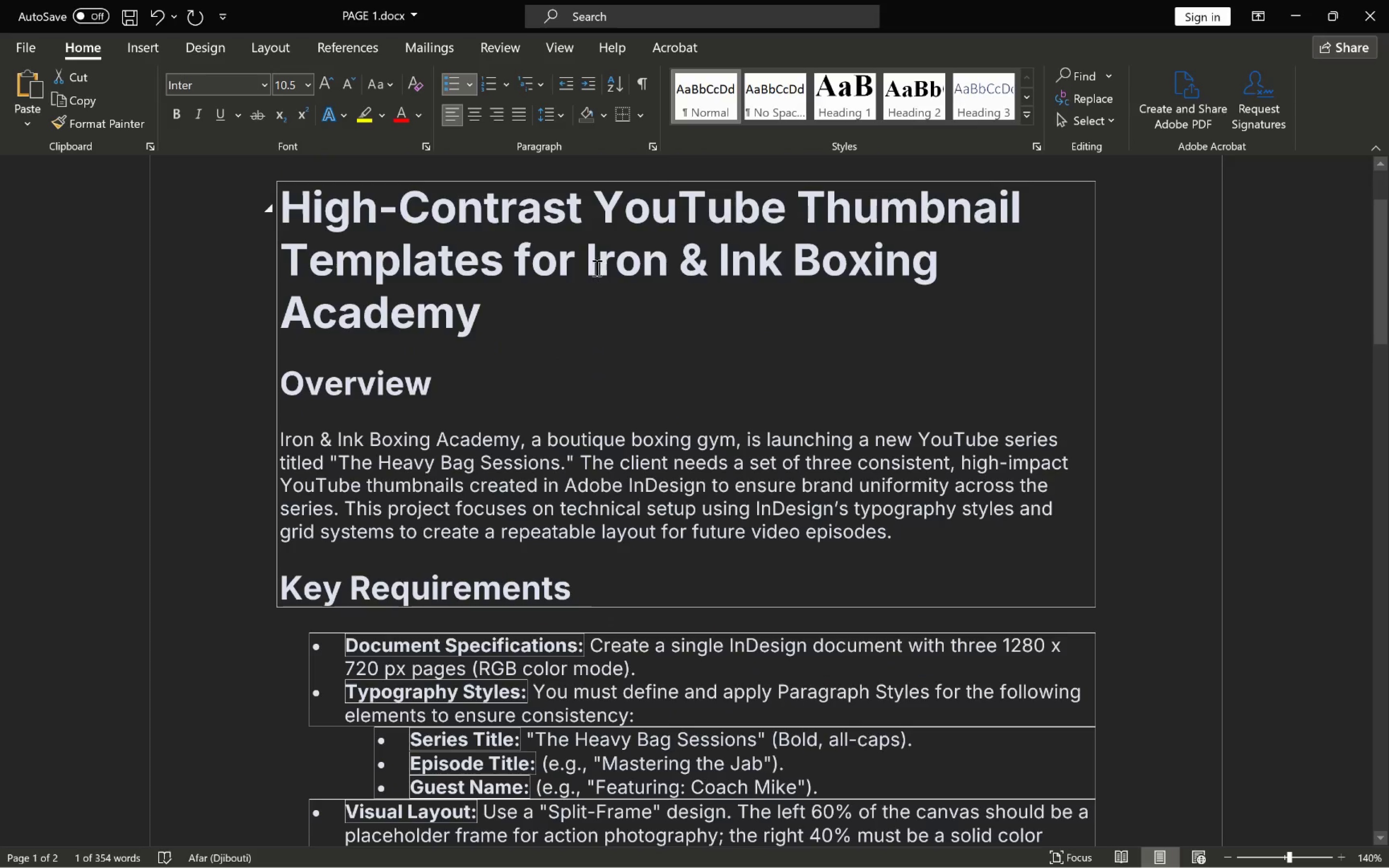 
left_click_drag(start_coordinate=[586, 258], to_coordinate=[477, 313])
 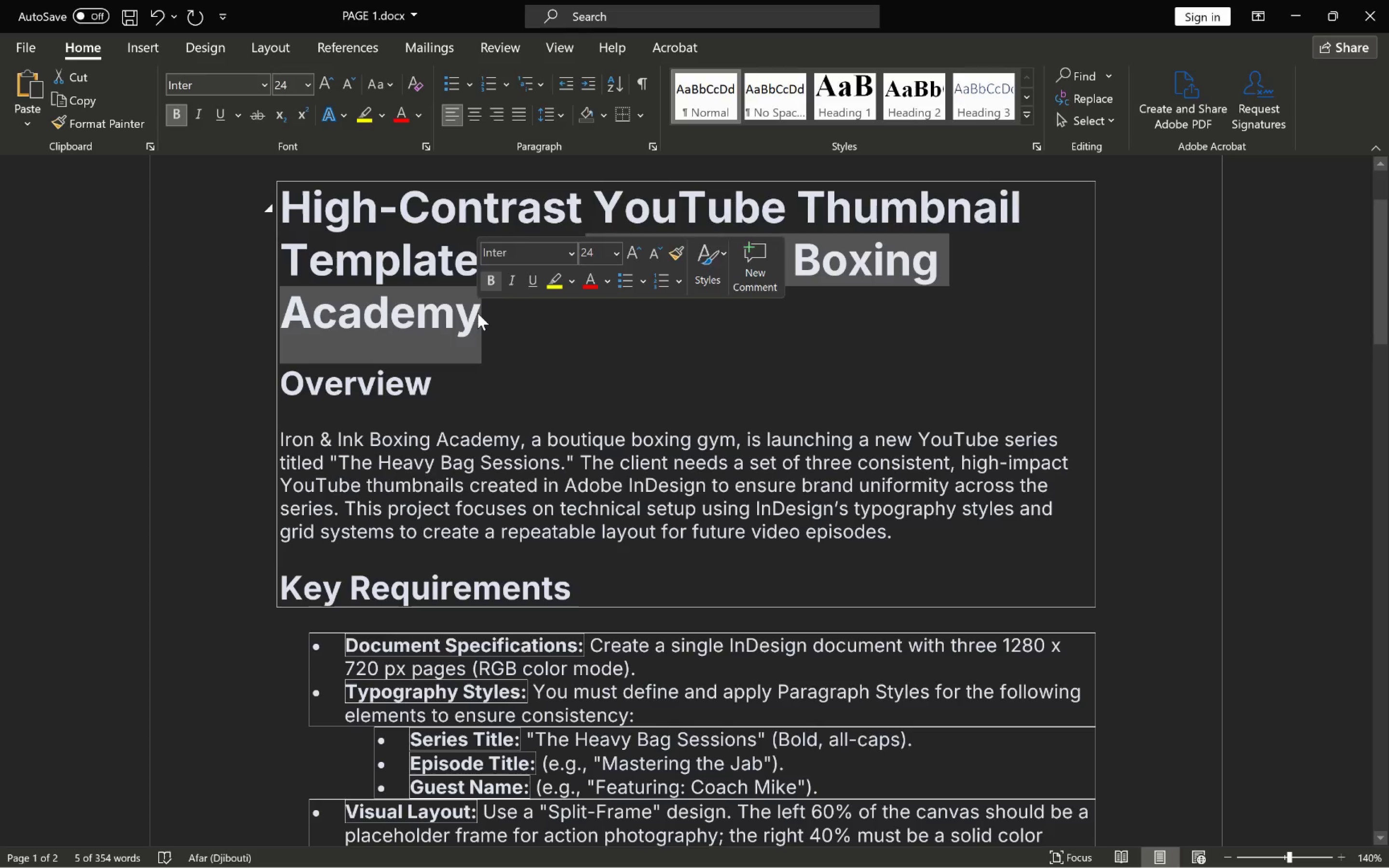 
key(Control+C)
 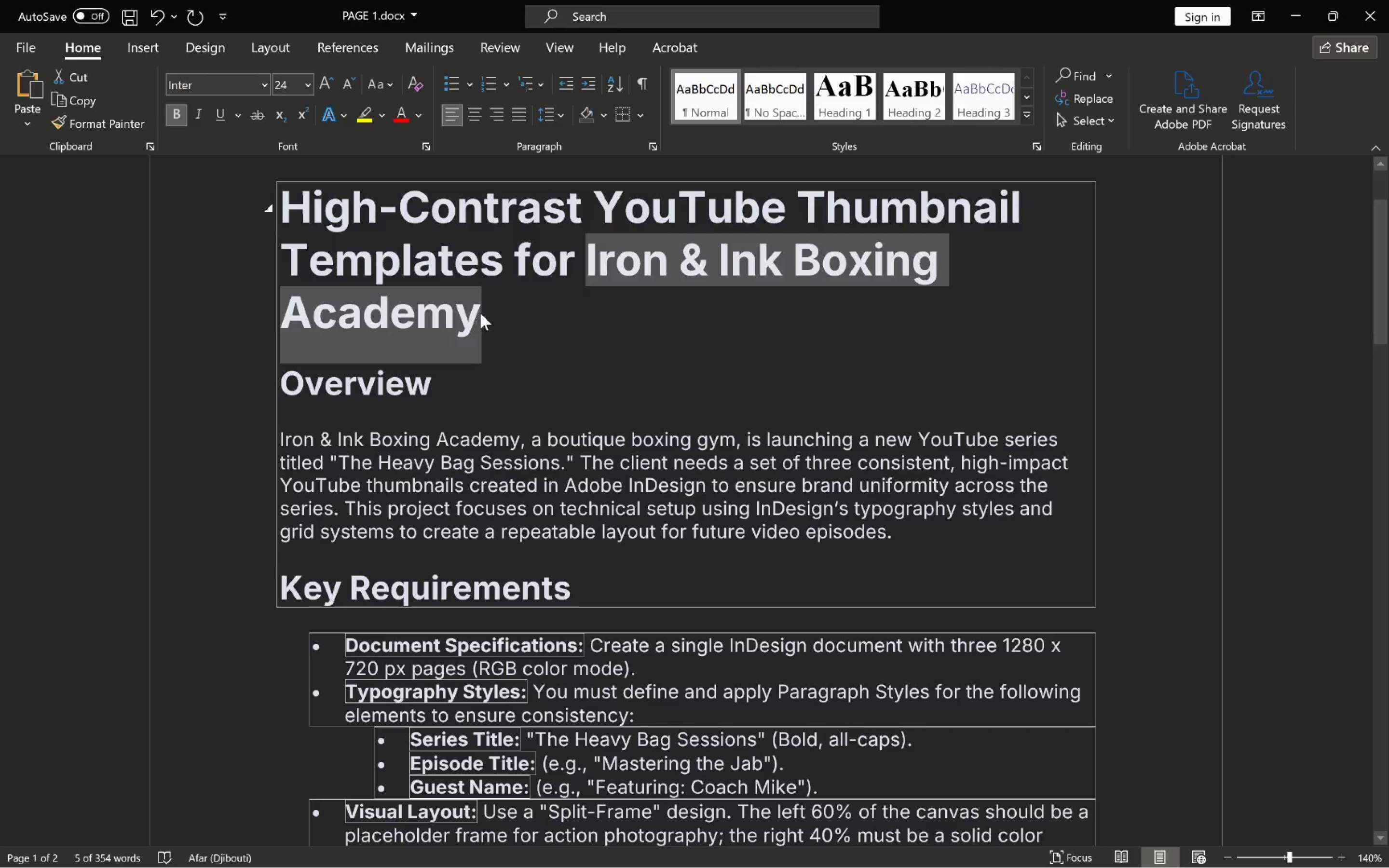 
key(Alt+AltLeft)
 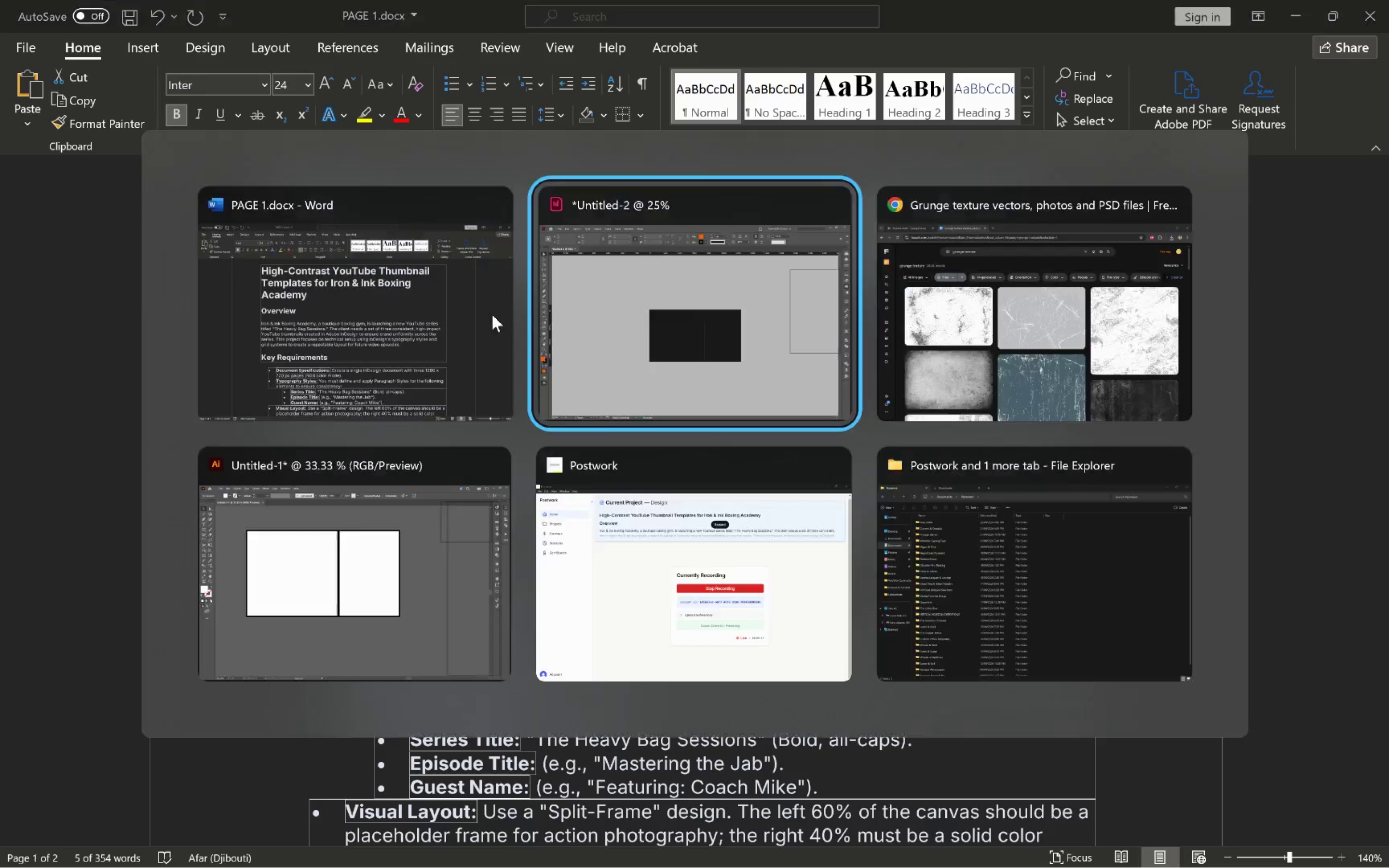 
key(Alt+Tab)
 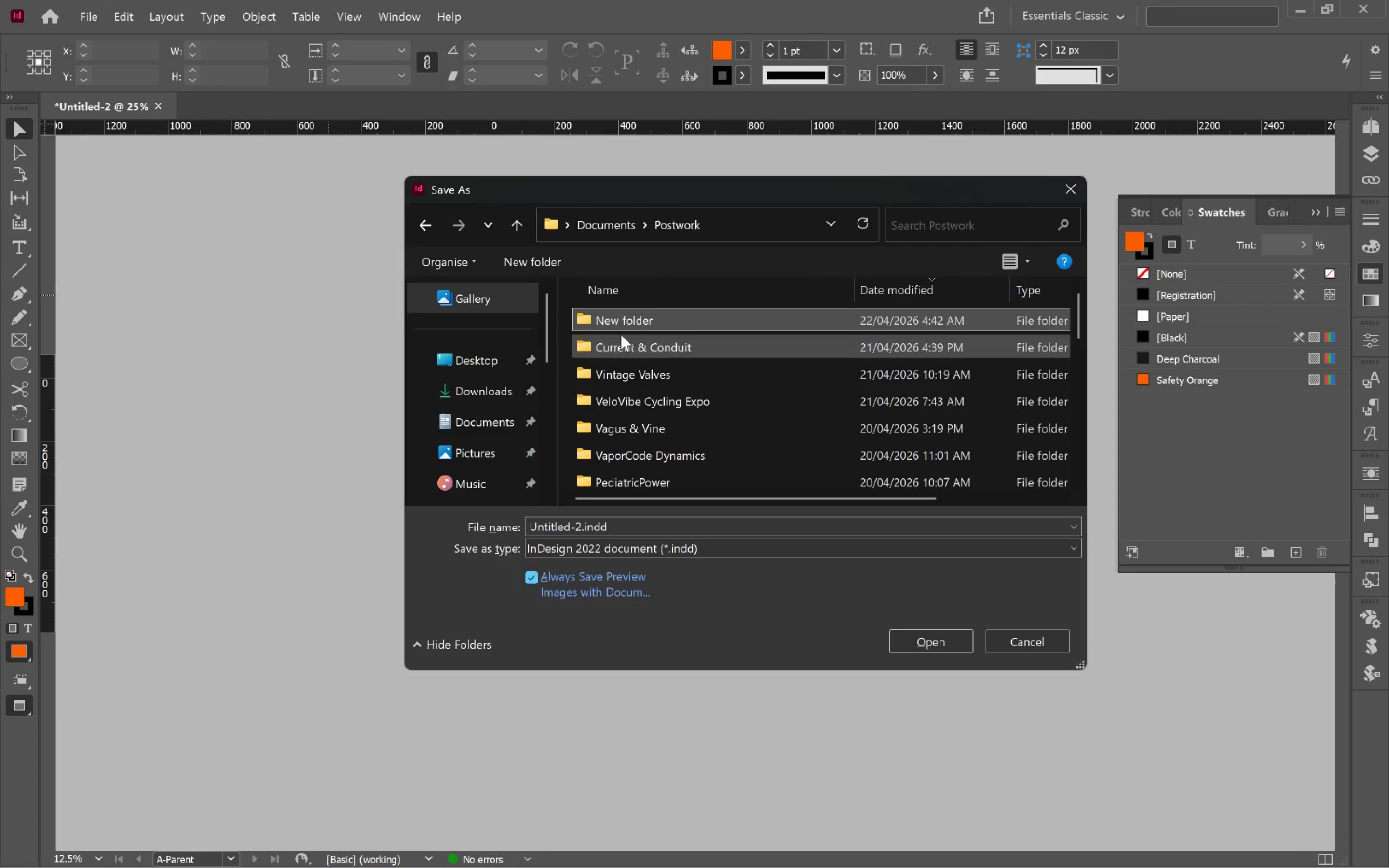 
left_click([623, 326])
 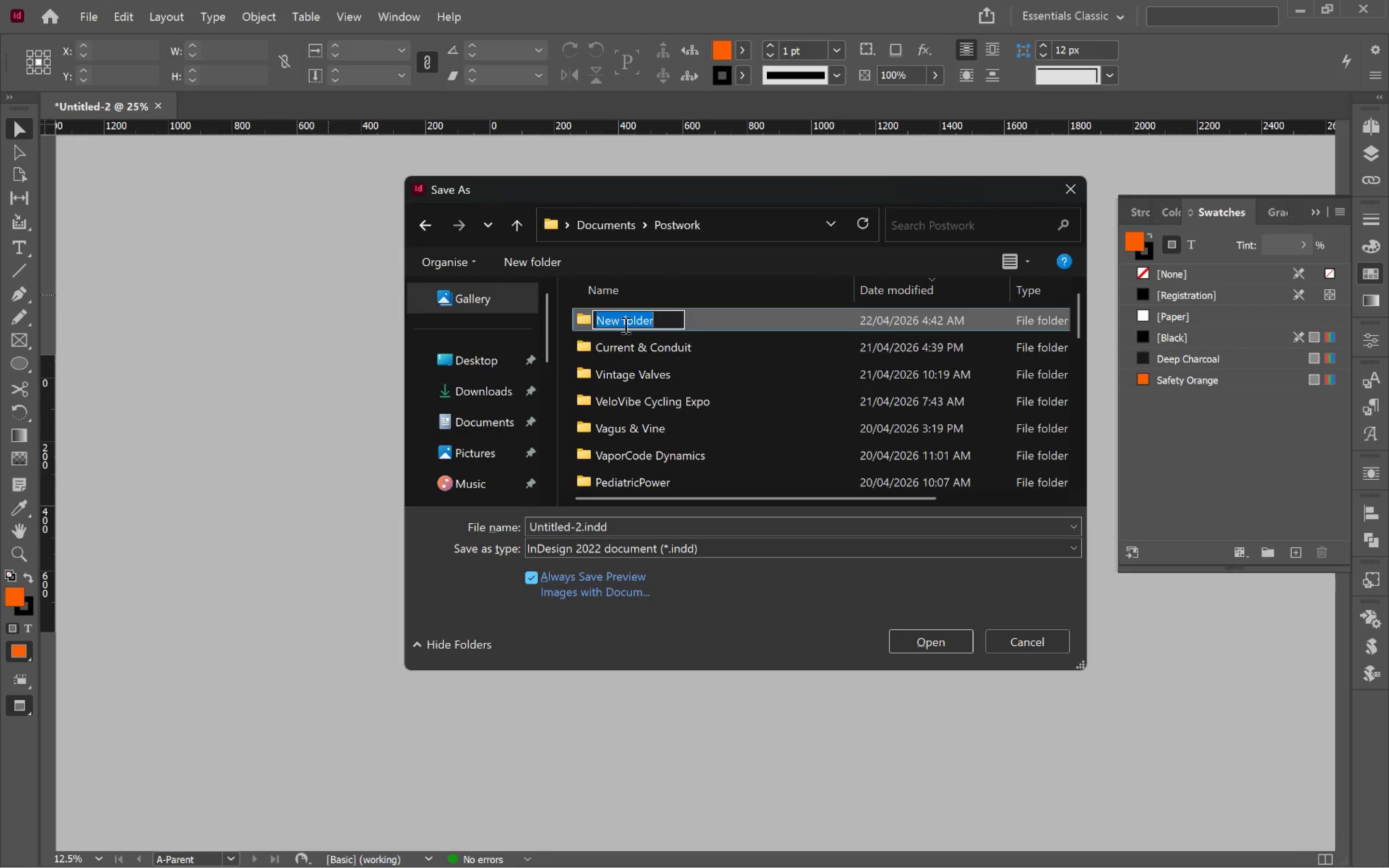 
key(Control+V)
 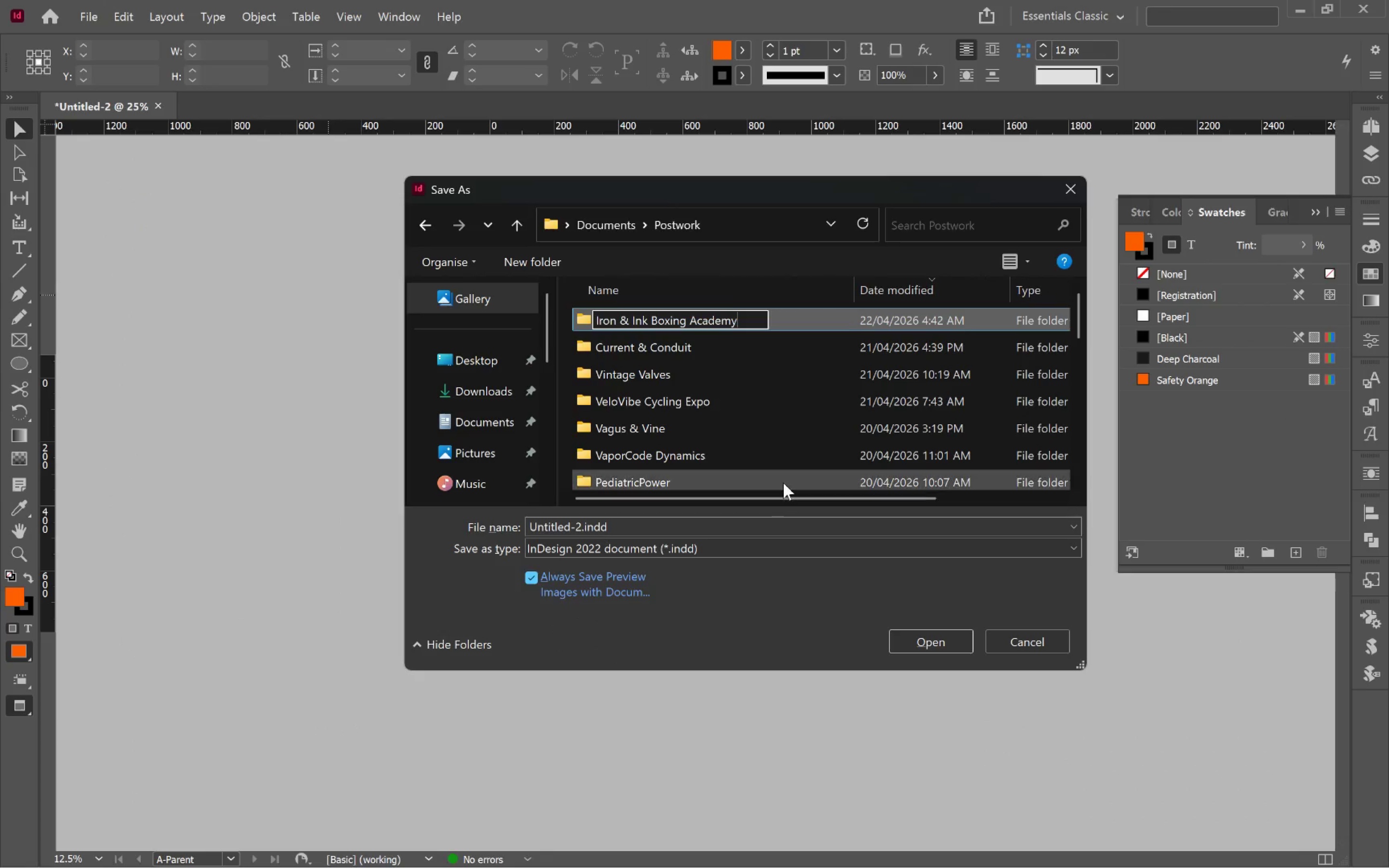 
key(Enter)
 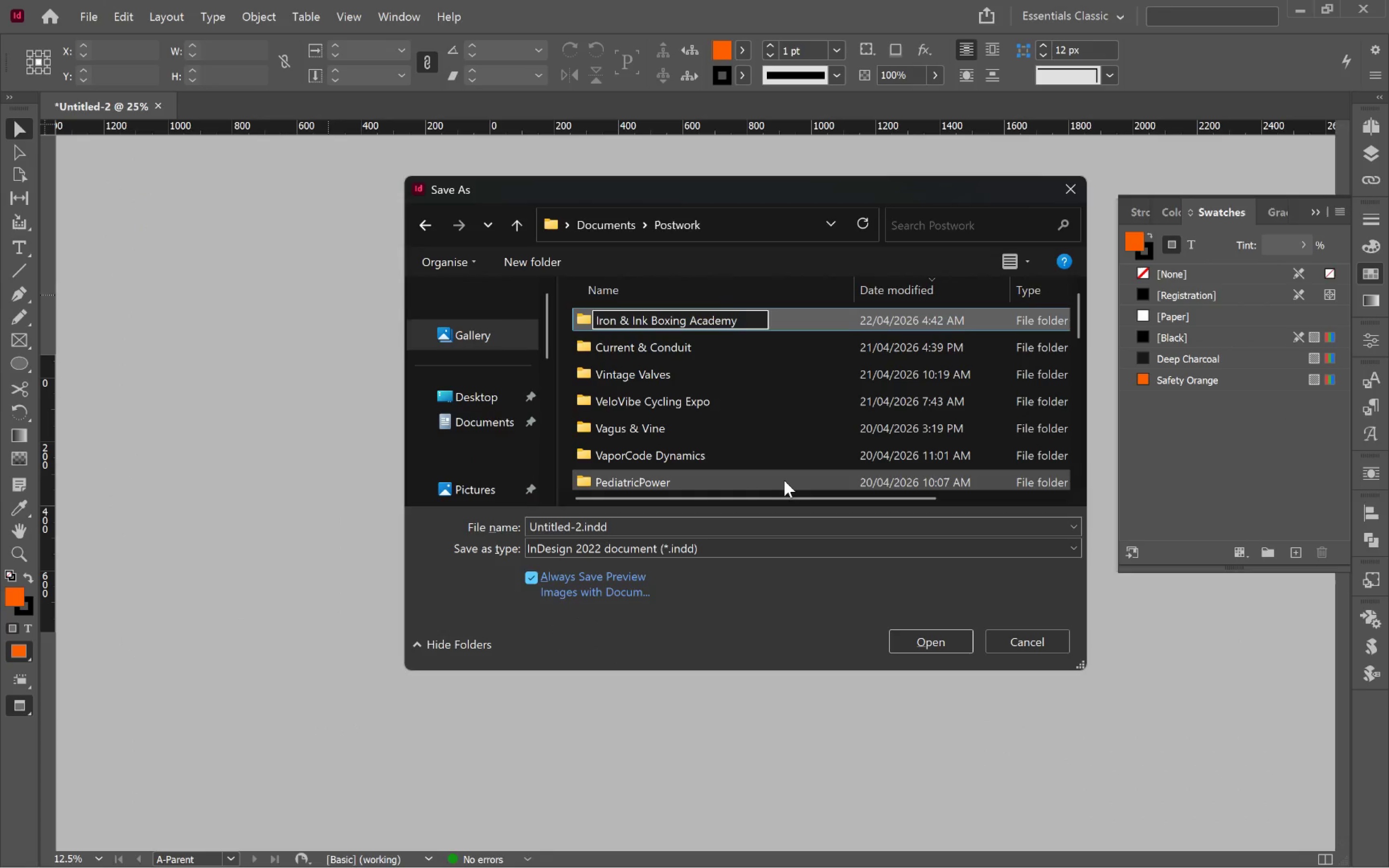 
key(Enter)
 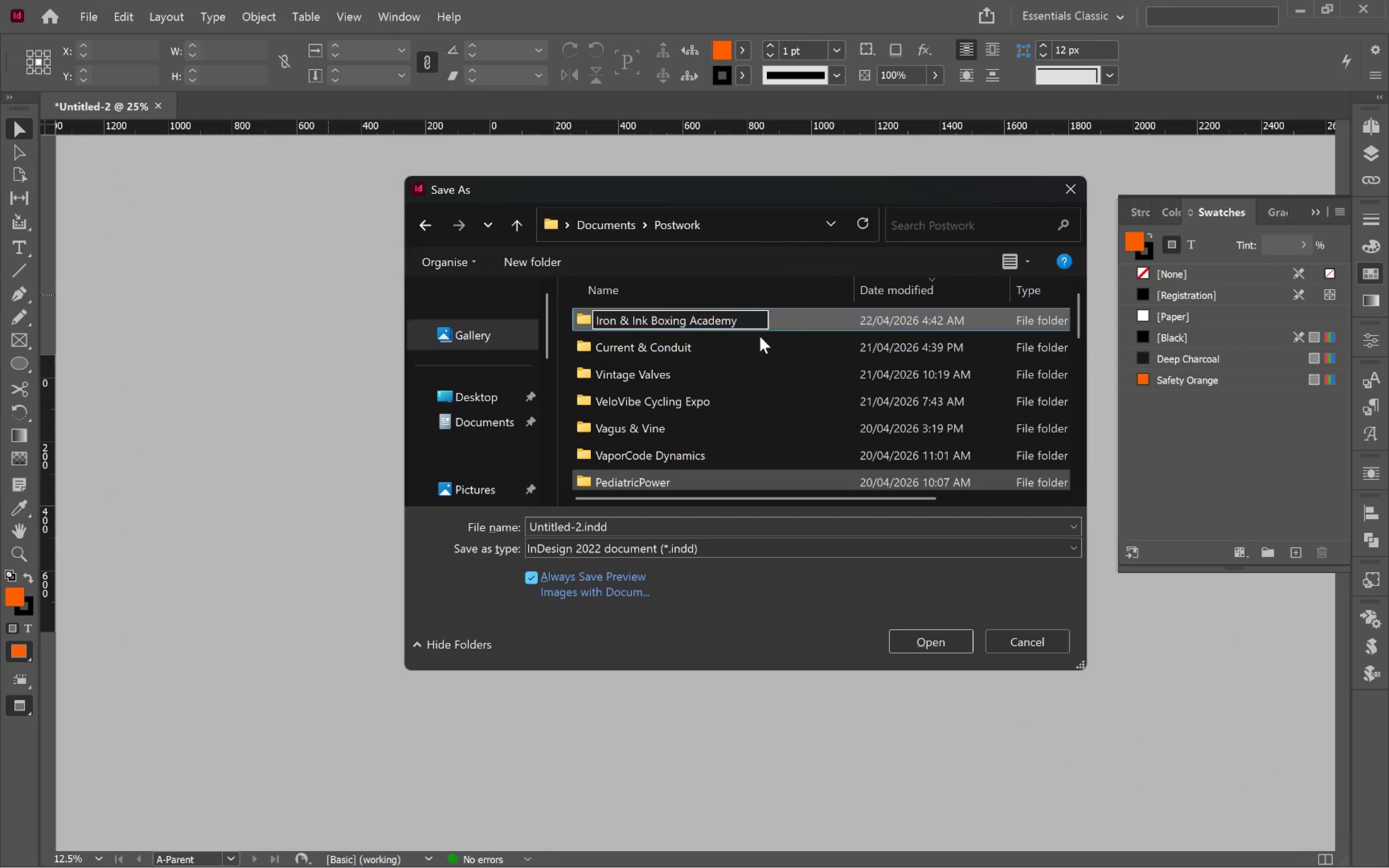 
left_click([788, 321])
 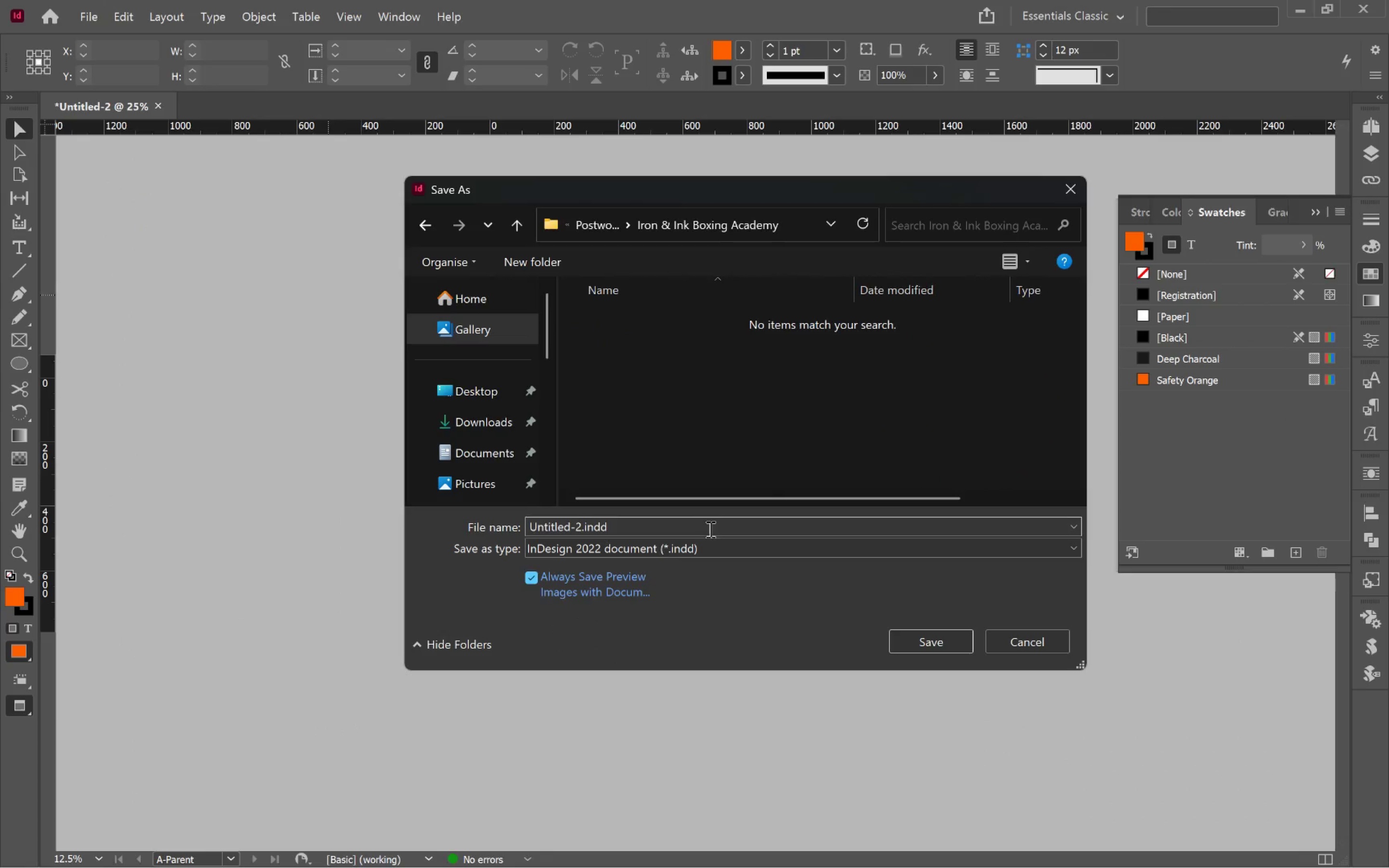 
left_click([709, 529])
 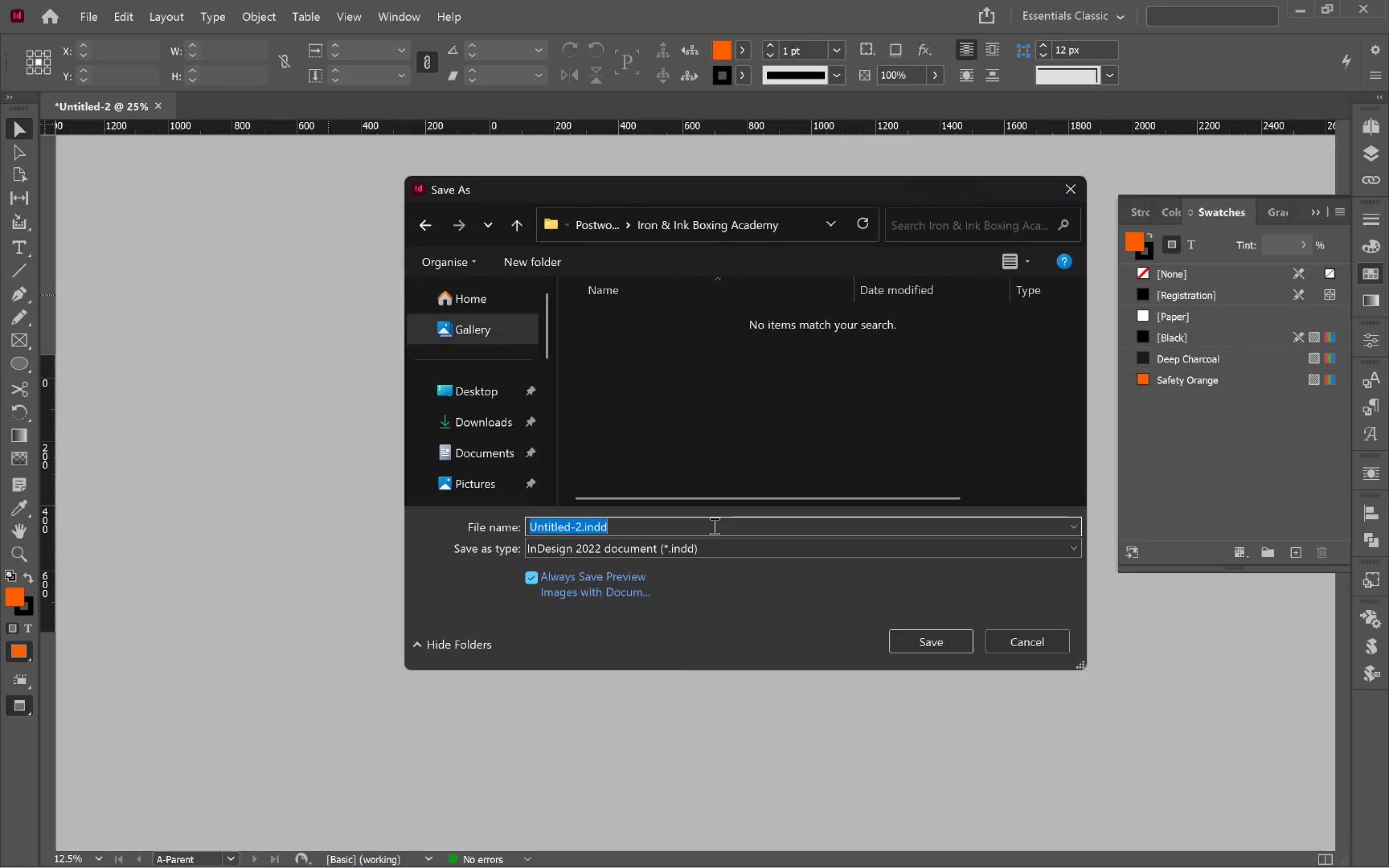 
type(YouTube Thui)
key(Backspace)
type(mbnail)
 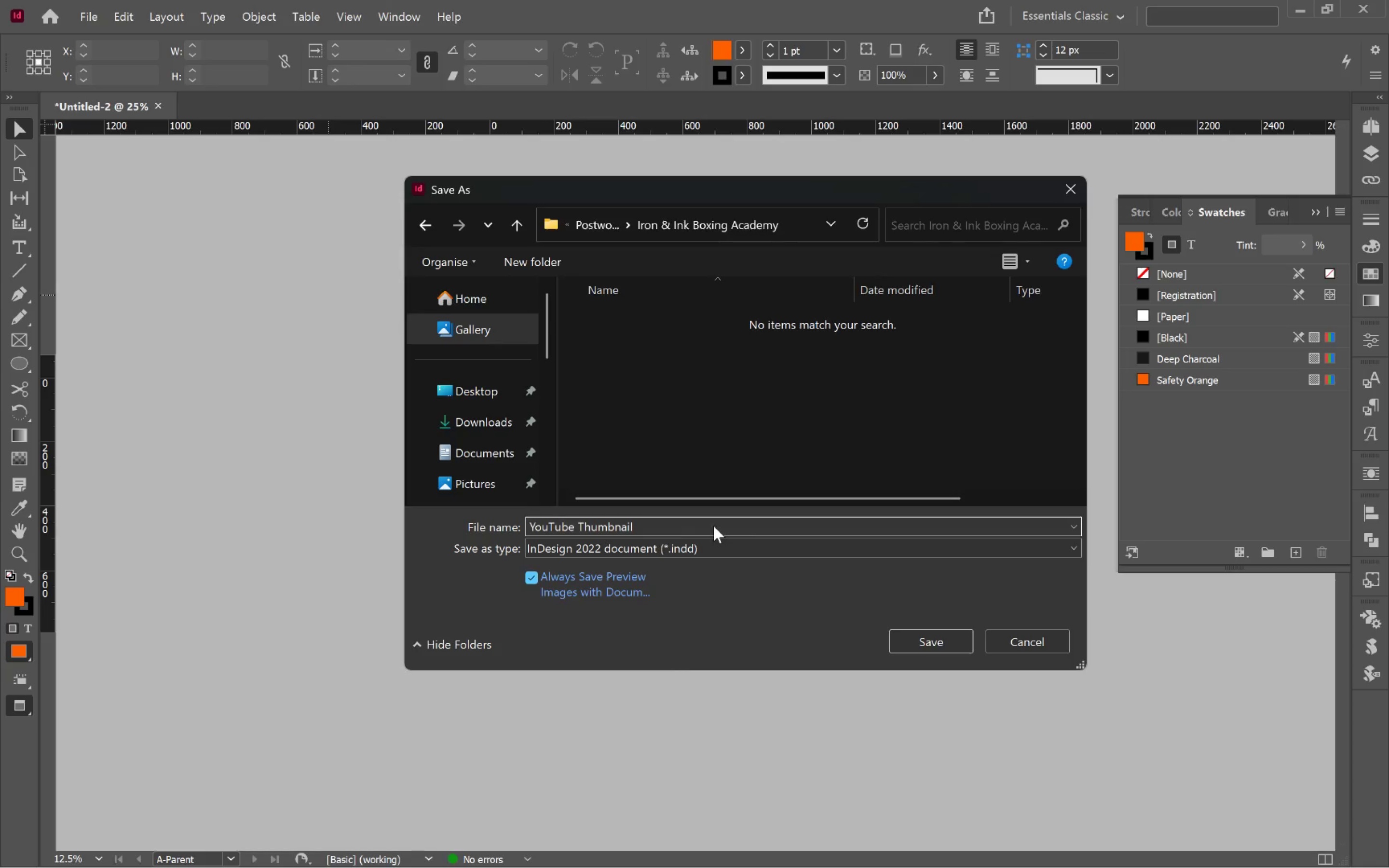 
key(Enter)
 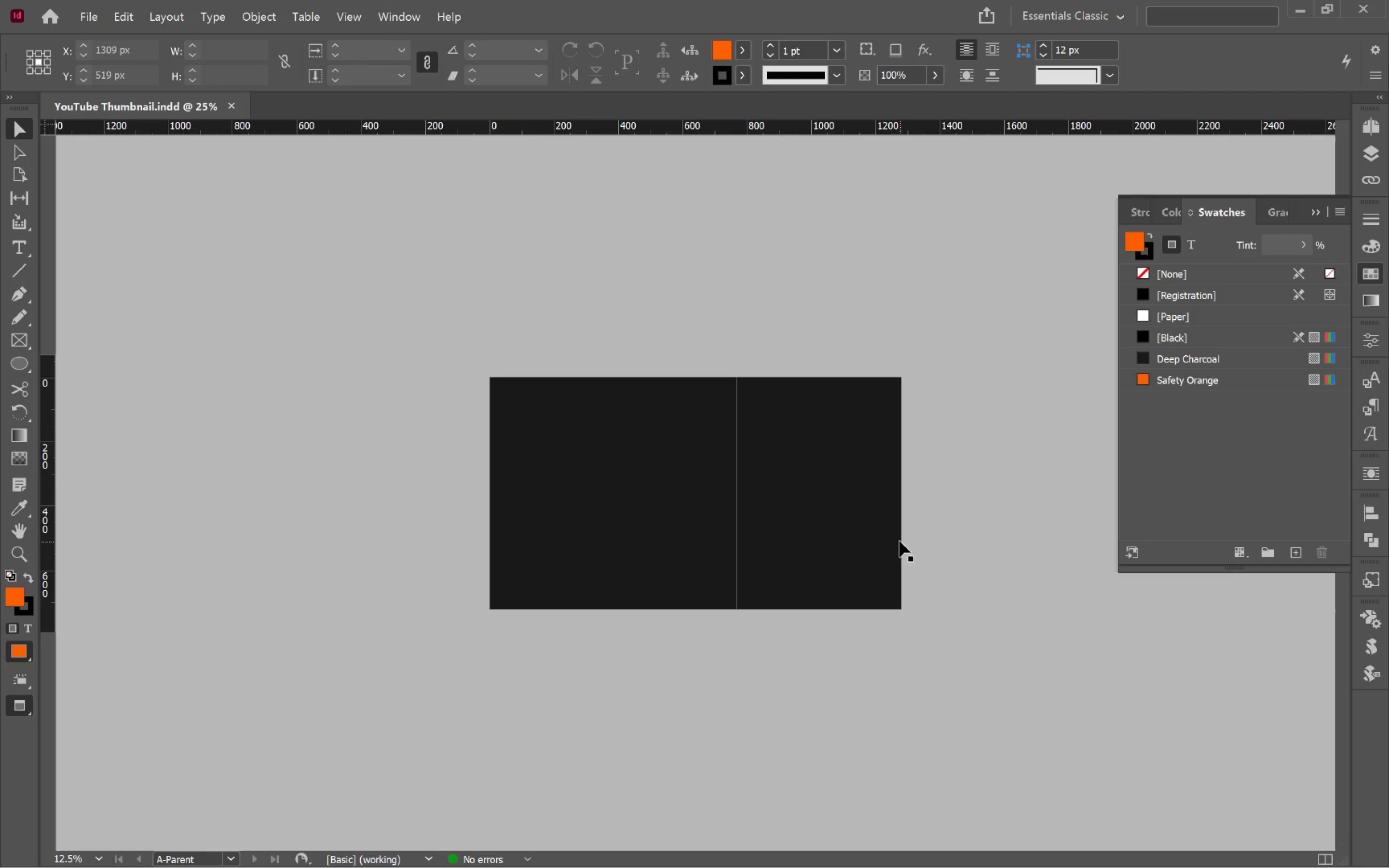 
key(Alt+AltLeft)
 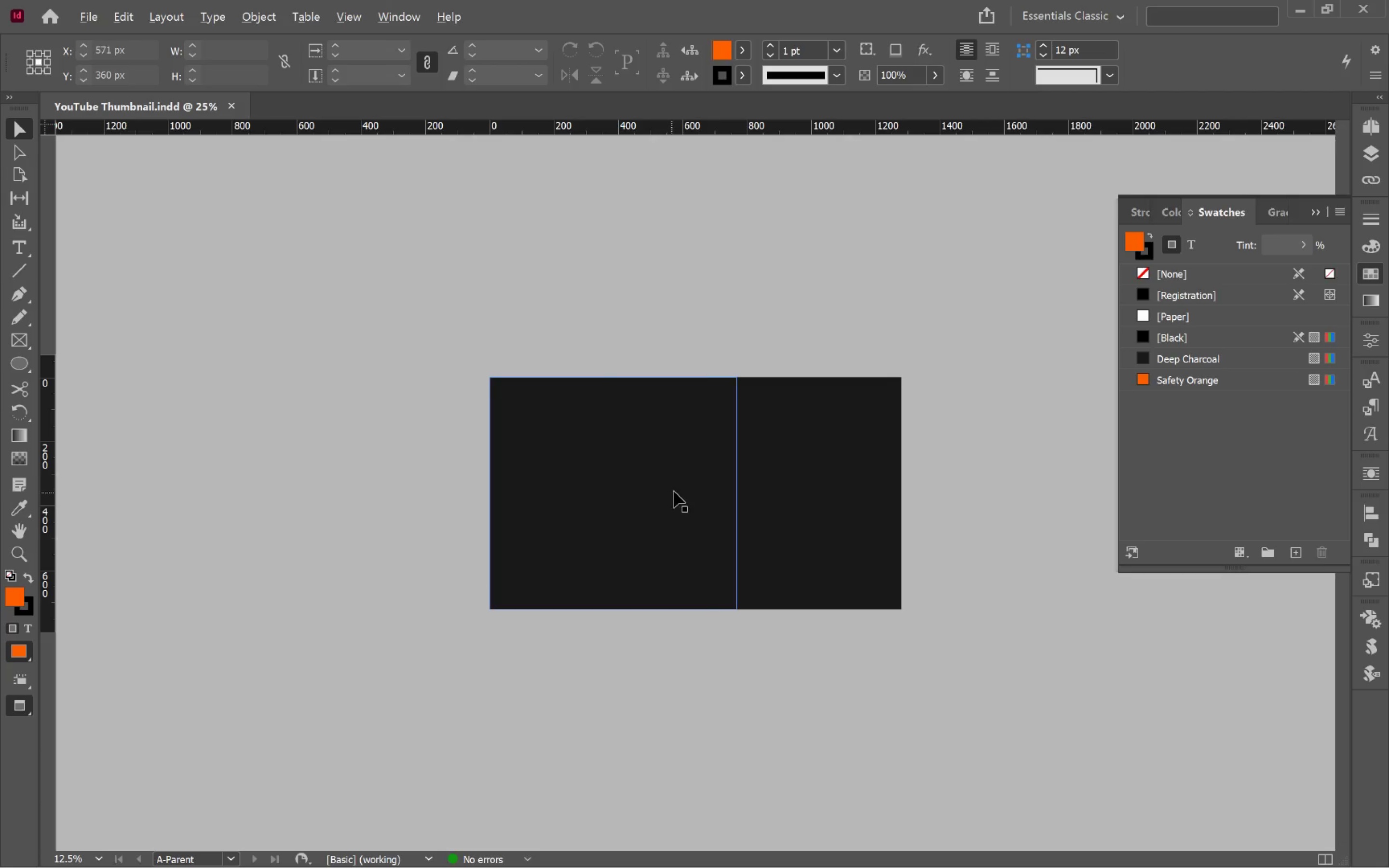 
key(Alt+Tab)
 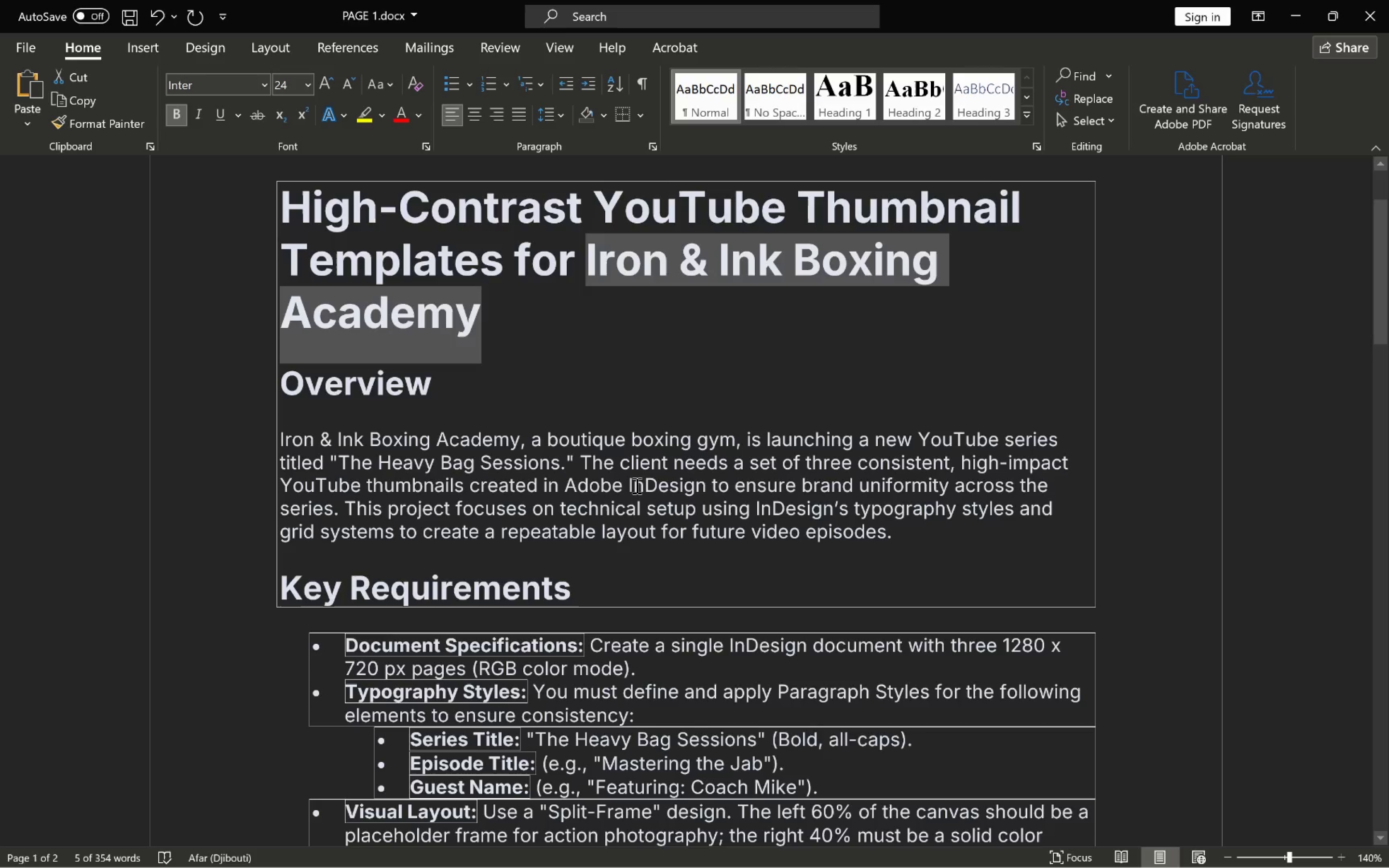 
key(Alt+AltLeft)
 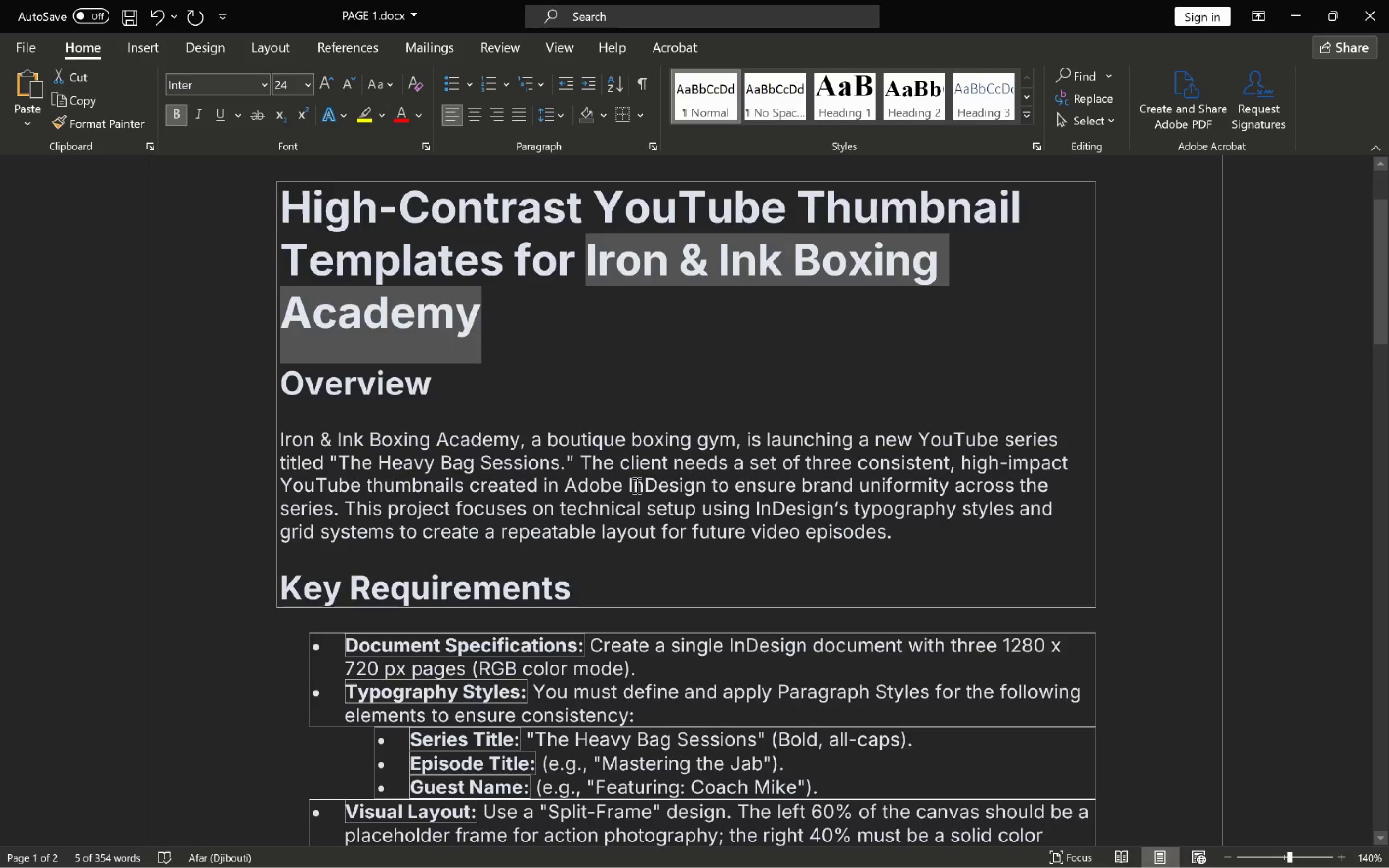 
key(Alt+Tab)
 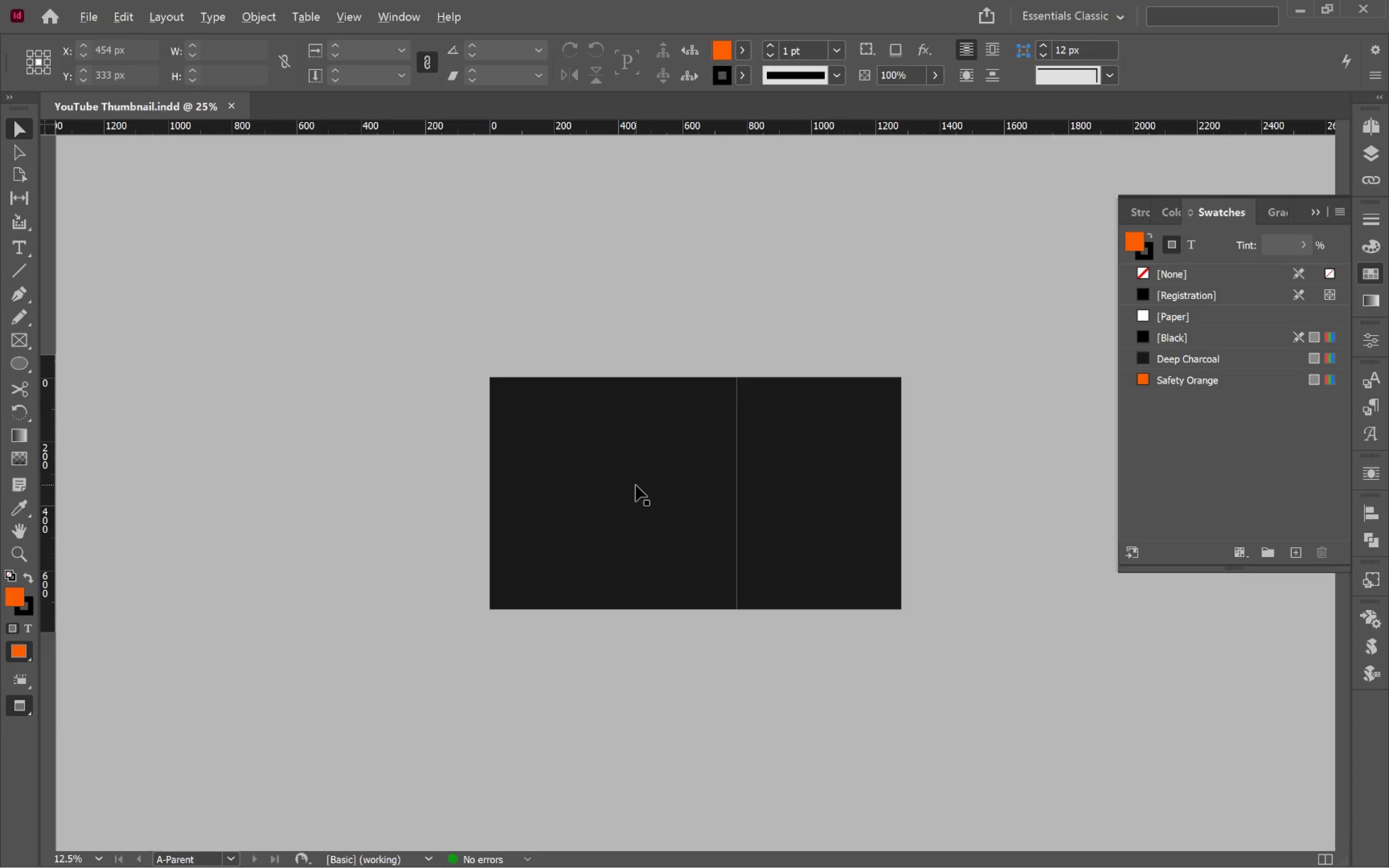 
key(Alt+Tab)
 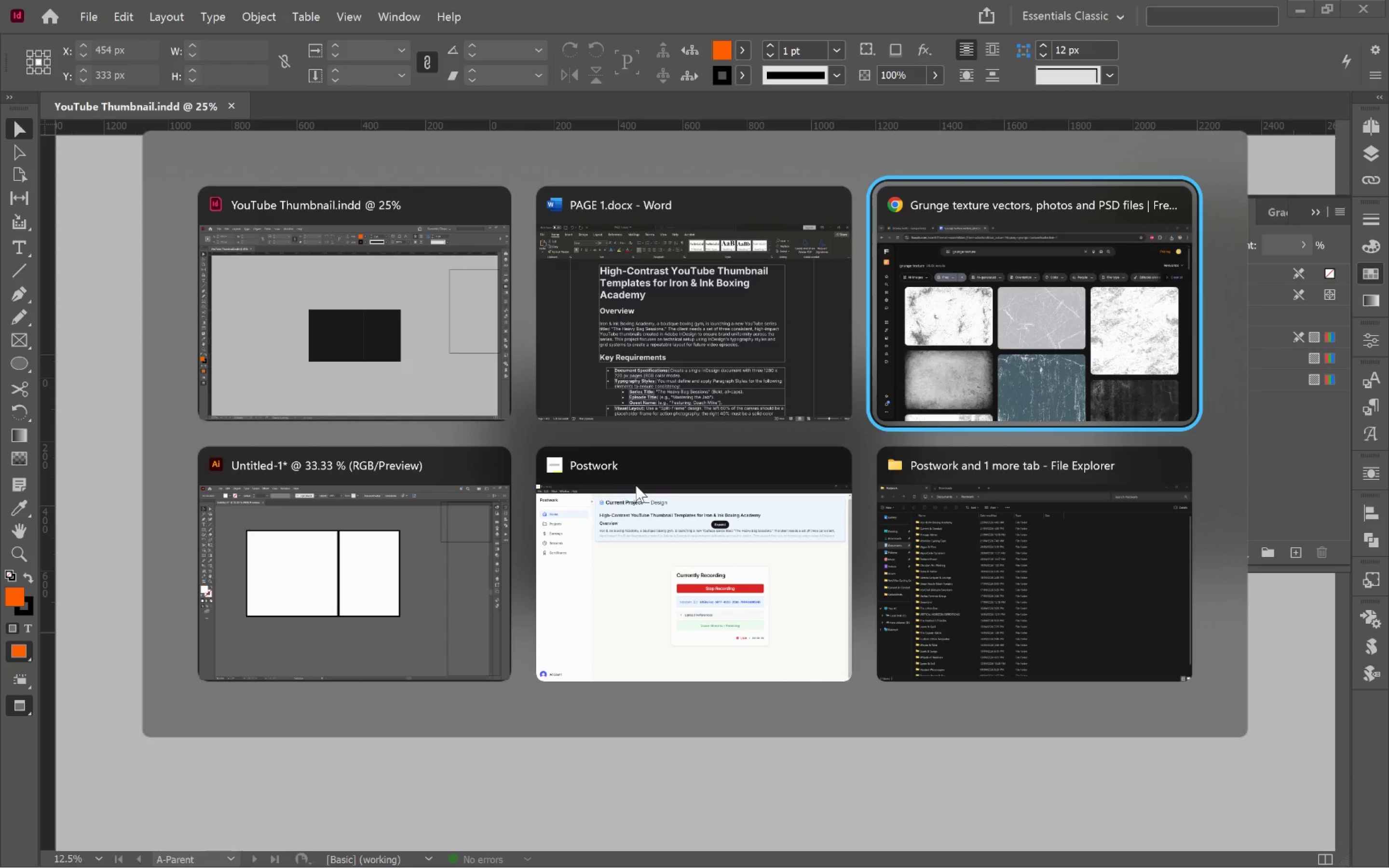 
key(Alt+Tab)
 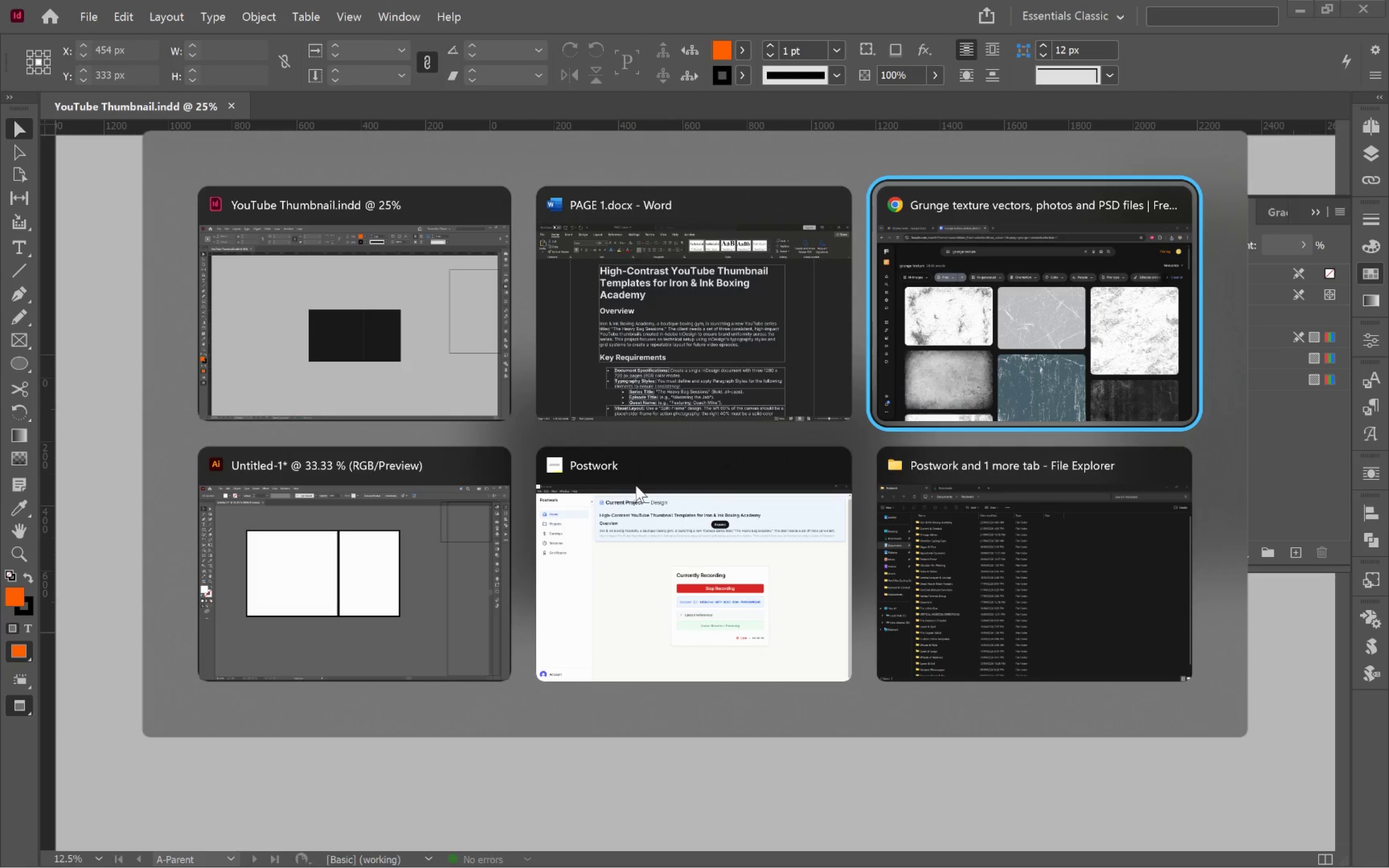 
key(Alt+Tab)
 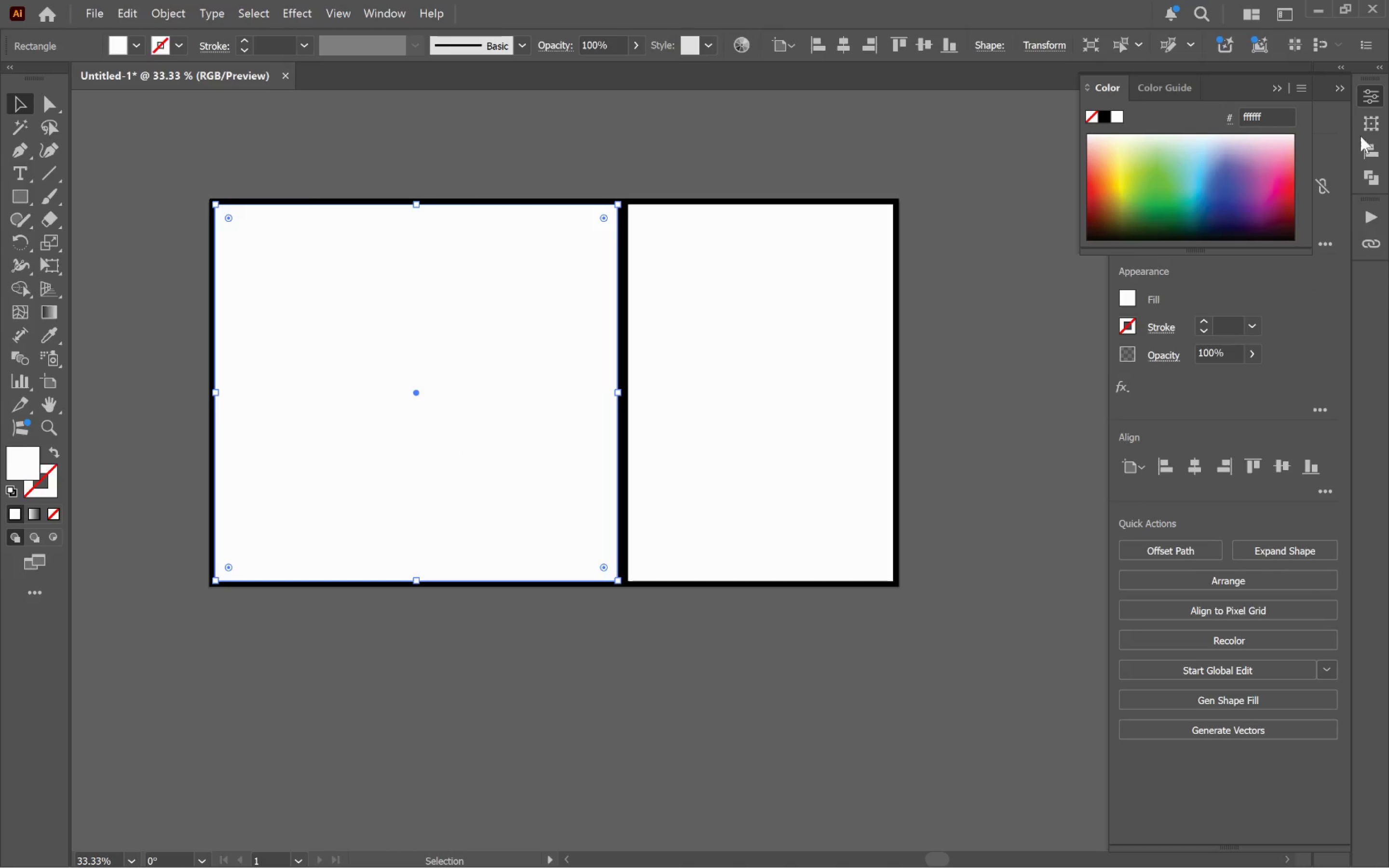 
left_click([1275, 90])
 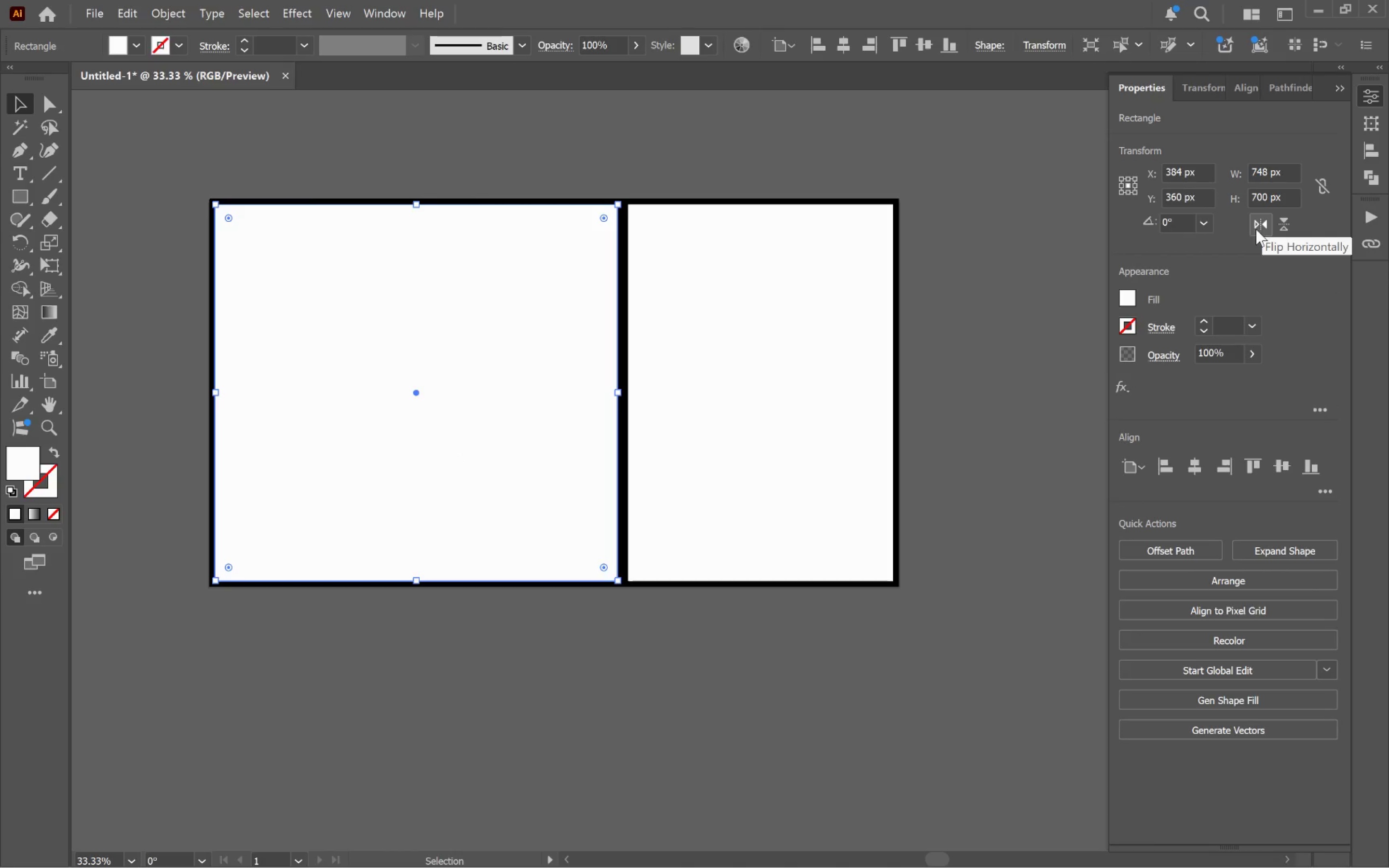 
wait(5.18)
 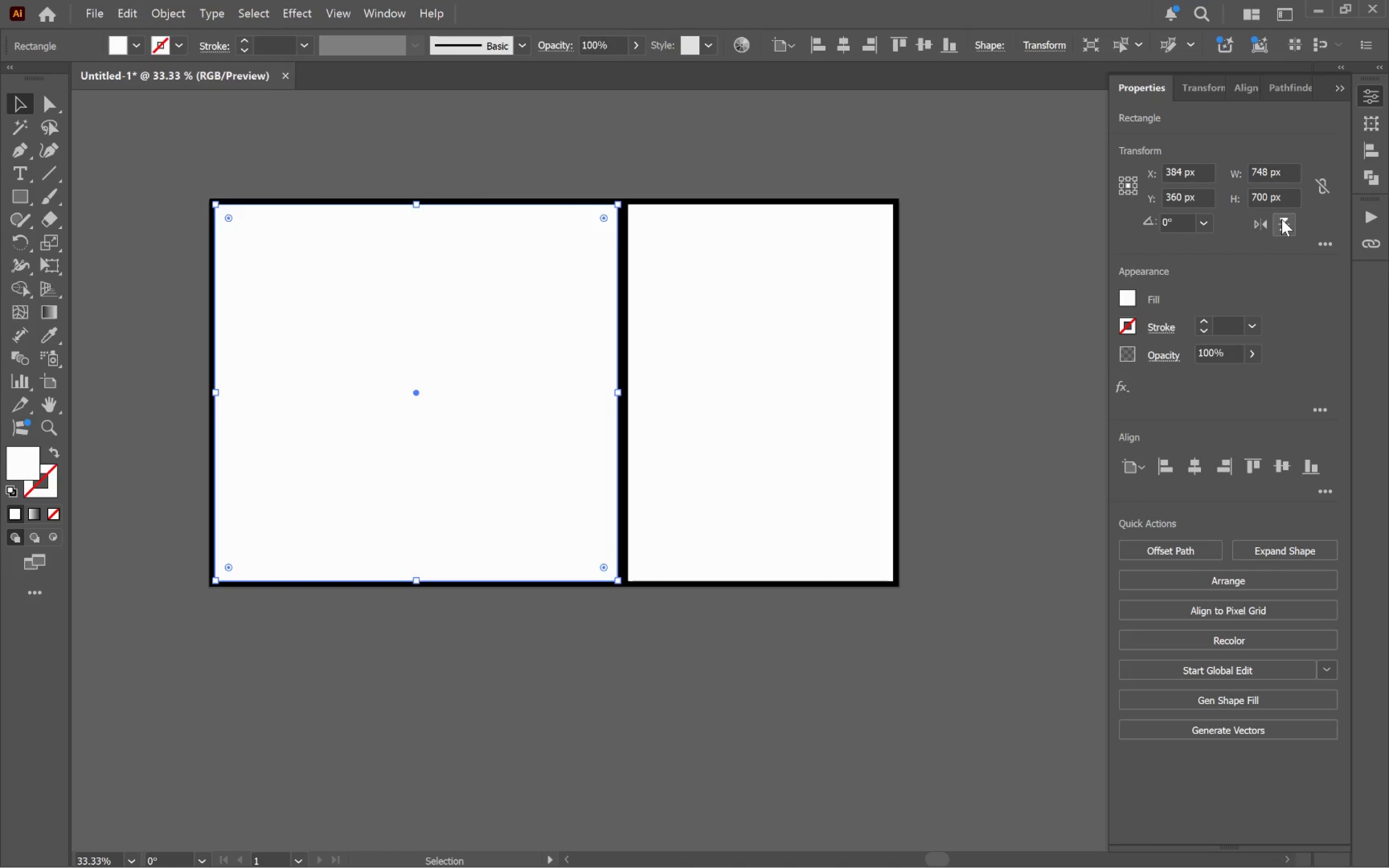 
key(Alt+AltLeft)
 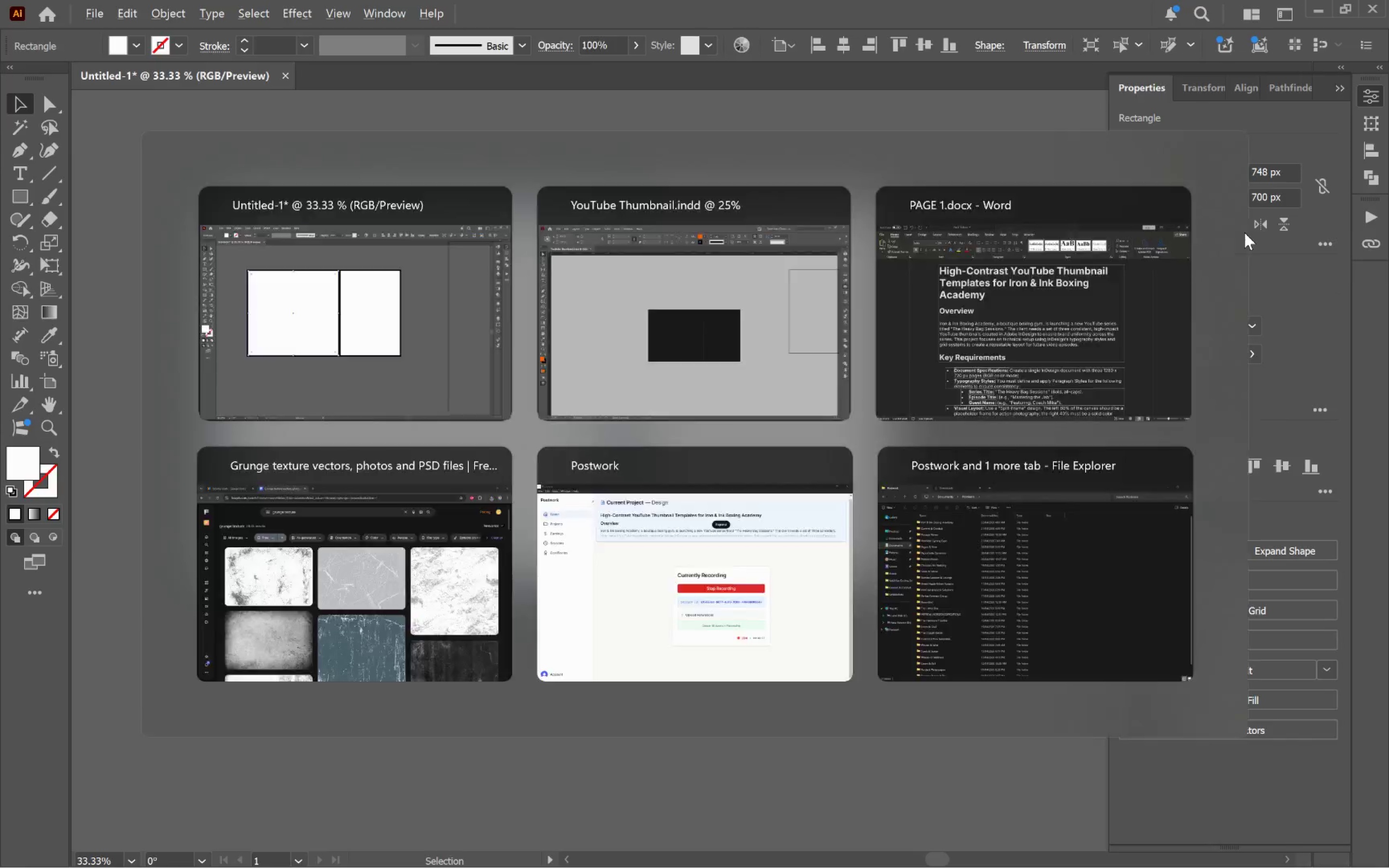 
key(Alt+Tab)
 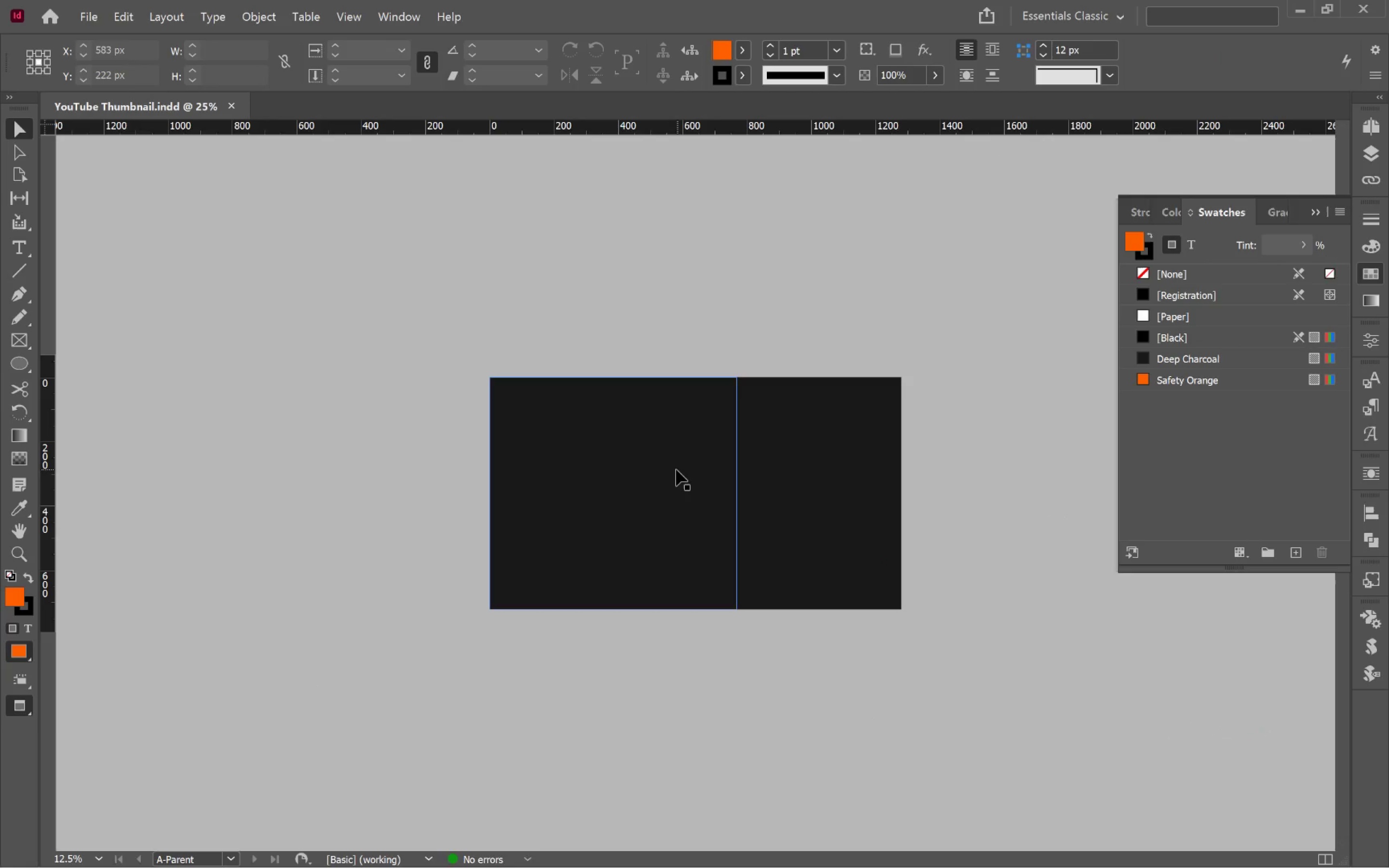 
left_click([676, 471])
 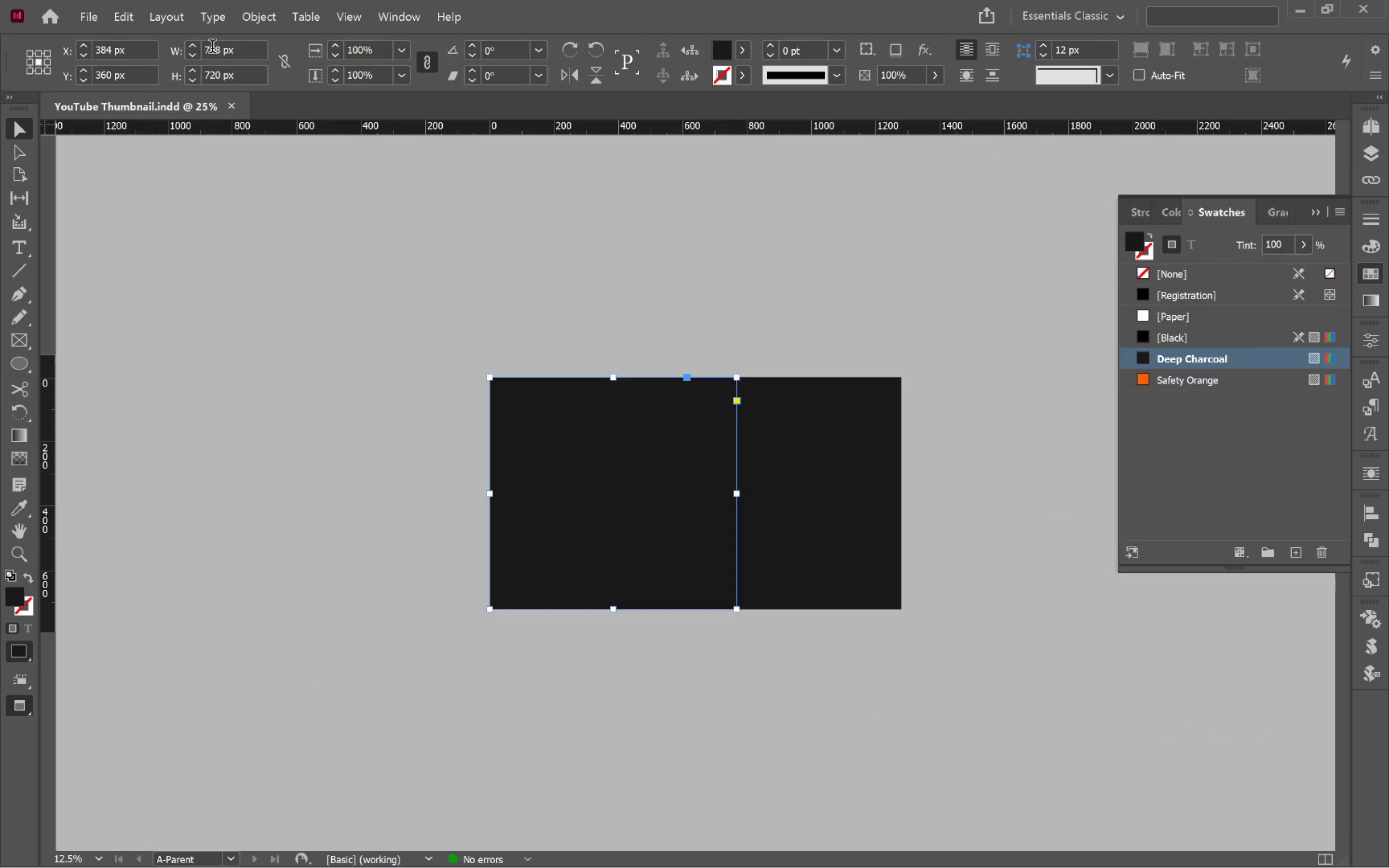 
left_click([215, 52])
 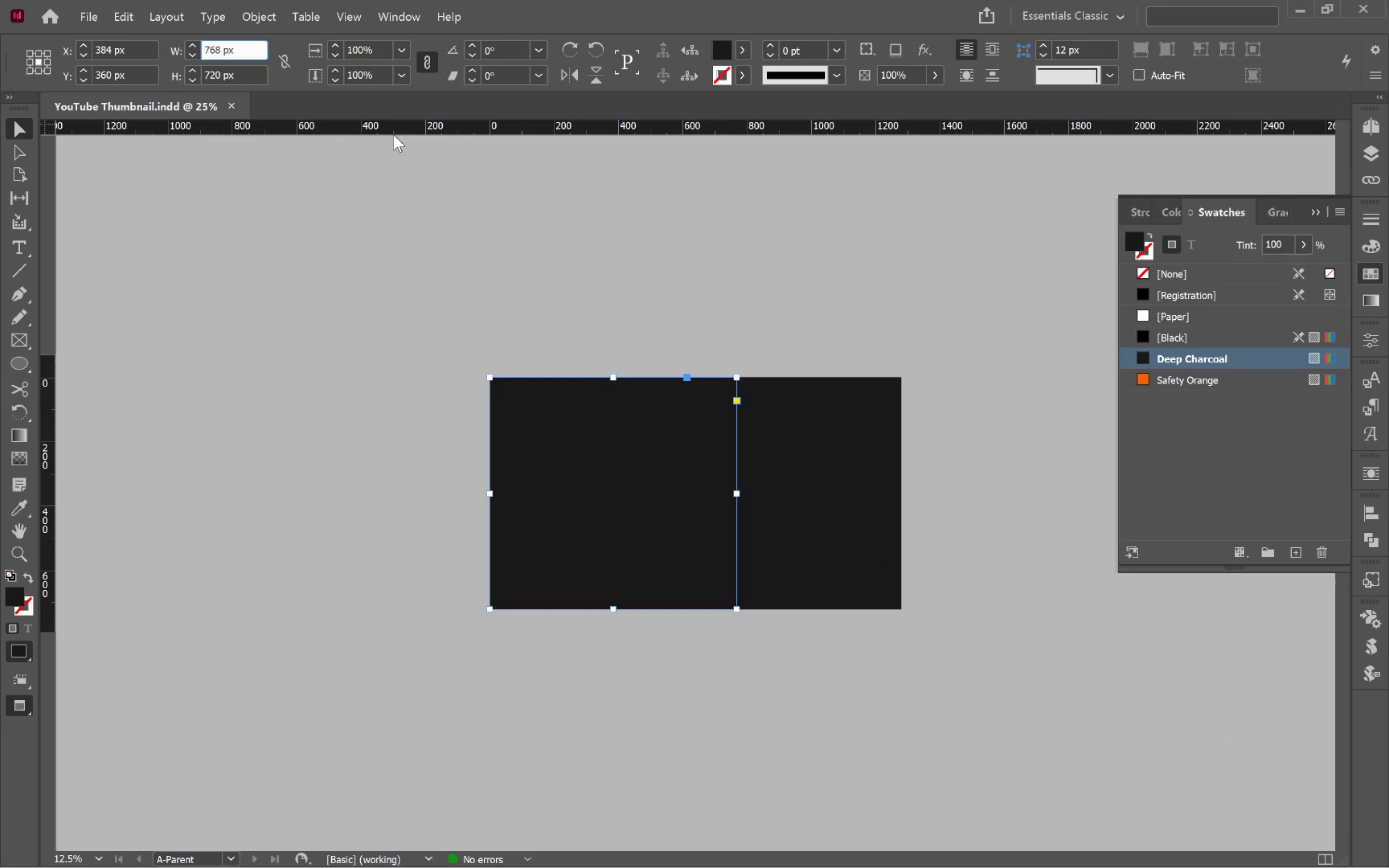 
key(Backspace)
type(4)
key(Tab)
type(100)
 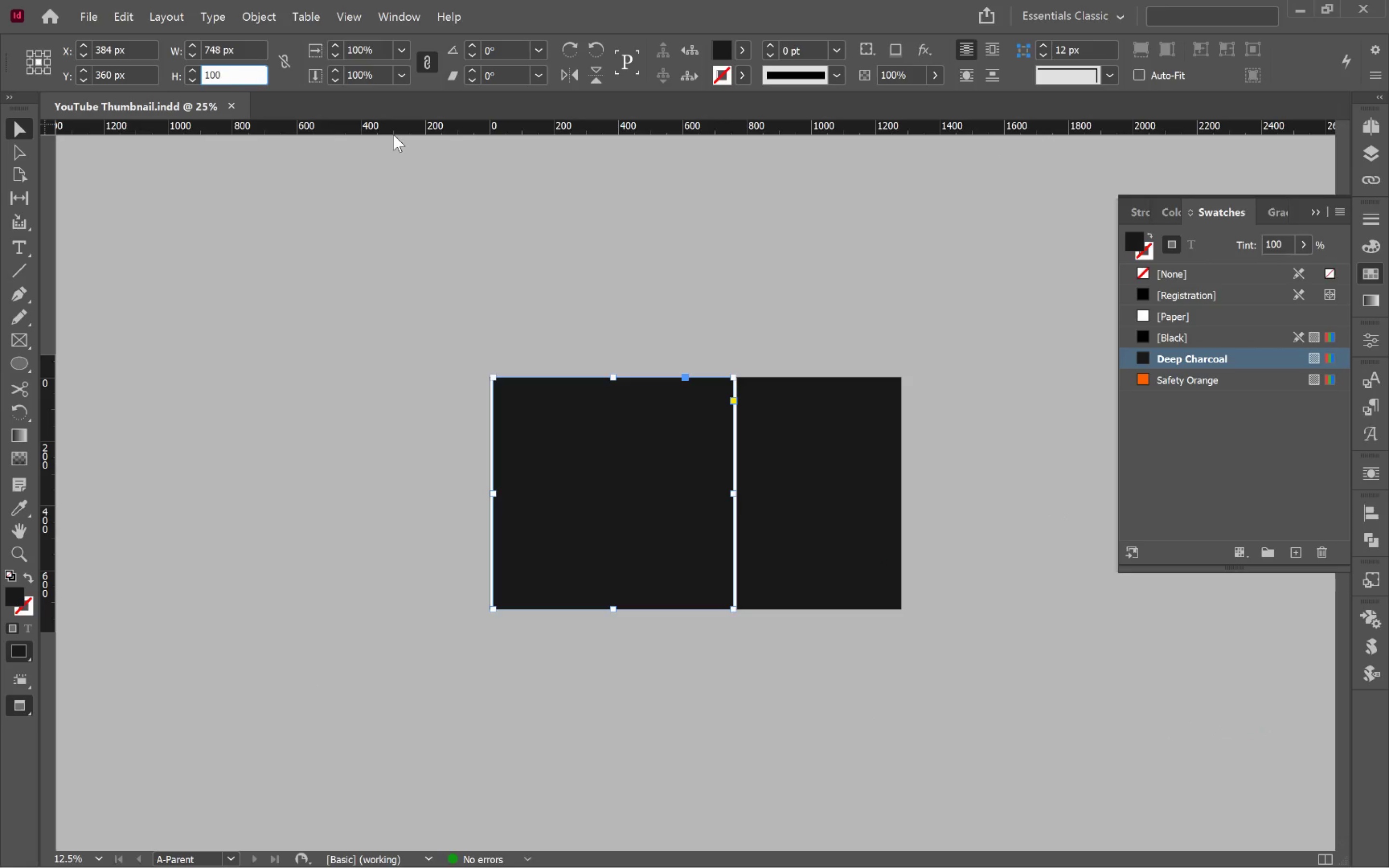 
key(Enter)
 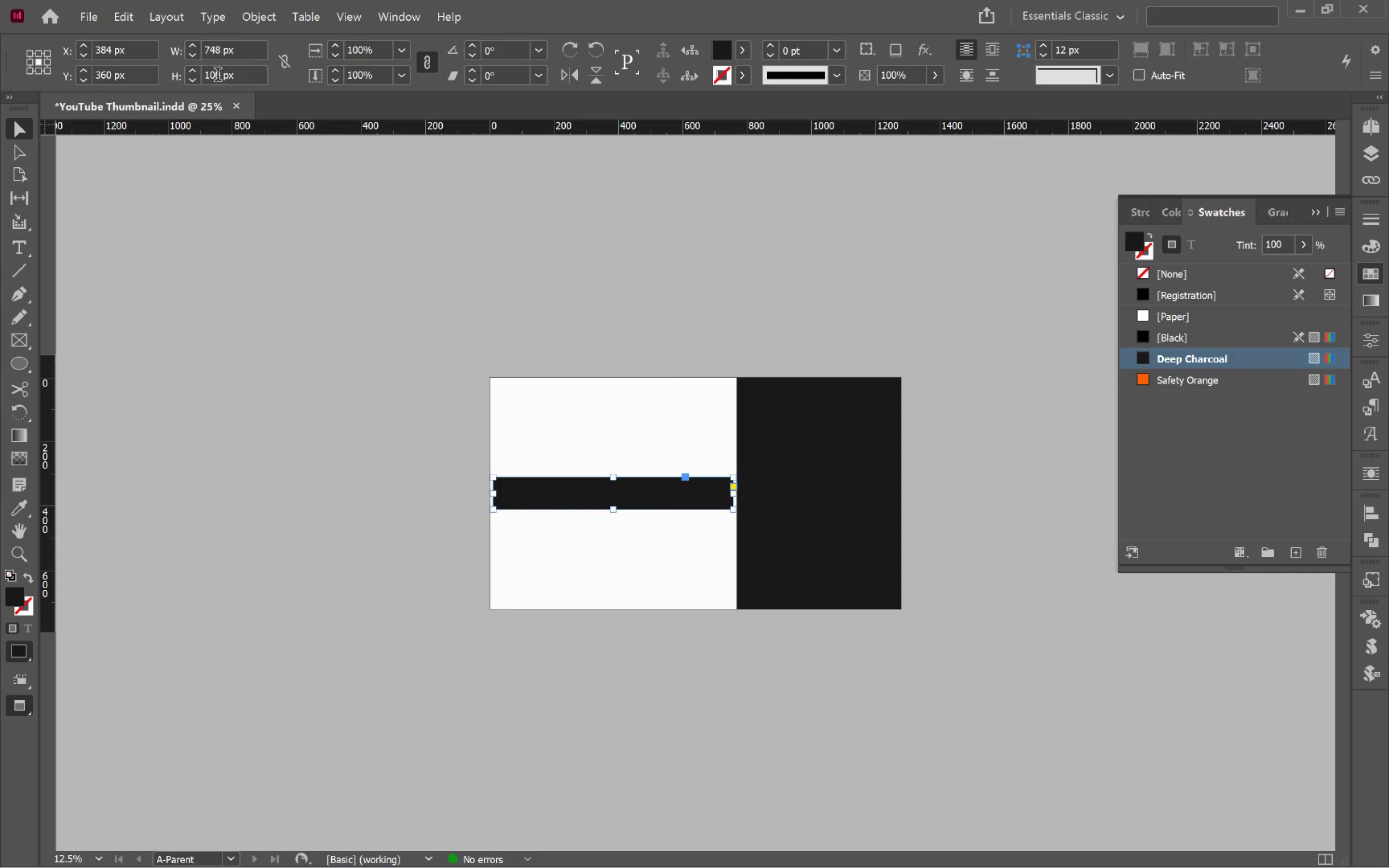 
left_click([208, 79])
 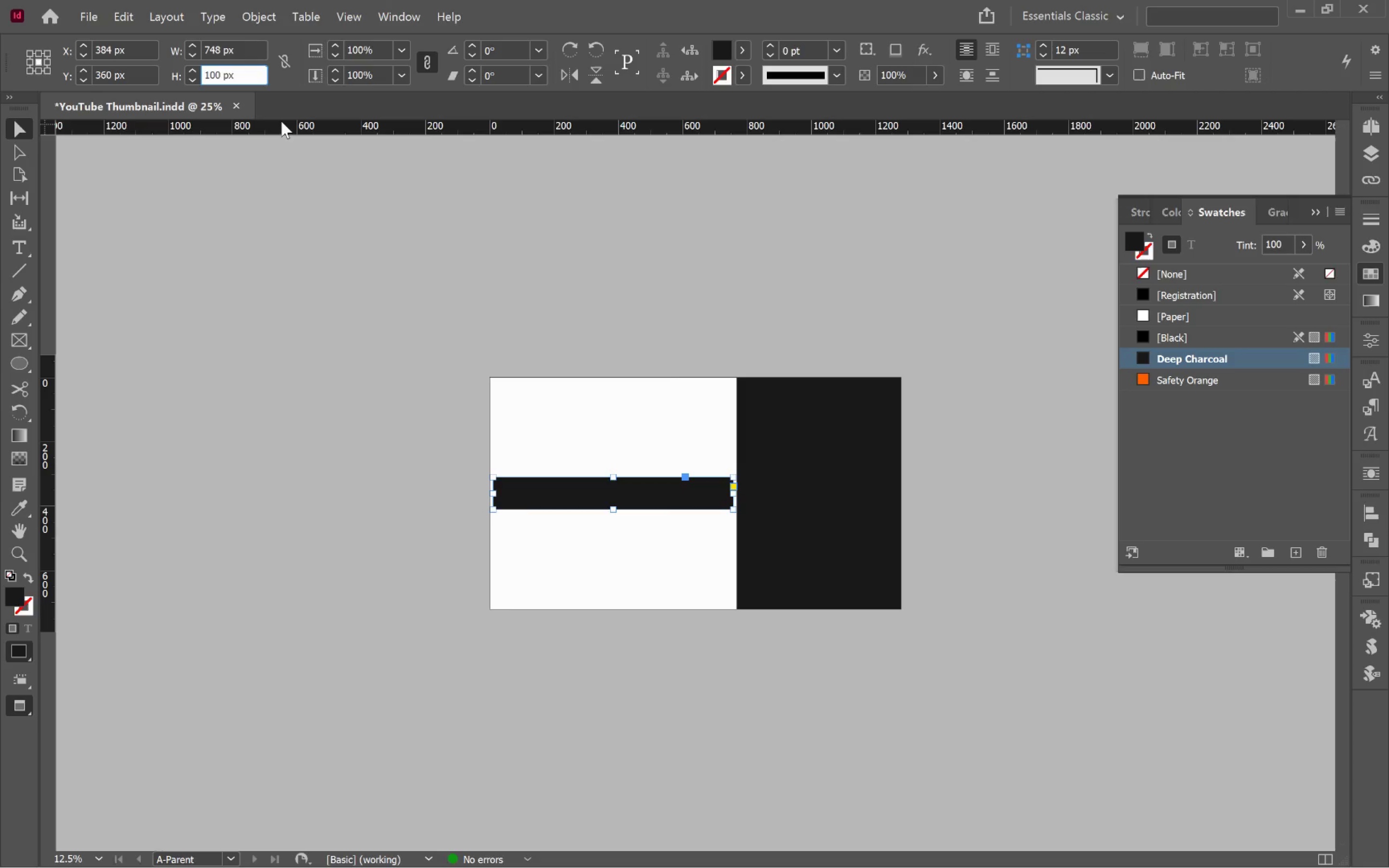 
key(Backspace)
 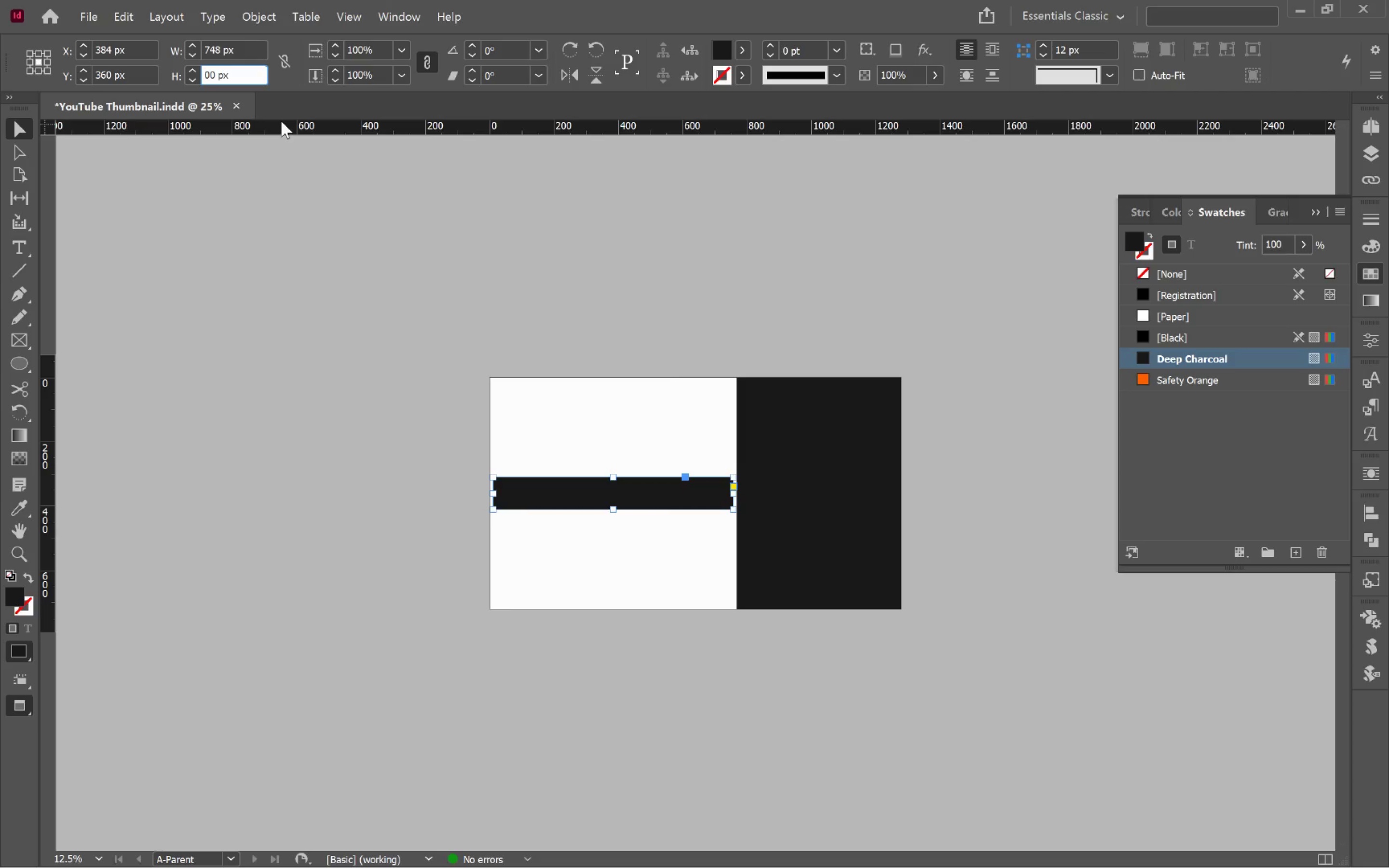 
key(7)
 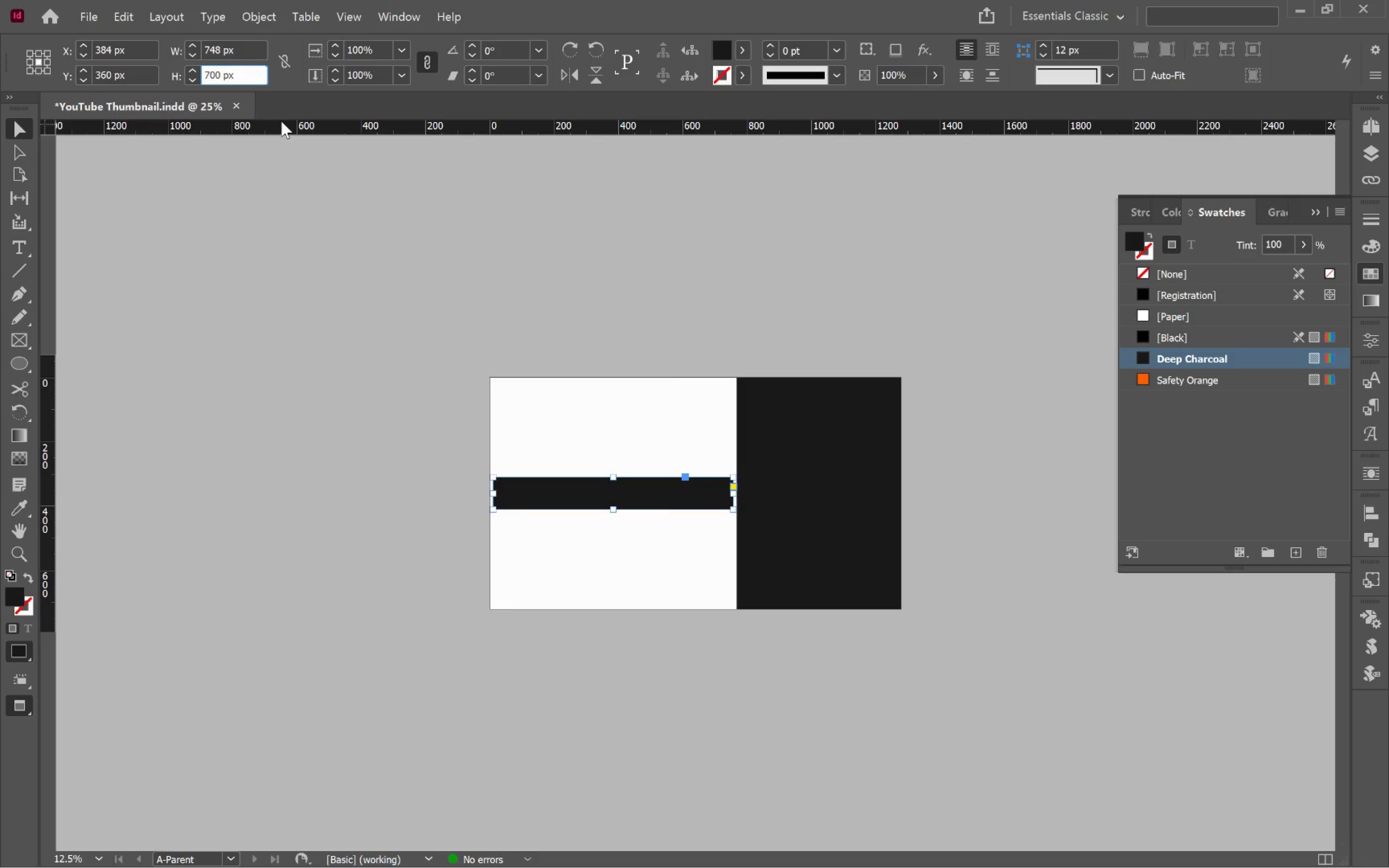 
key(Enter)
 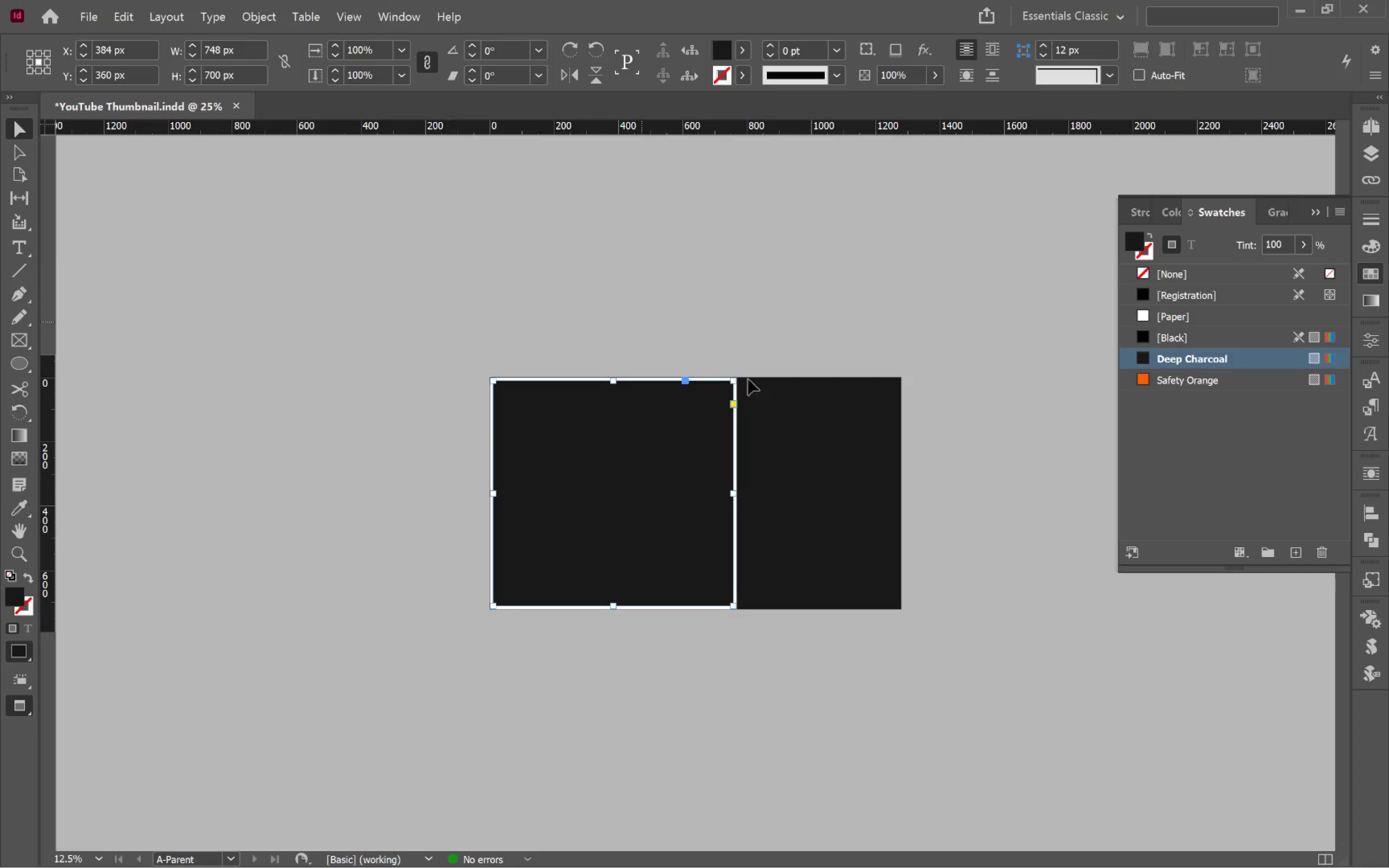 
left_click([851, 464])
 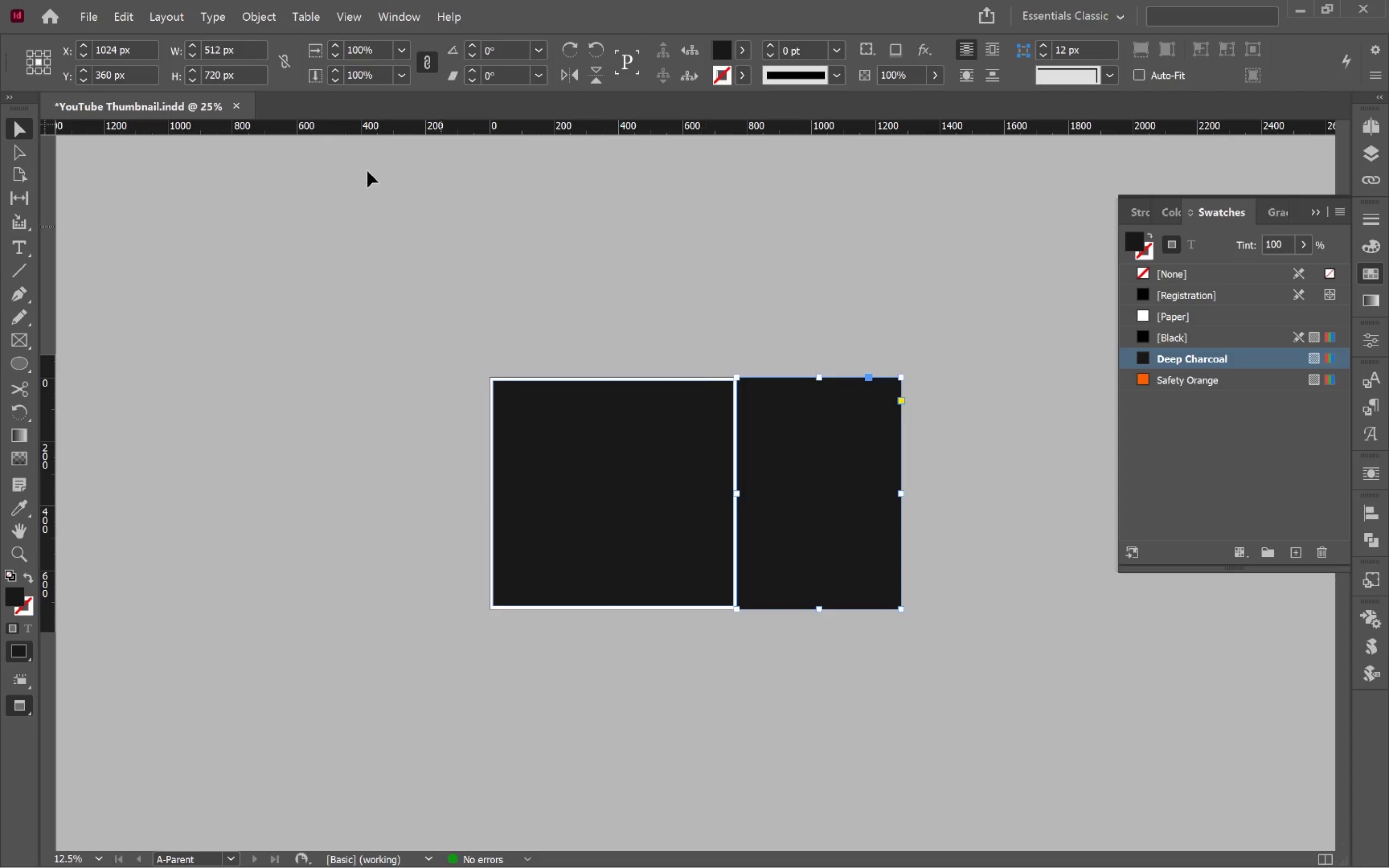 
key(Alt+AltLeft)
 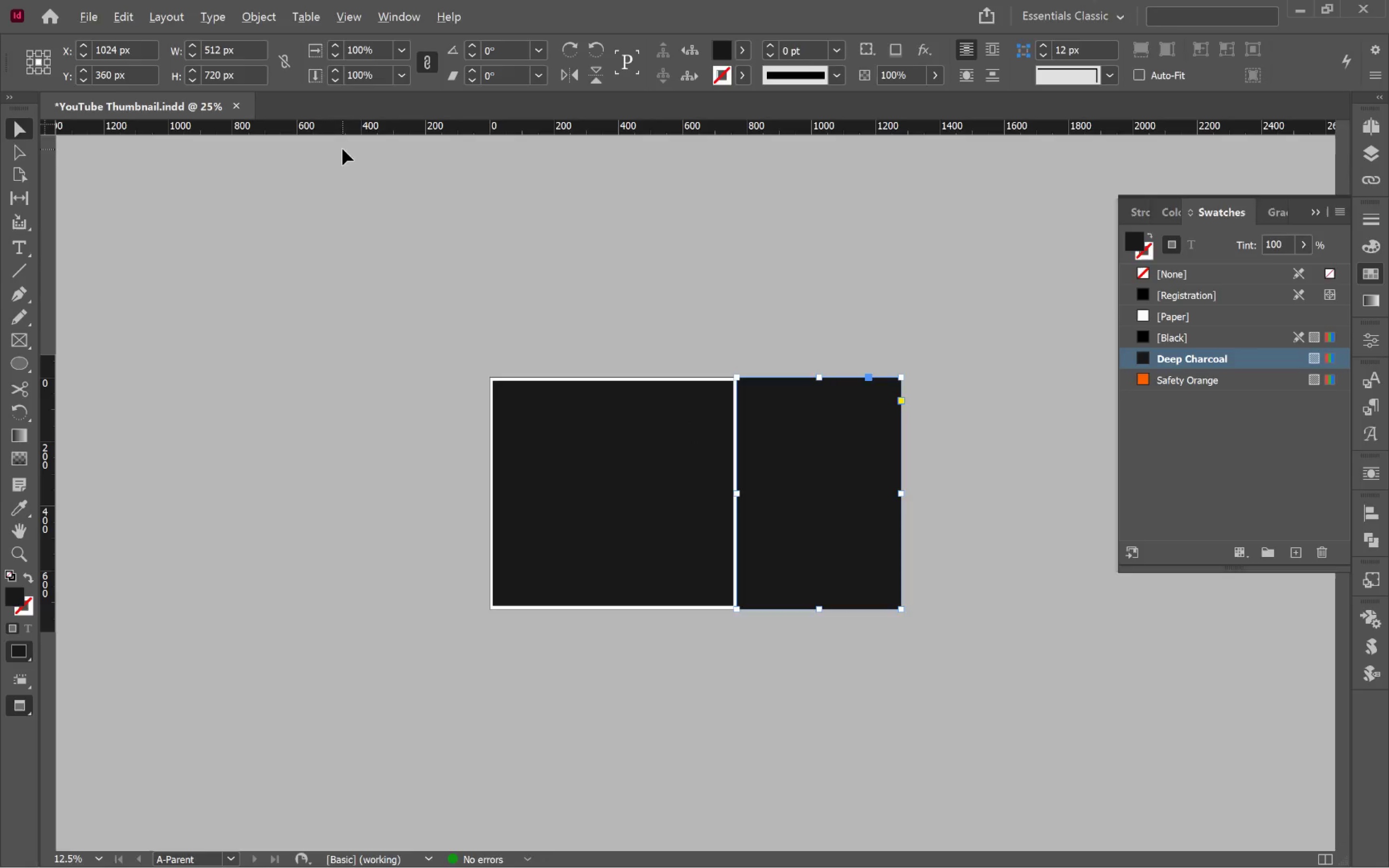 
key(Alt+Tab)
 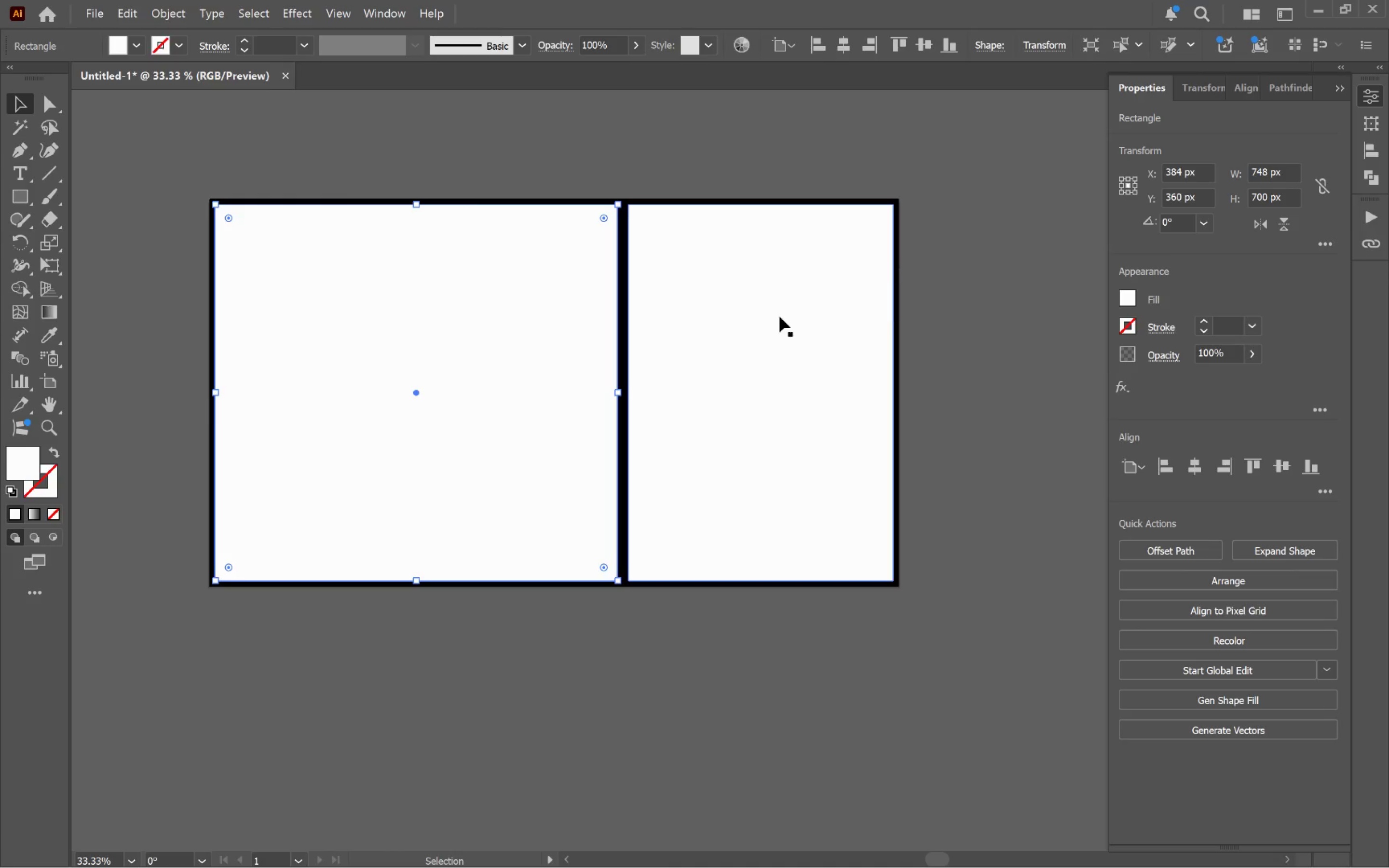 
left_click([779, 316])
 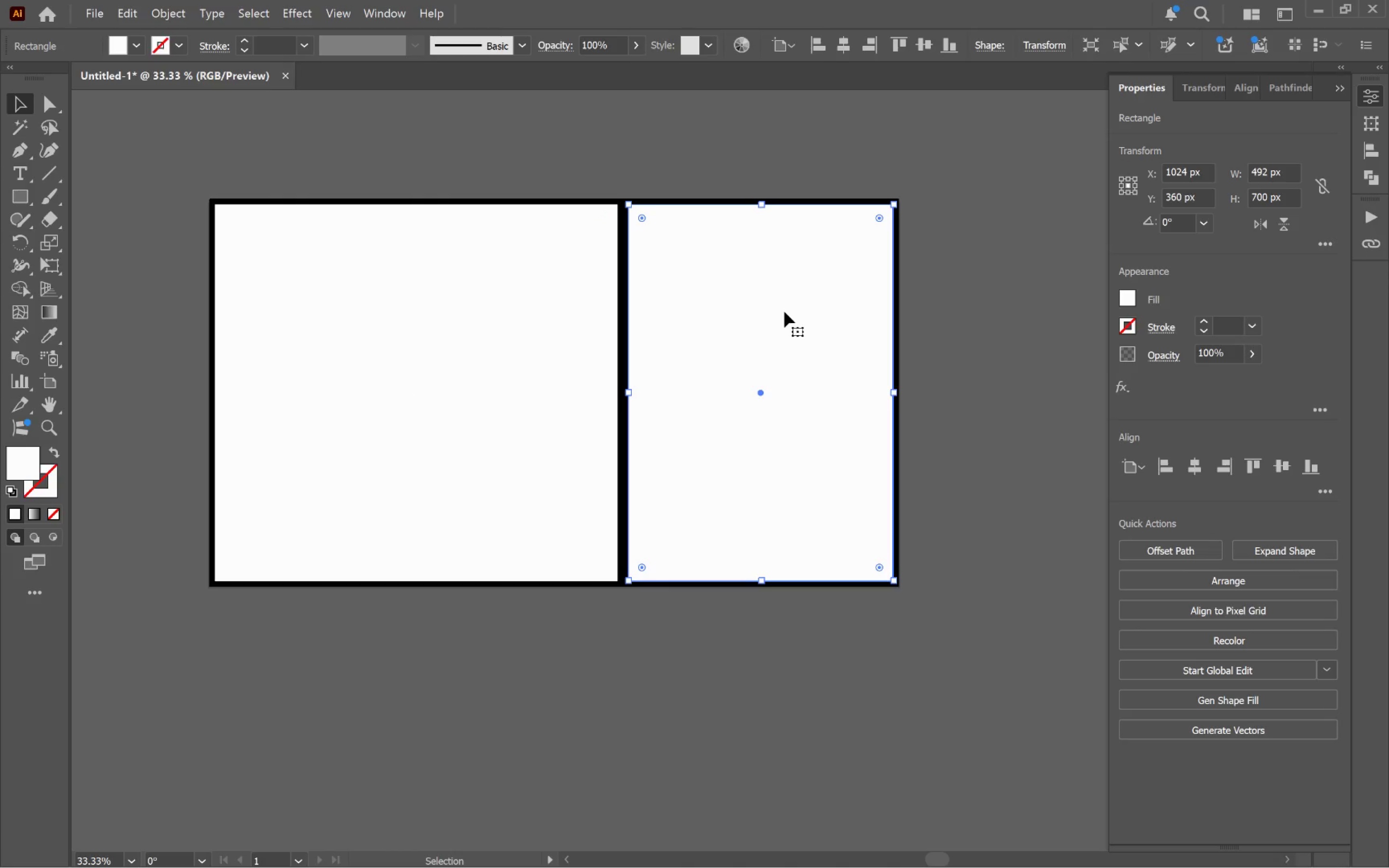 
key(Alt+AltLeft)
 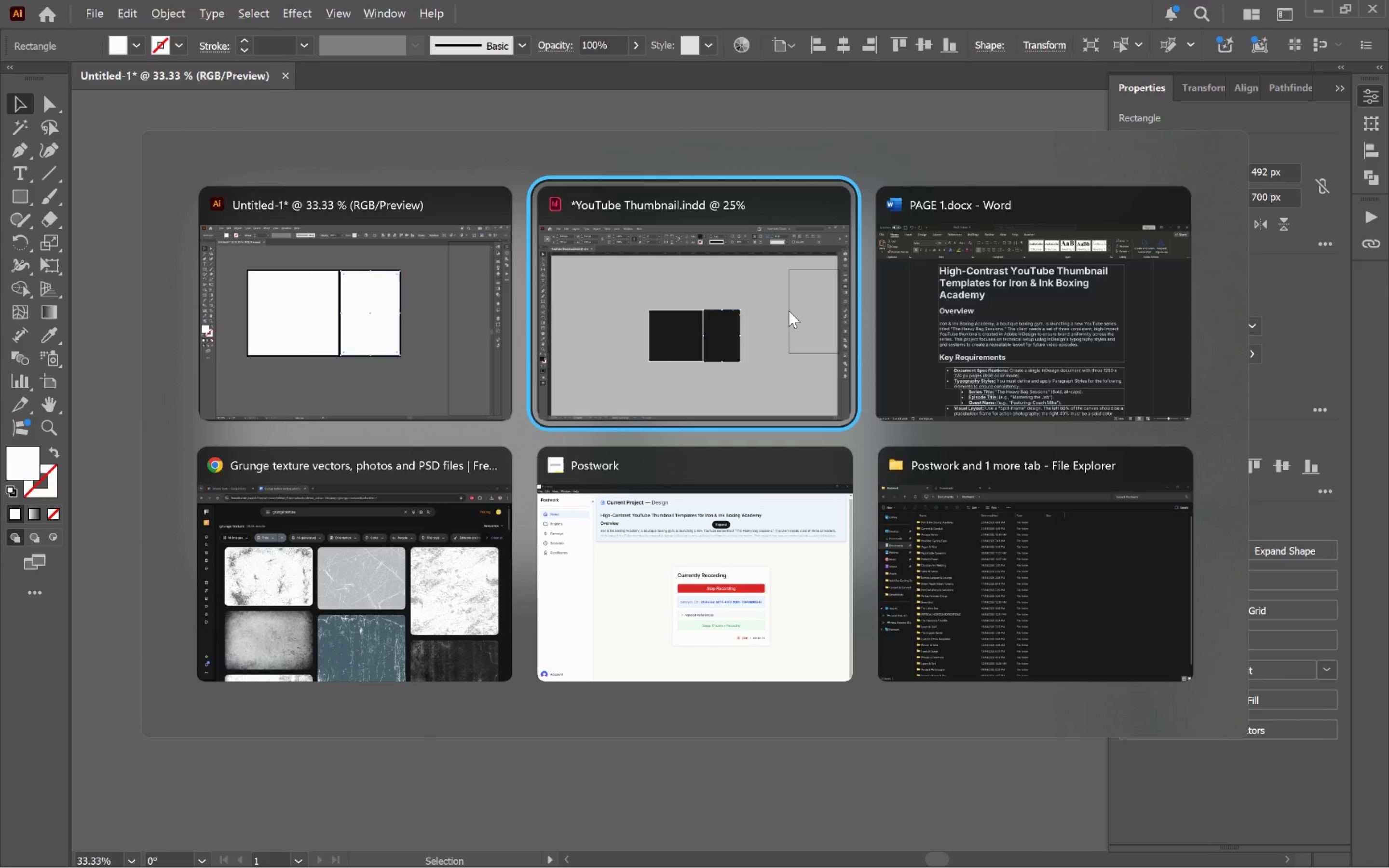 
key(Alt+Tab)
 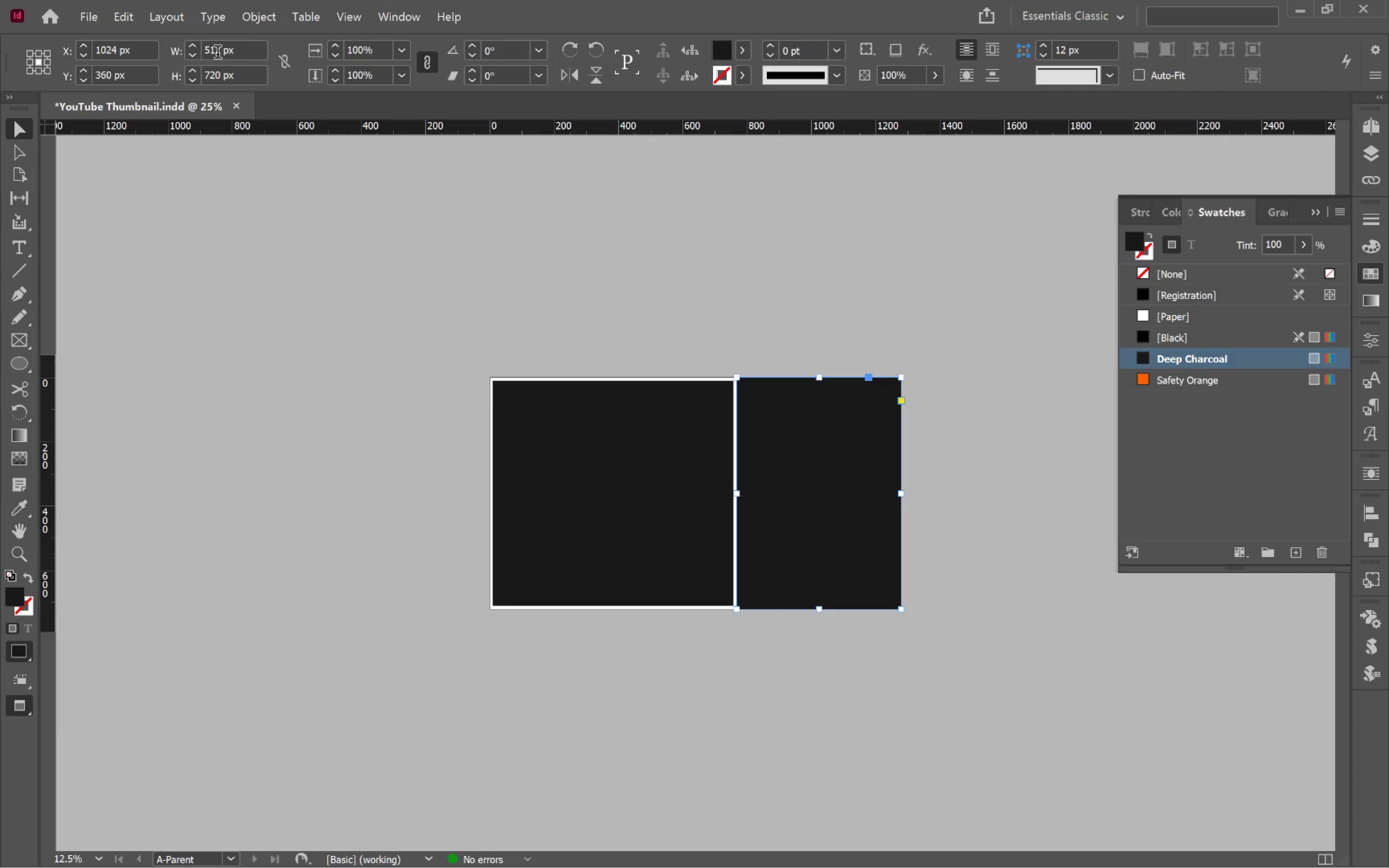 
left_click([217, 53])
 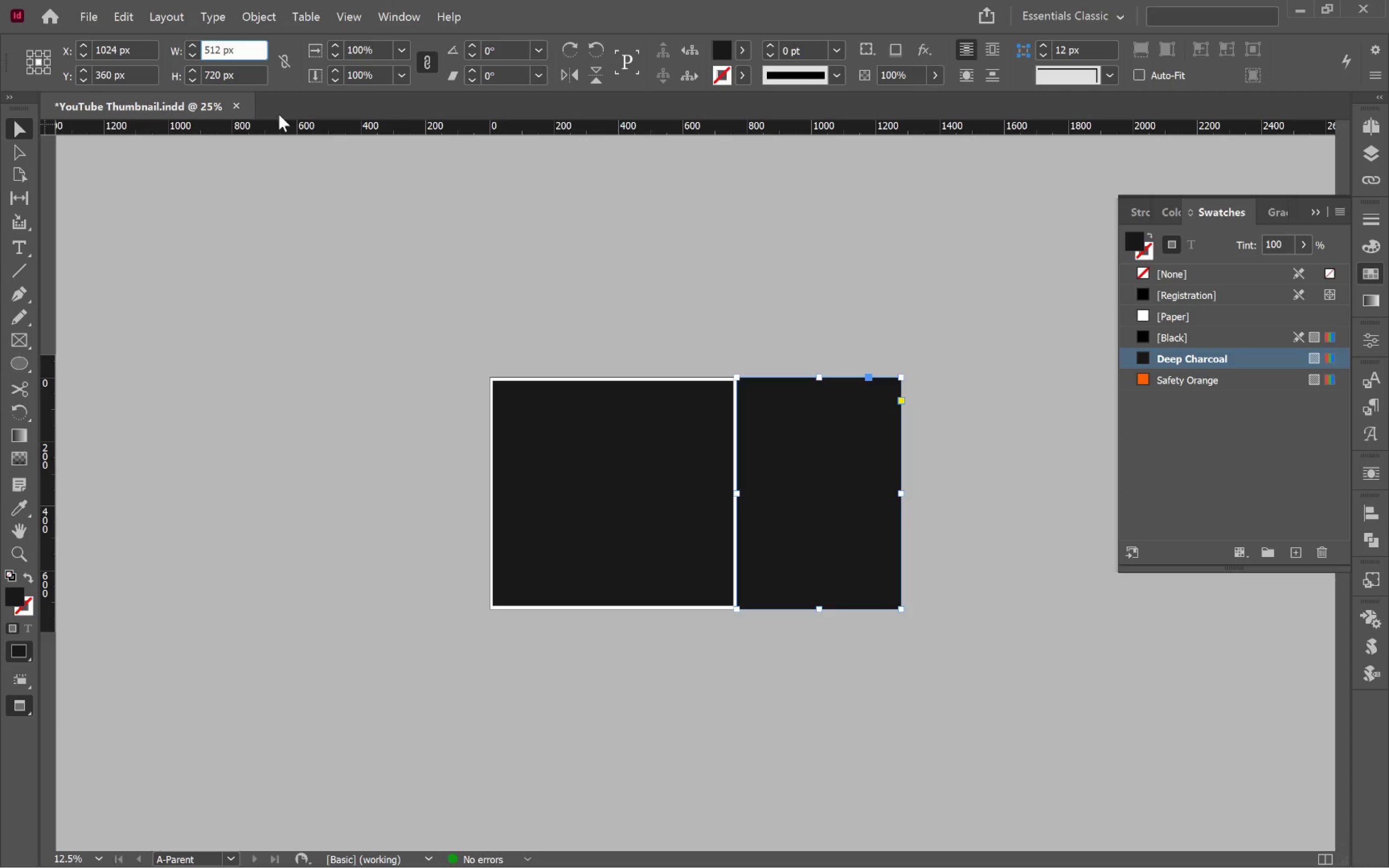 
key(Backspace)
key(Backspace)
type(49)
key(Tab)
type(700 px)
key(Tab)
 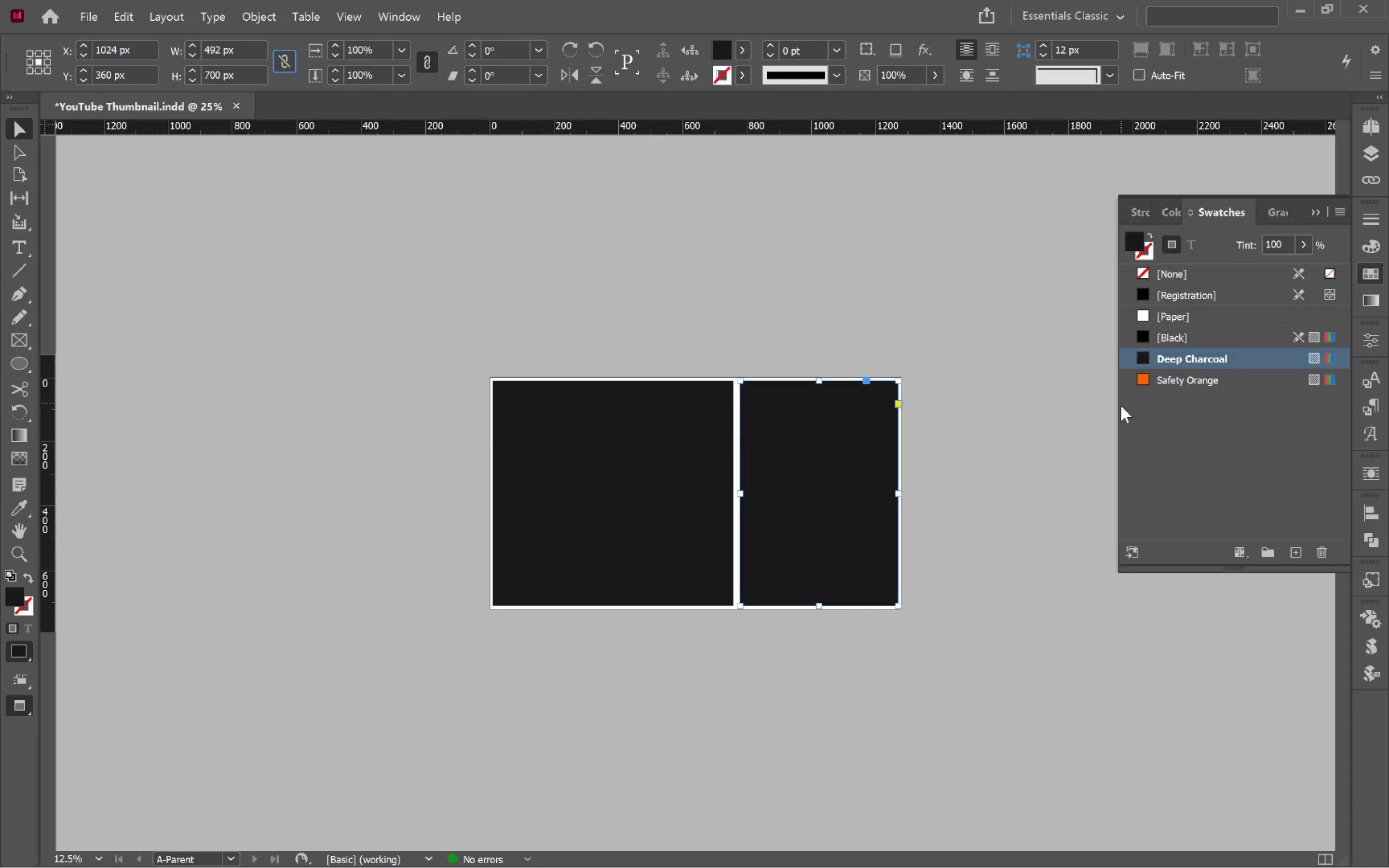 
left_click([997, 461])
 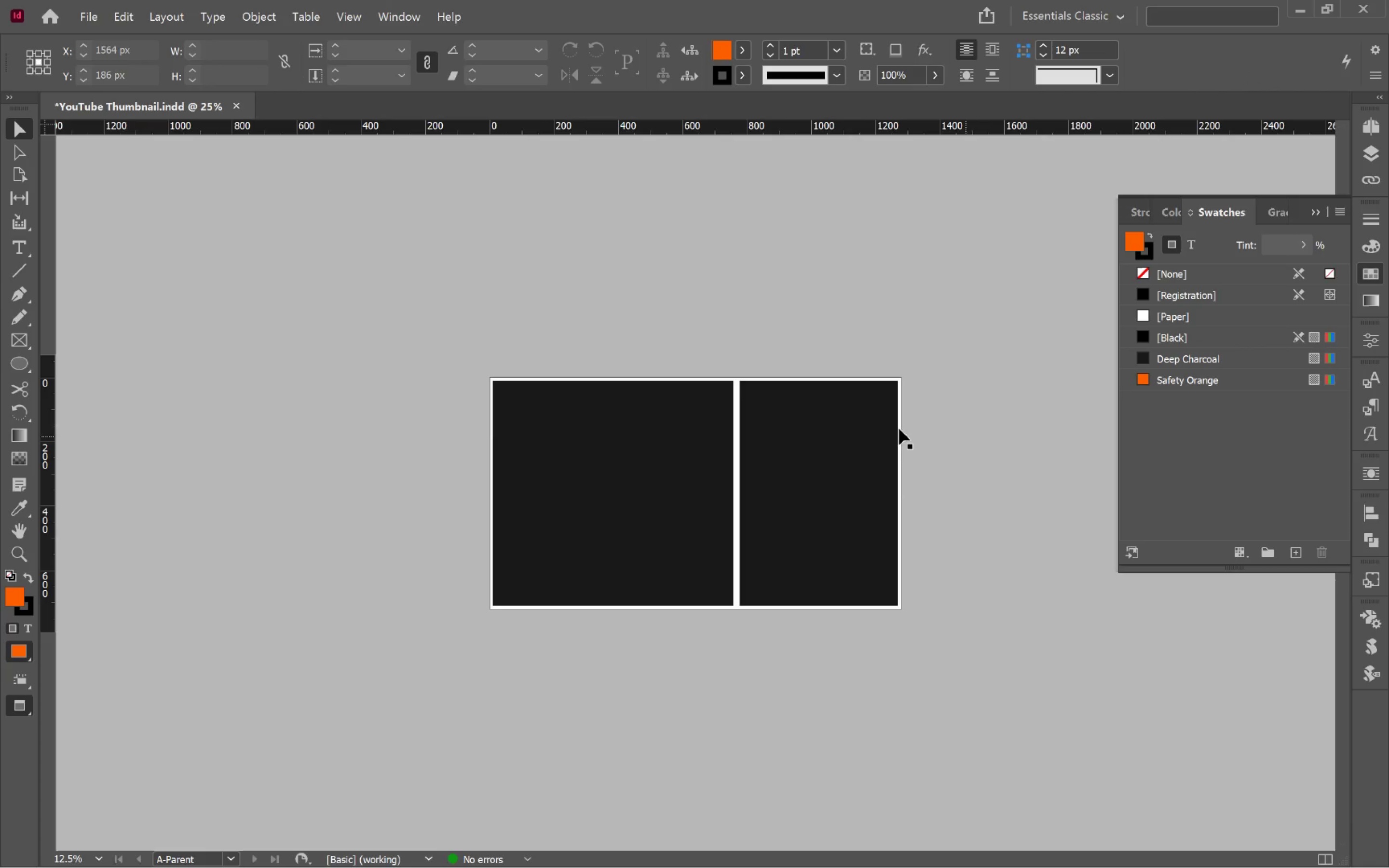 
left_click([818, 441])
 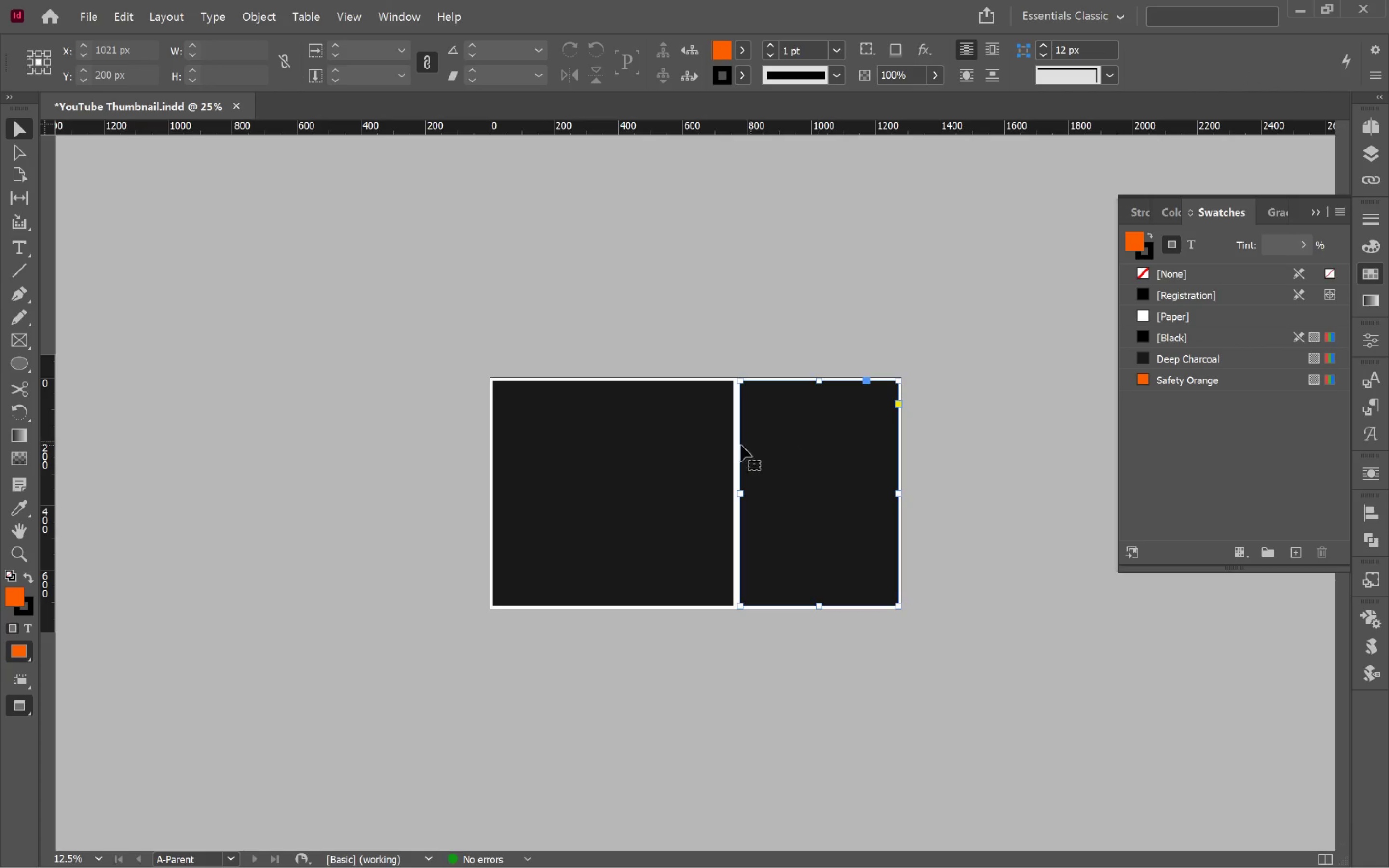 
hold_key(key=ShiftLeft, duration=0.58)
left_click([671, 442])
 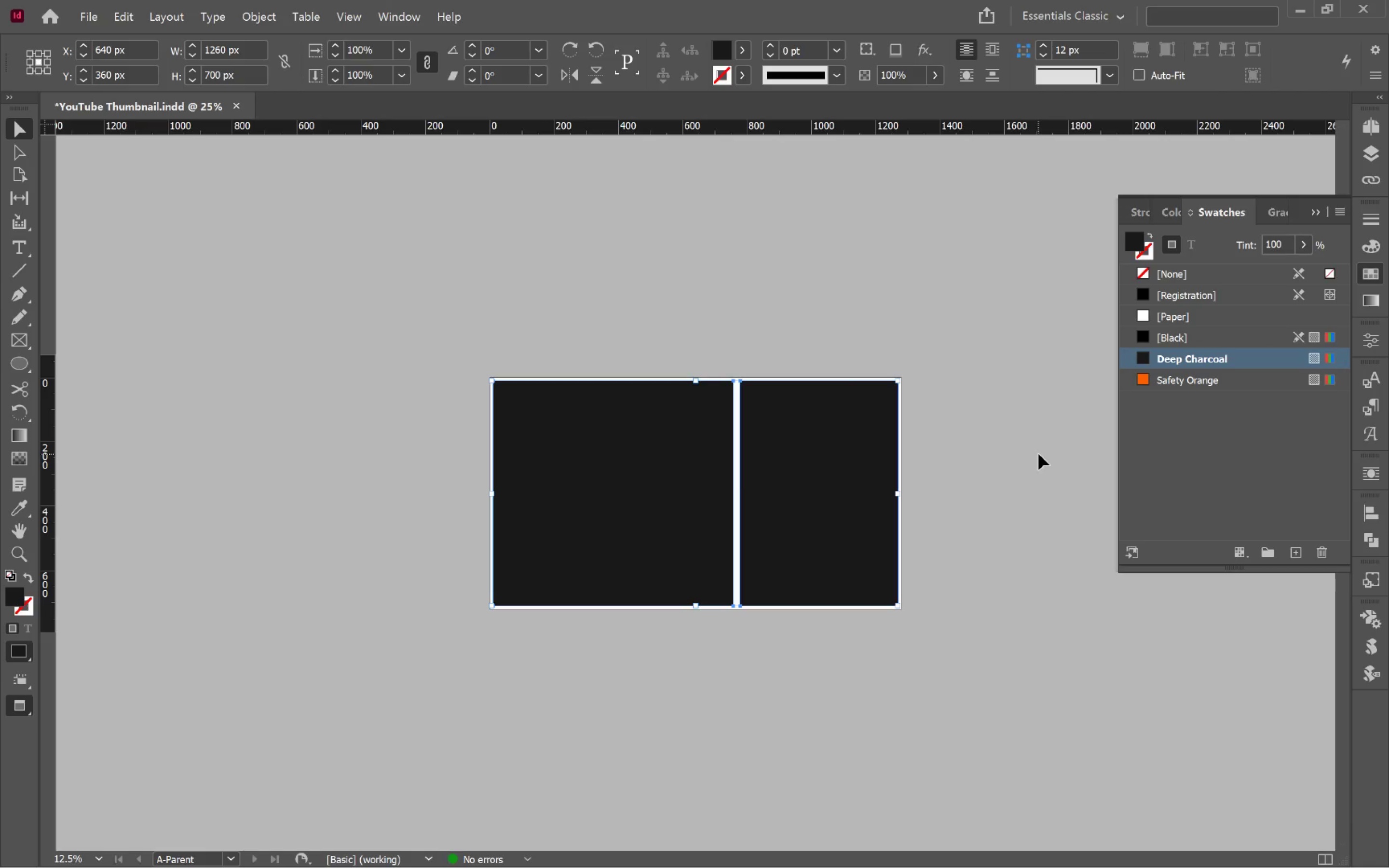 
left_click([1039, 452])
 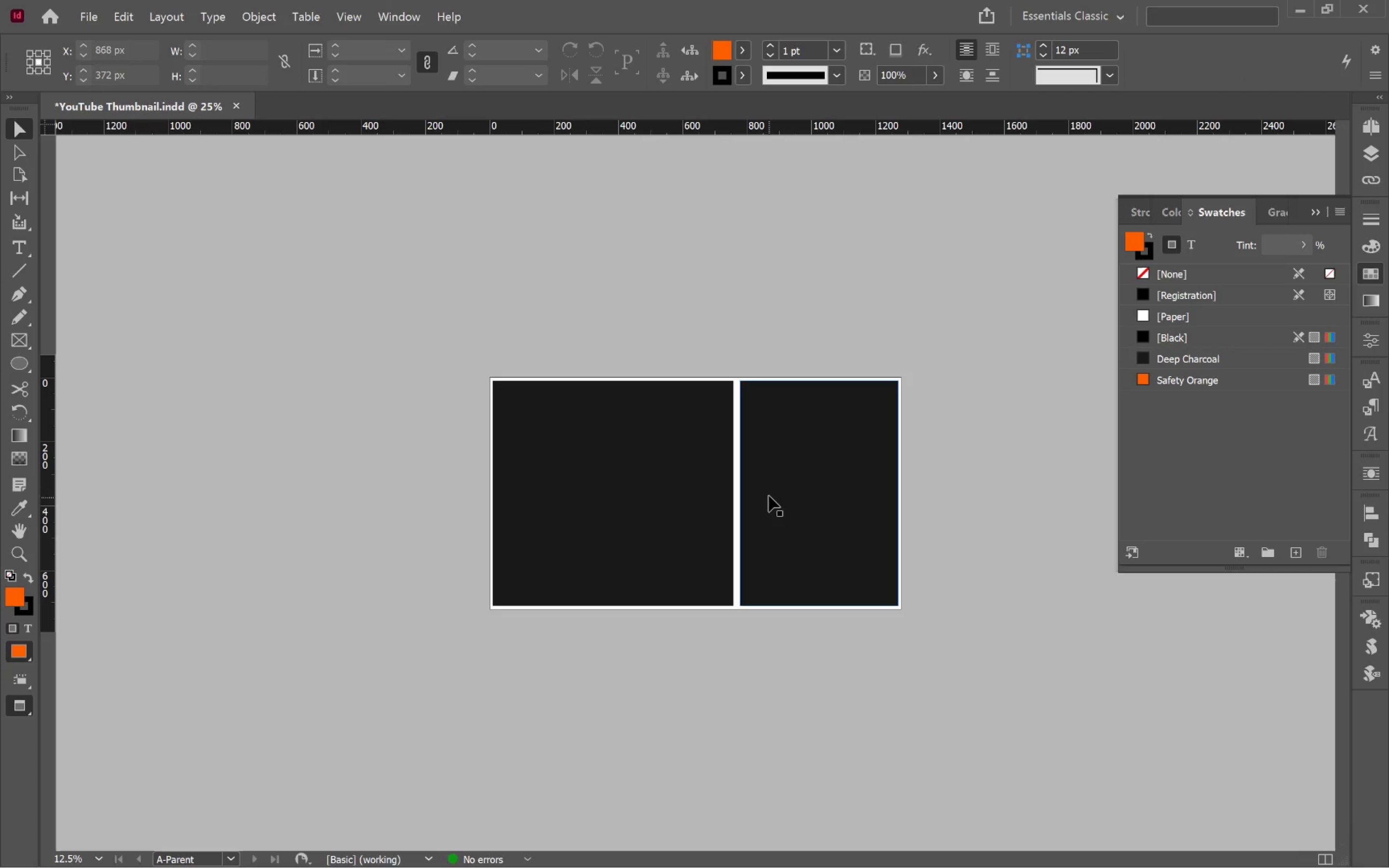 
hold_key(key=AltLeft, duration=2.02)
scroll: coordinate [778, 474], scroll_direction: up, amount: 1.0
 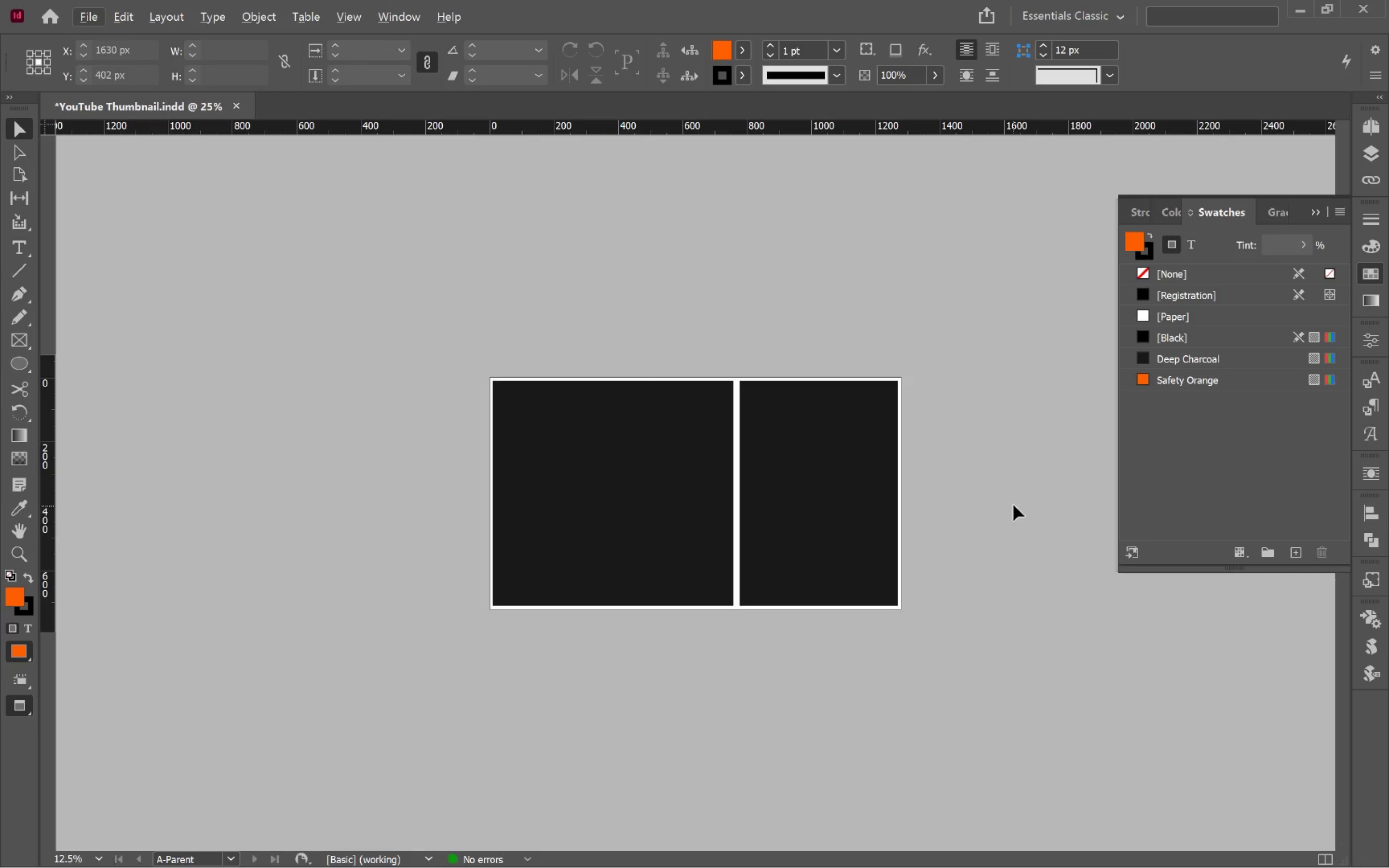 
hold_key(key=Space, duration=0.81)
 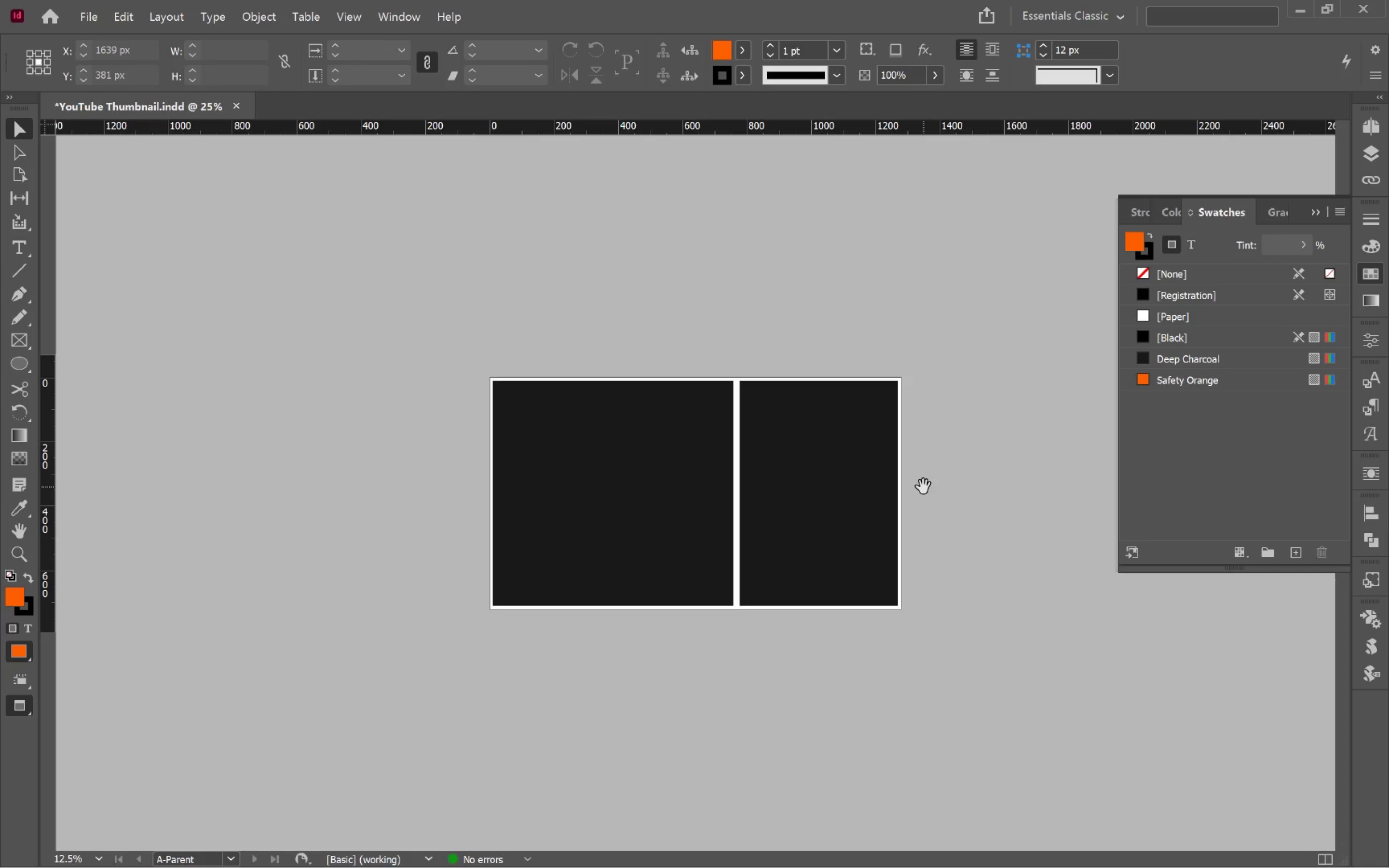 
left_click_drag(start_coordinate=[1017, 500], to_coordinate=[923, 487])
 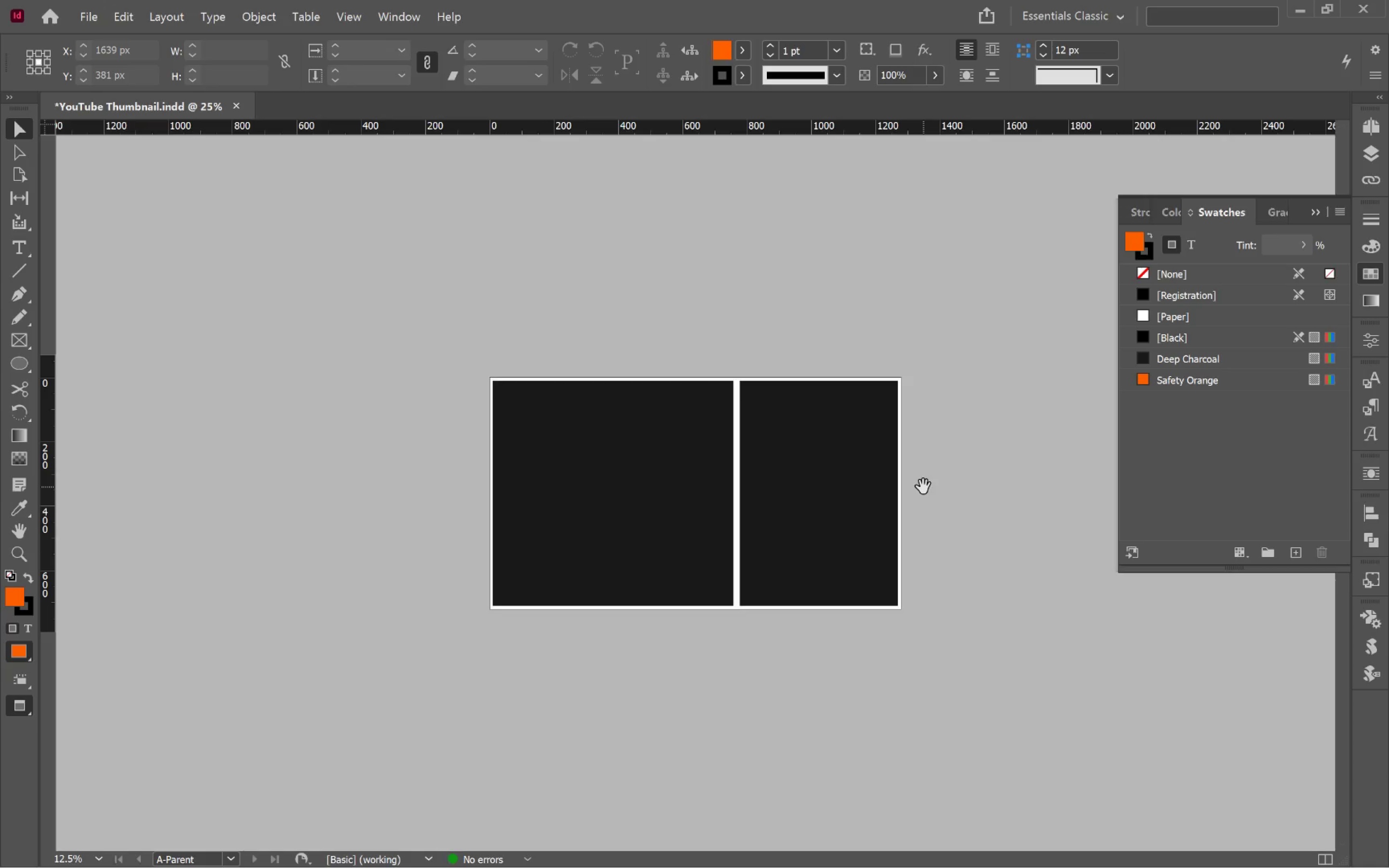 
key(Alt+Tab)
 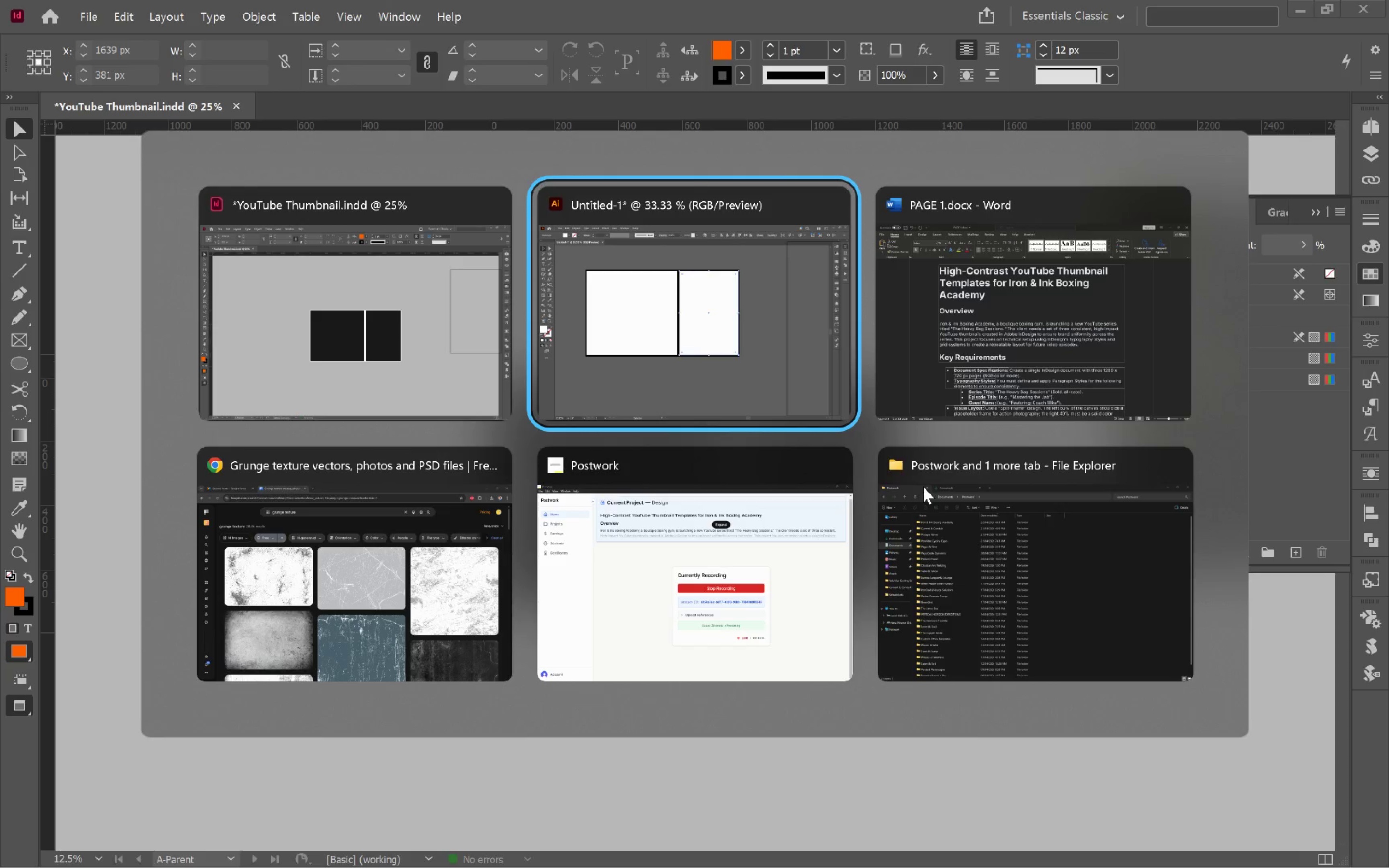 
wait(14.41)
 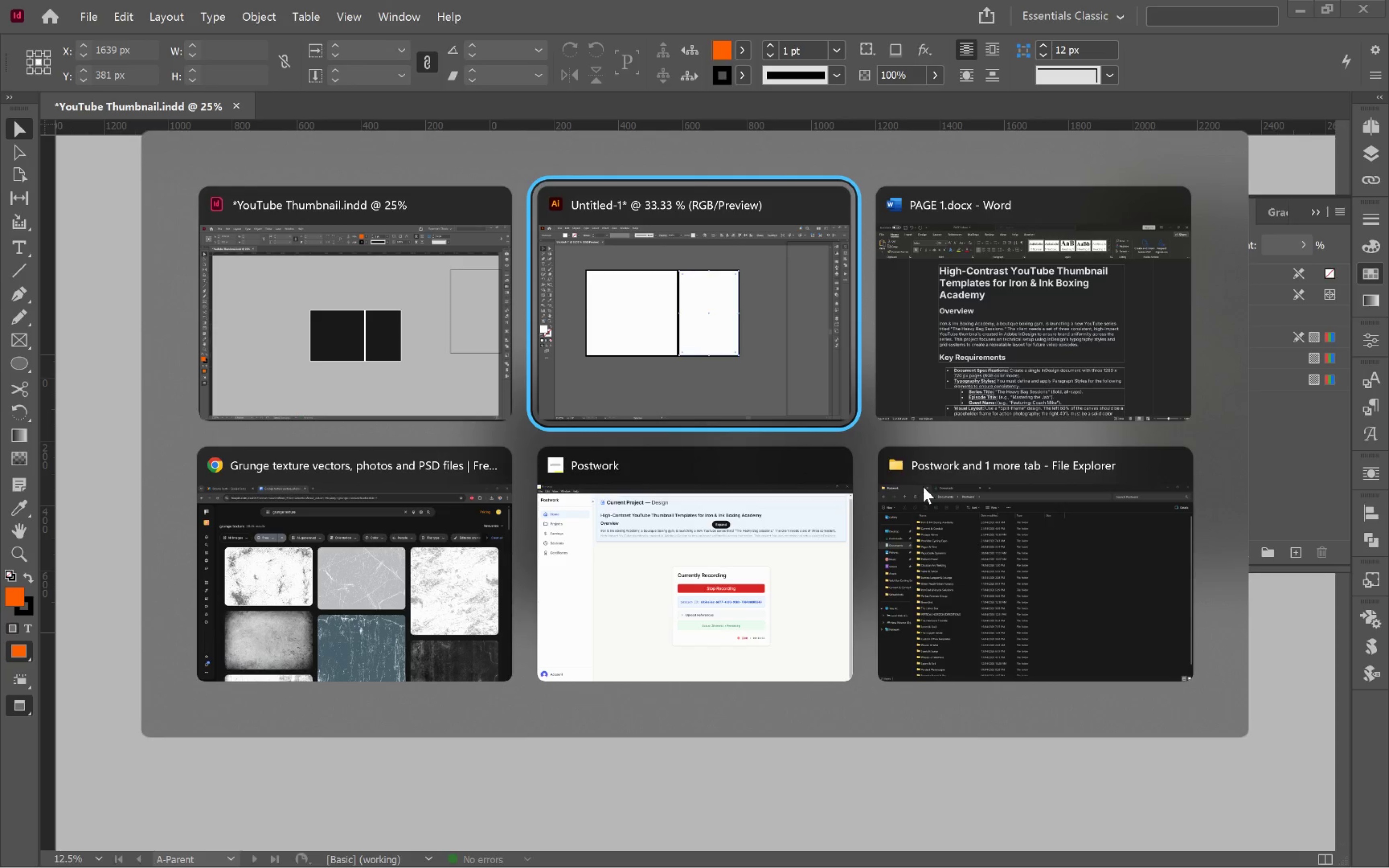 
key(Alt+Tab)
 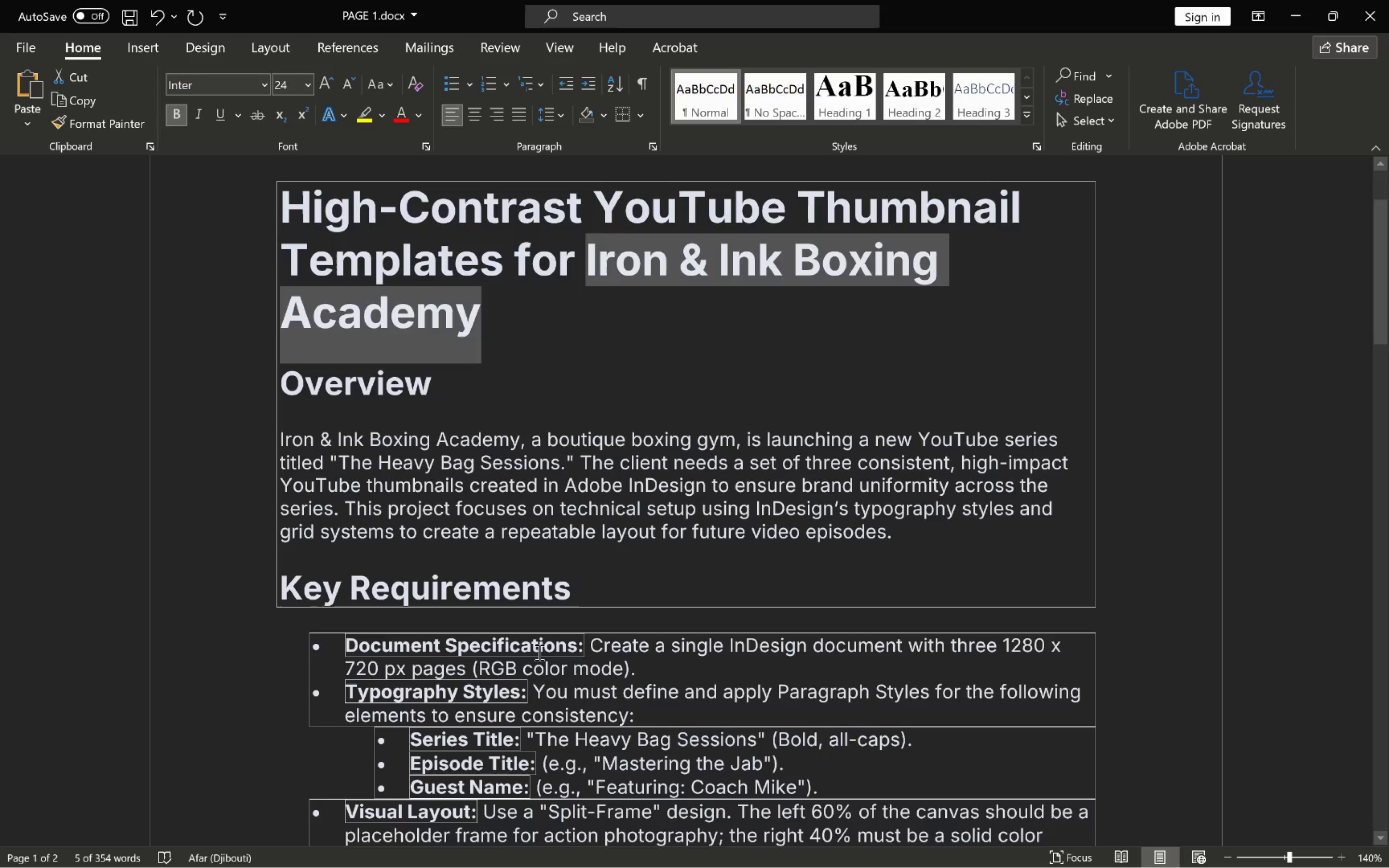 
scroll: coordinate [573, 627], scroll_direction: down, amount: 2.0
 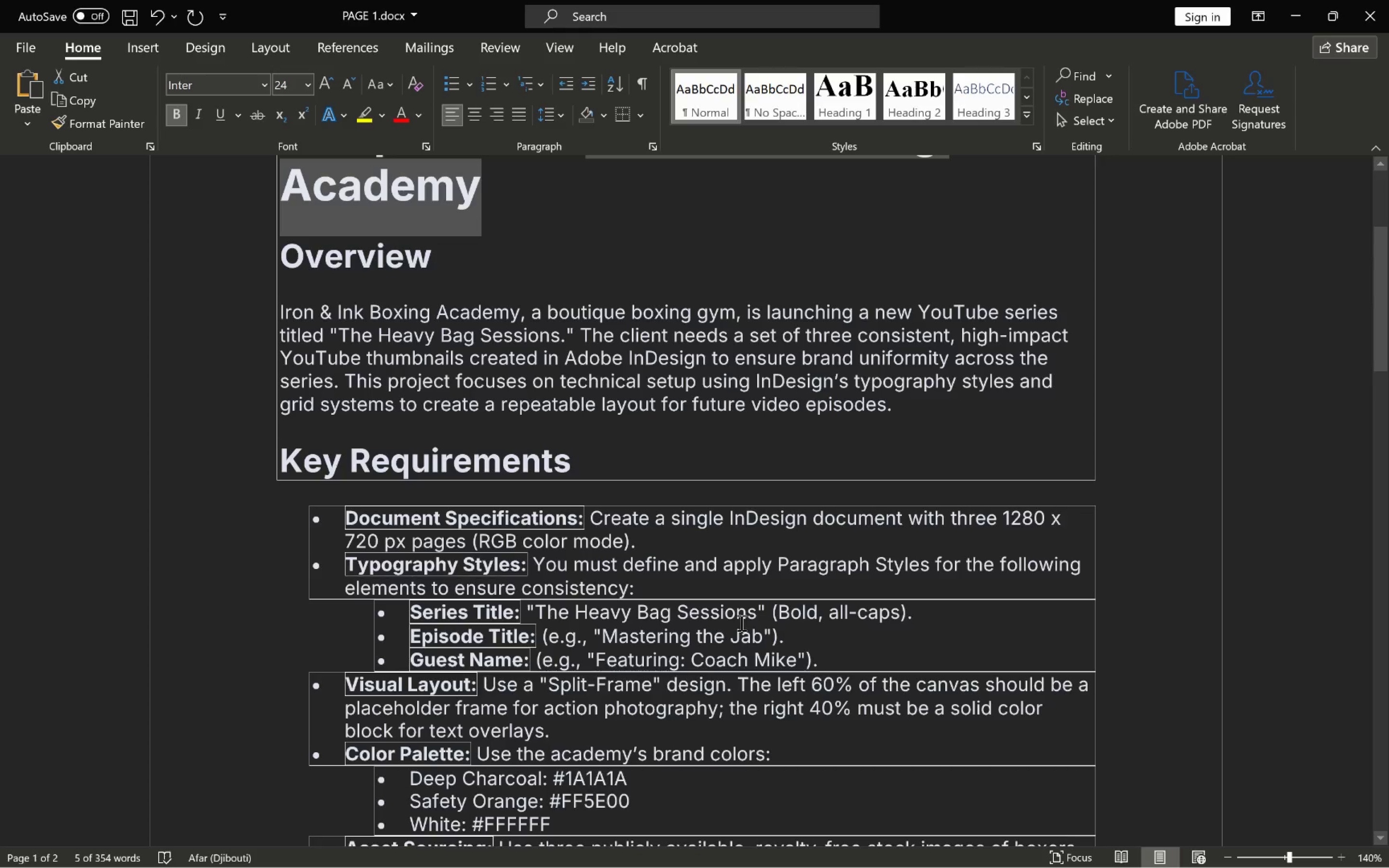 
key(Alt+Tab)
 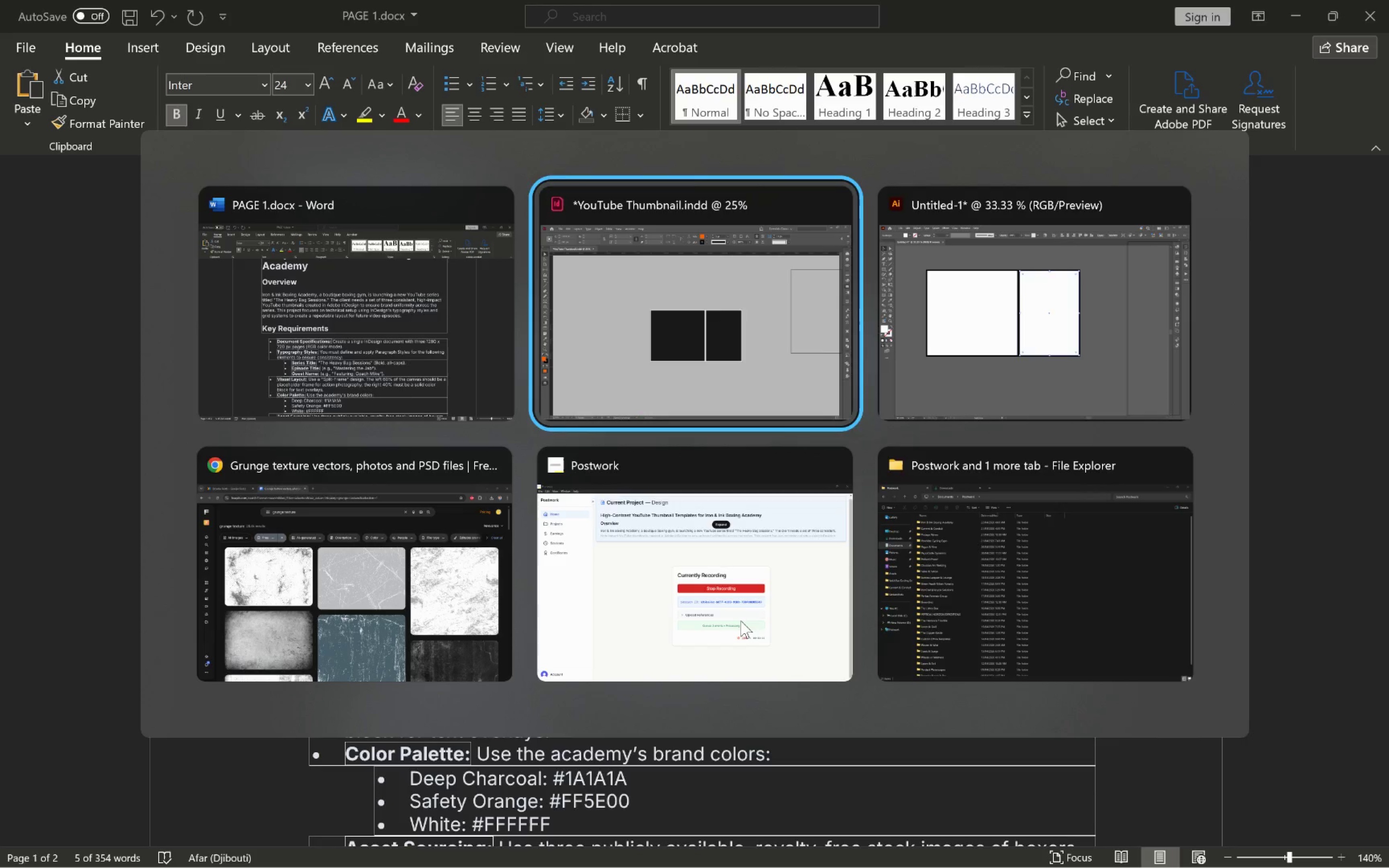 
key(Alt+Tab)
 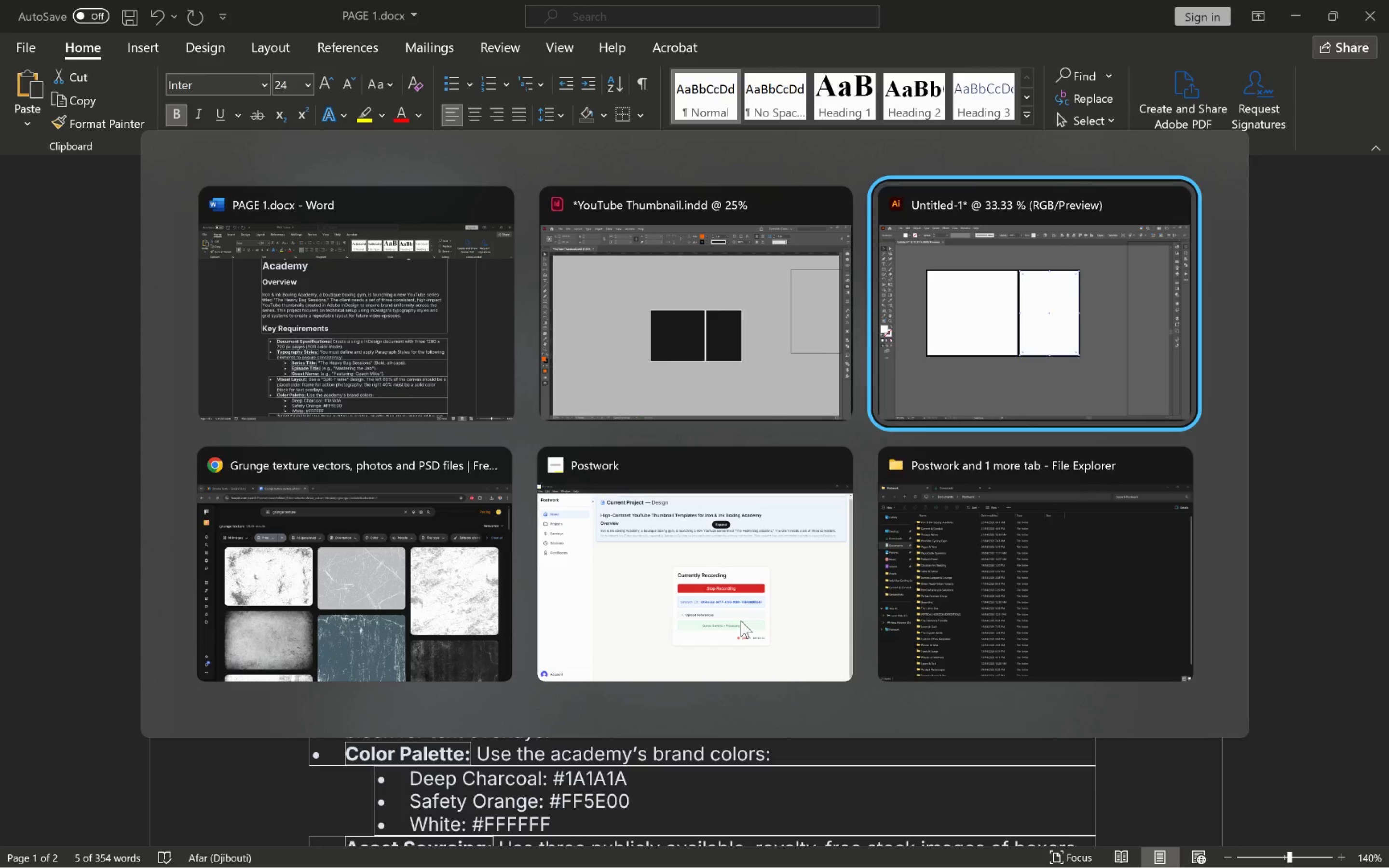 
key(Alt+Tab)
 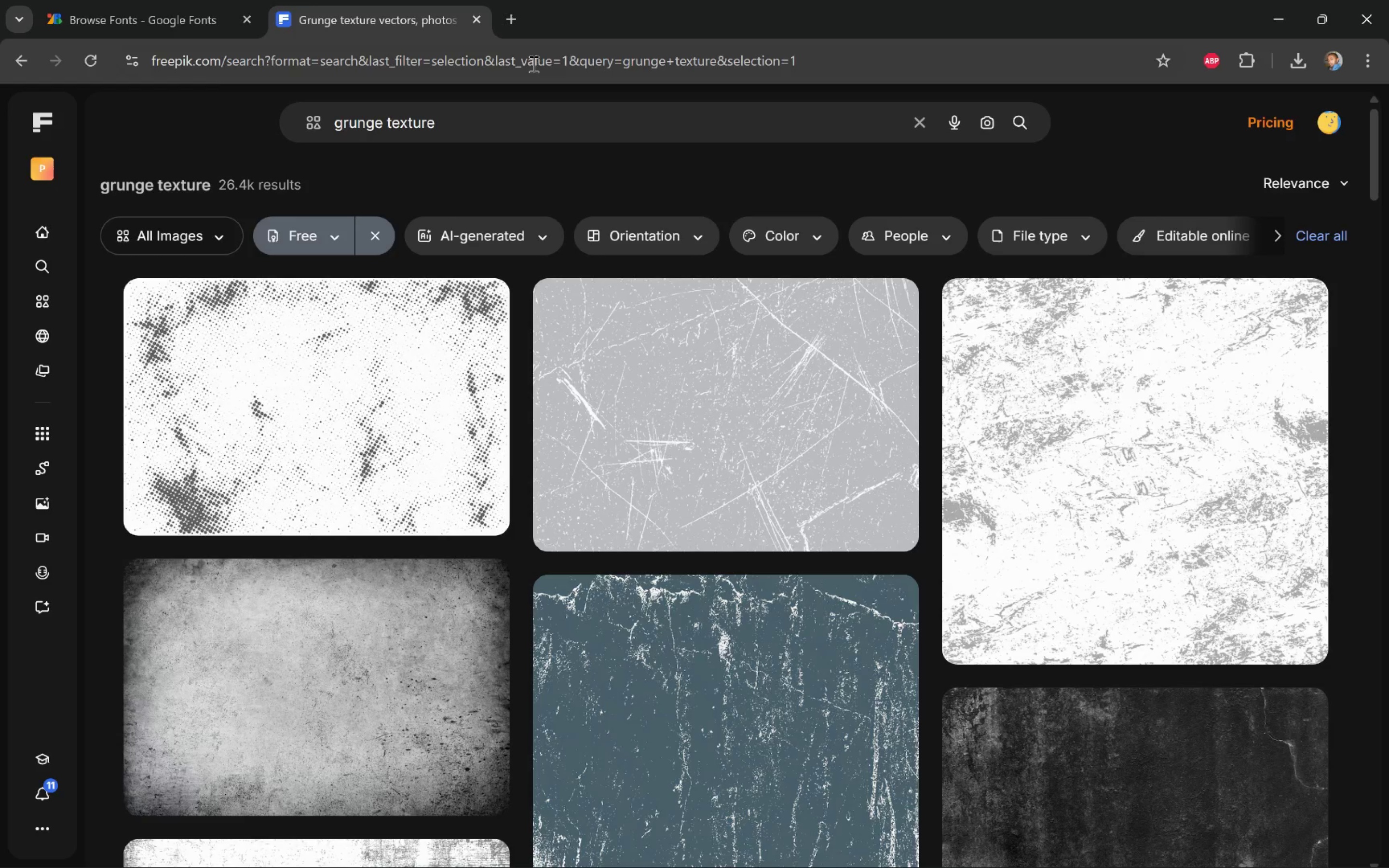 
left_click([517, 26])
 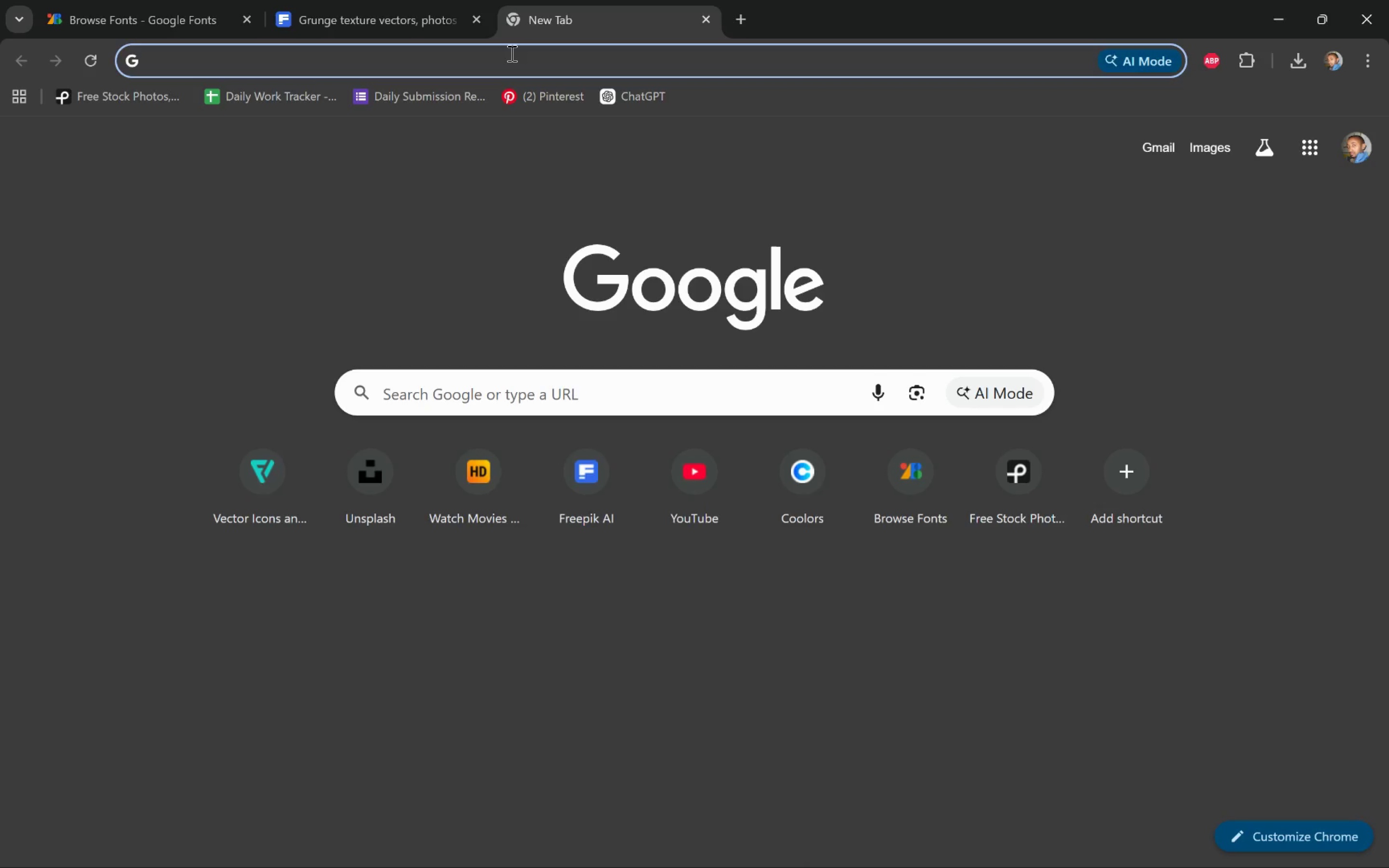 
type(pexe)
 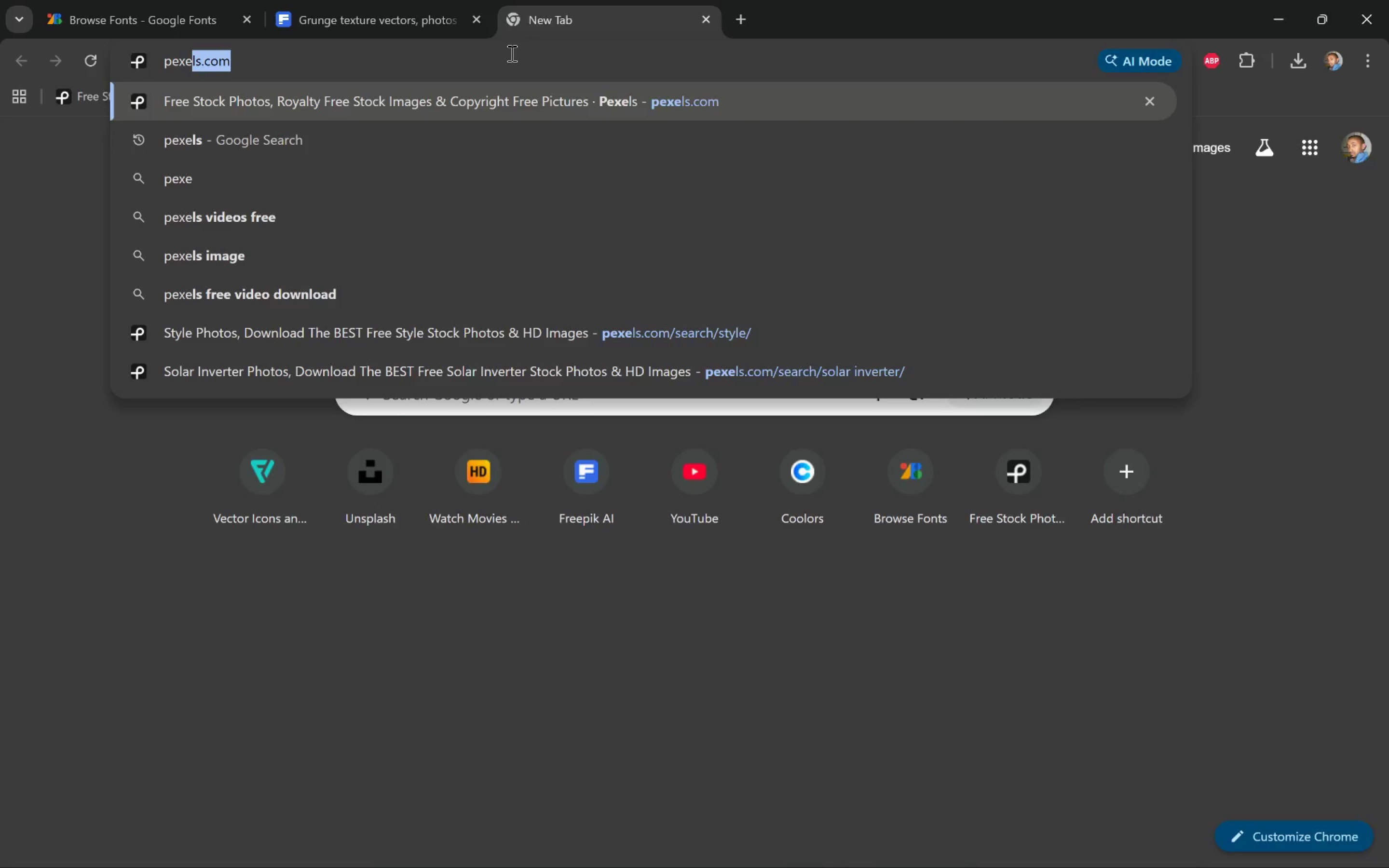 
key(Enter)
 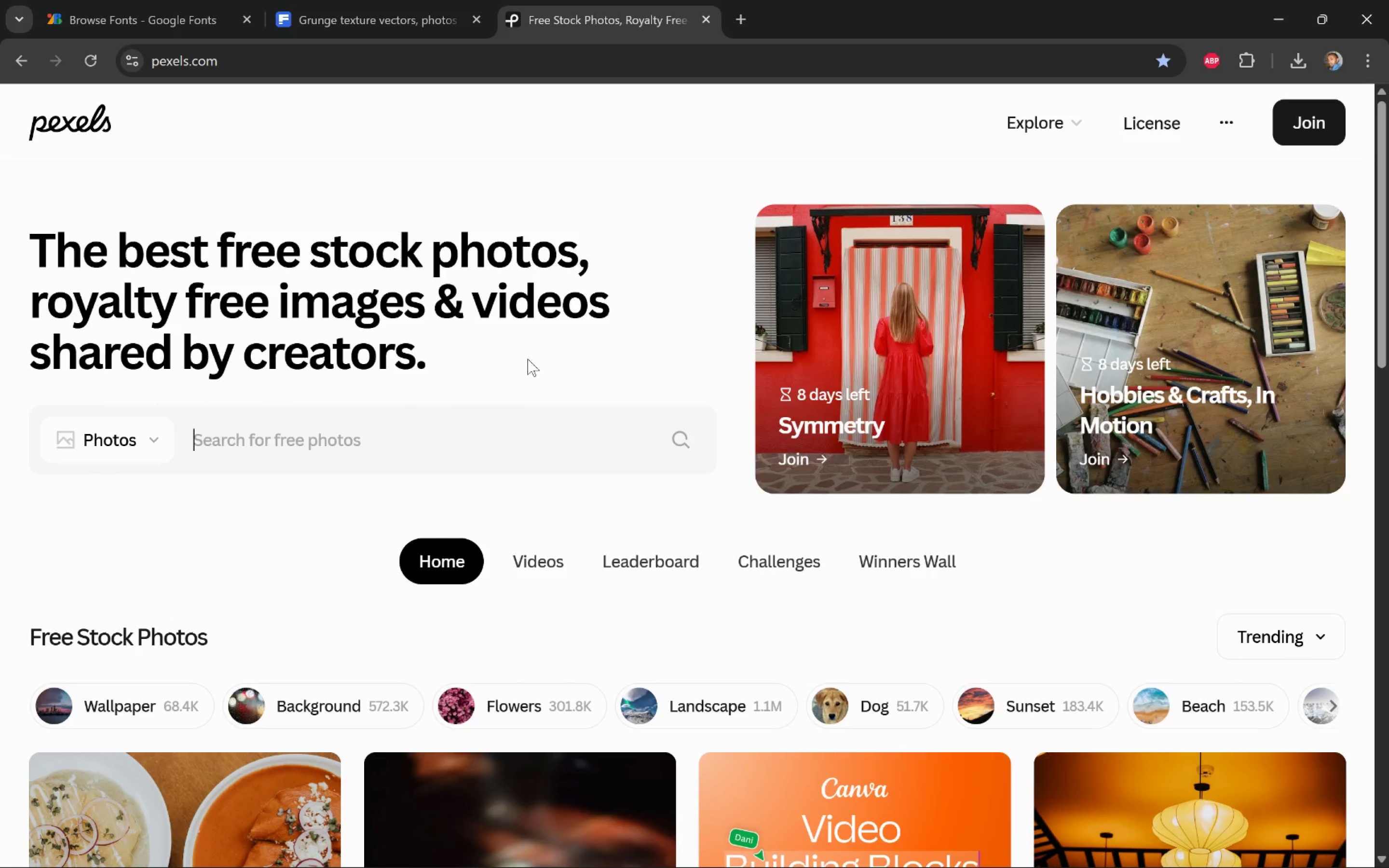 
scroll: coordinate [427, 430], scroll_direction: down, amount: 3.0
 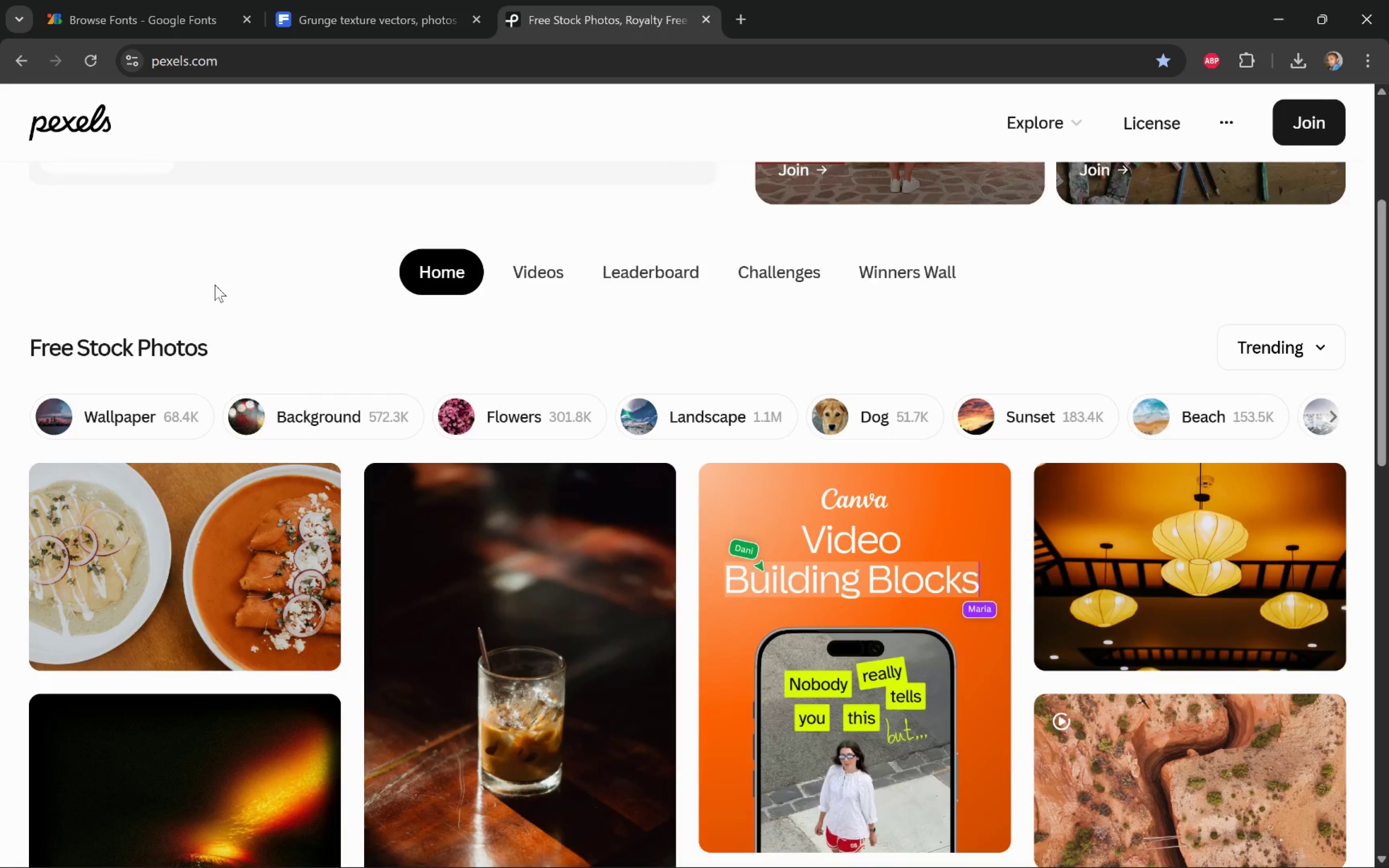 
scroll: coordinate [288, 370], scroll_direction: up, amount: 1.0
 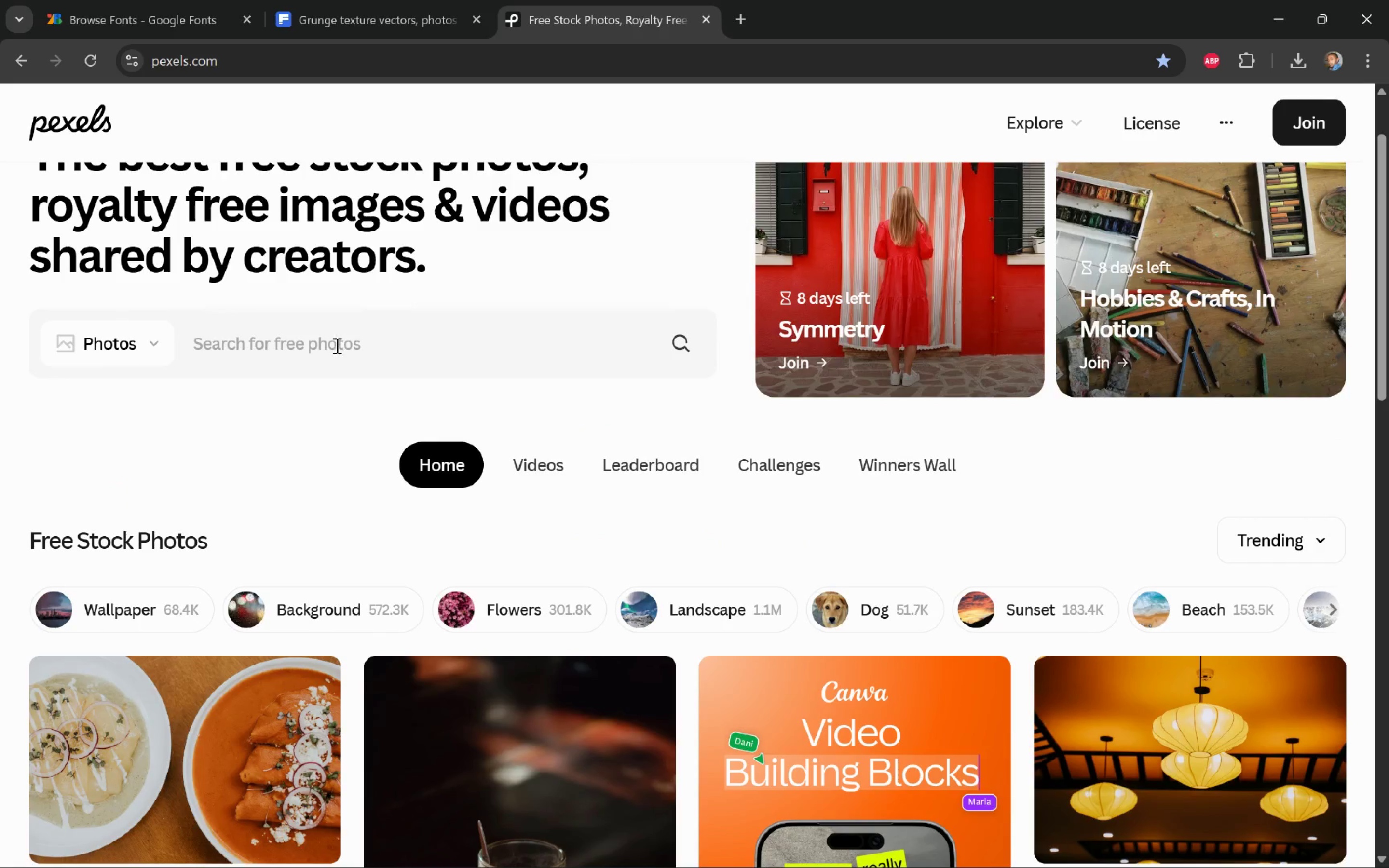 
left_click([336, 347])
 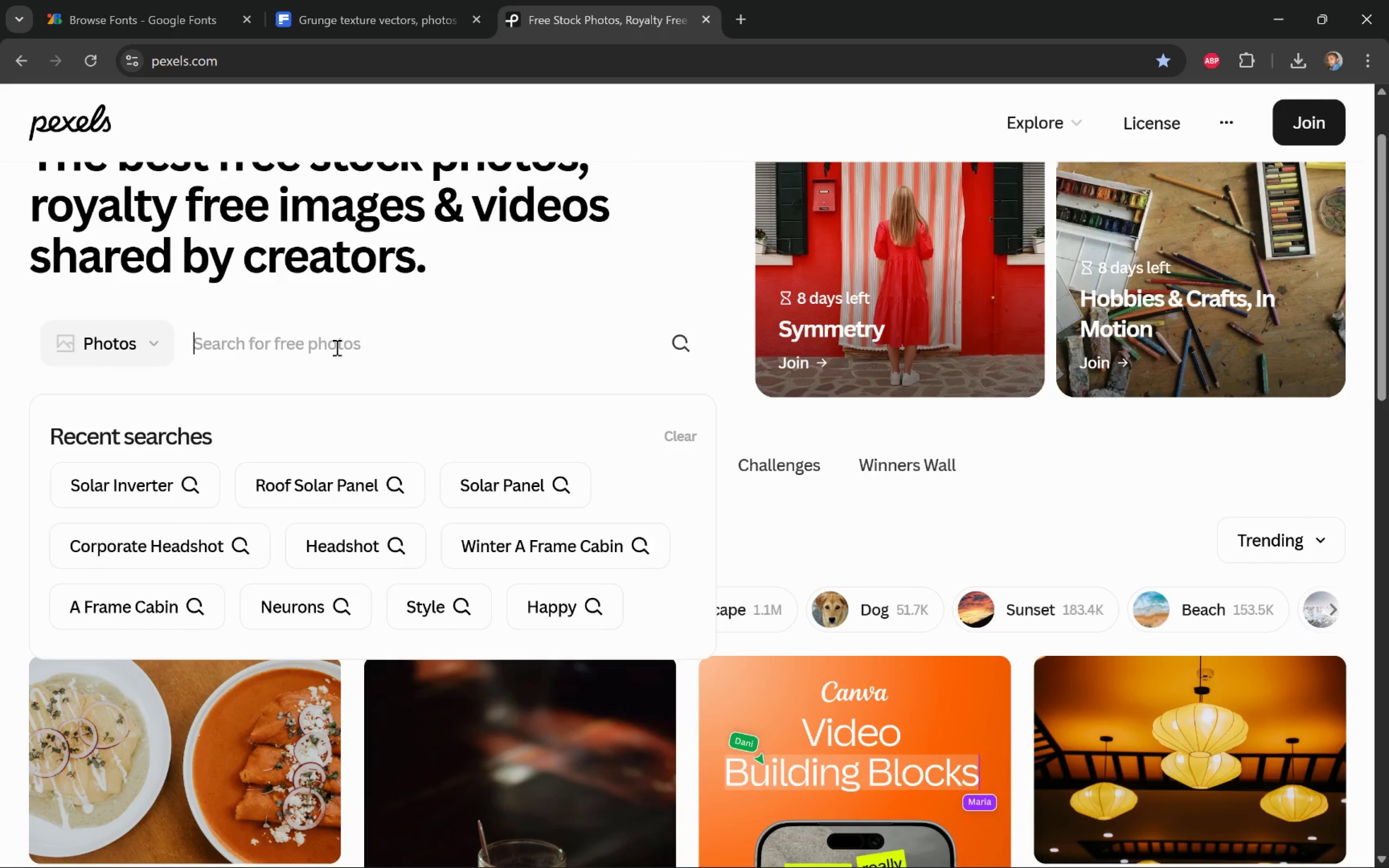 
type(boz)
key(Backspace)
type(xing a)
key(Backspace)
type(bag)
 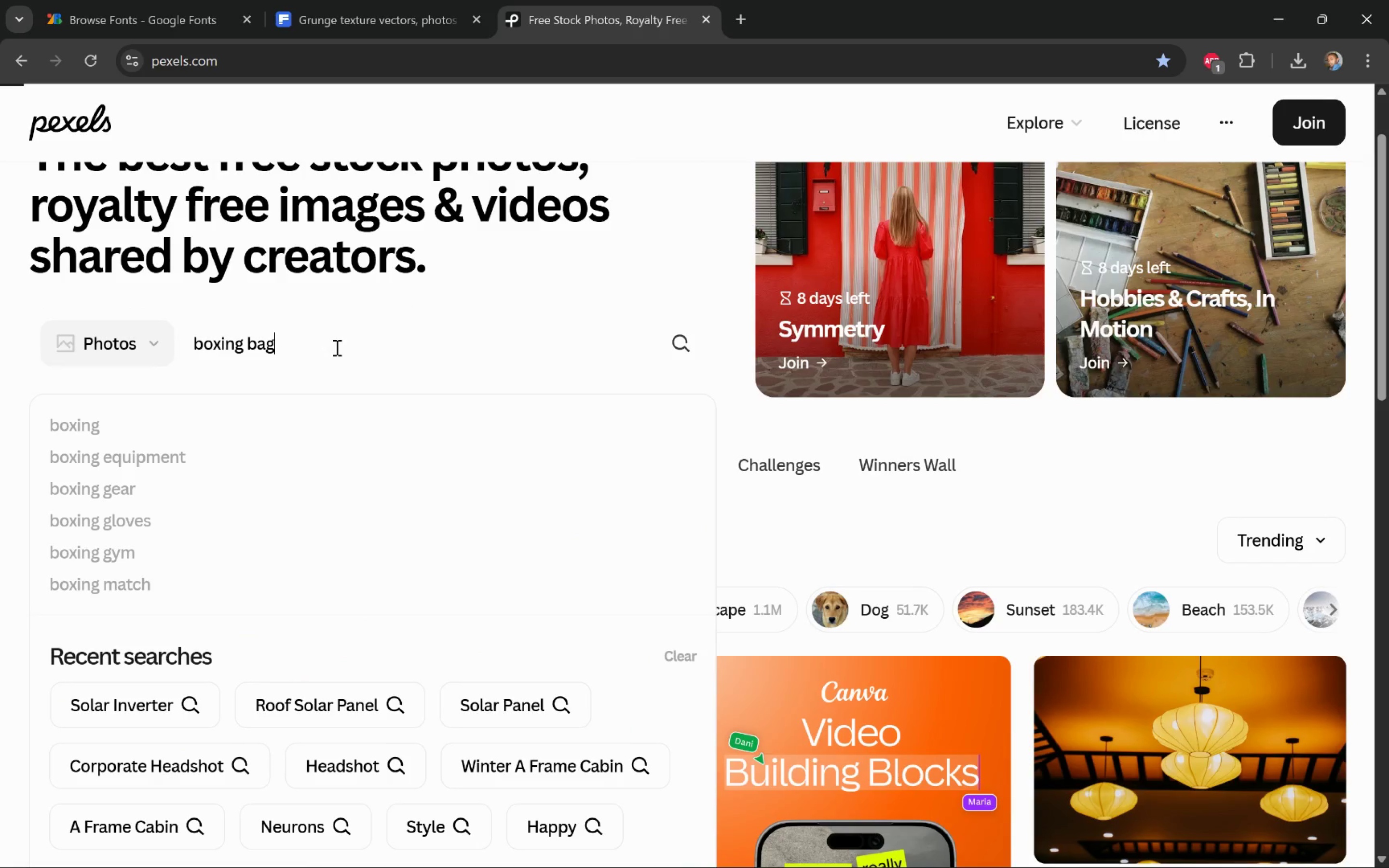 
key(Enter)
 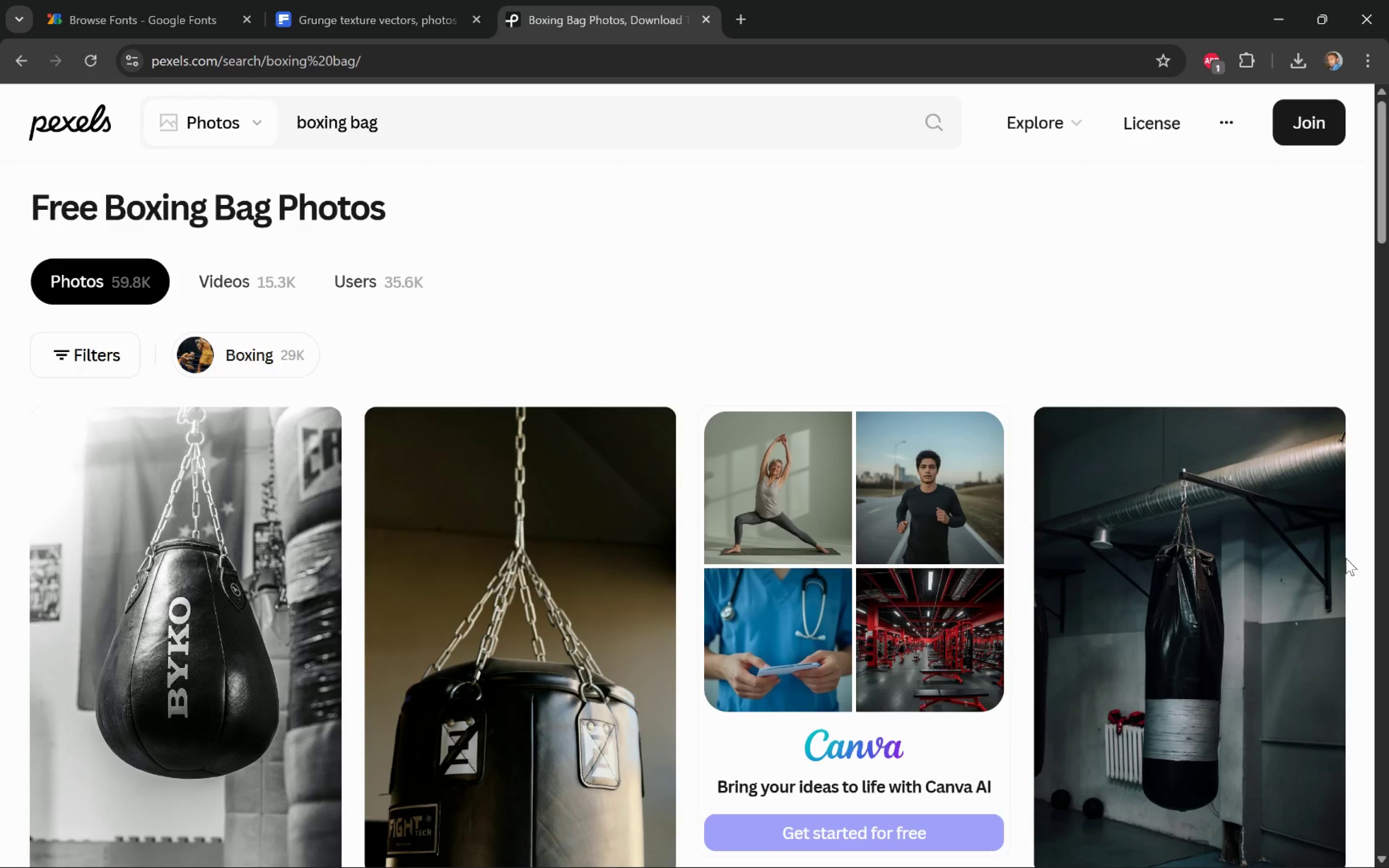 
wait(5.94)
 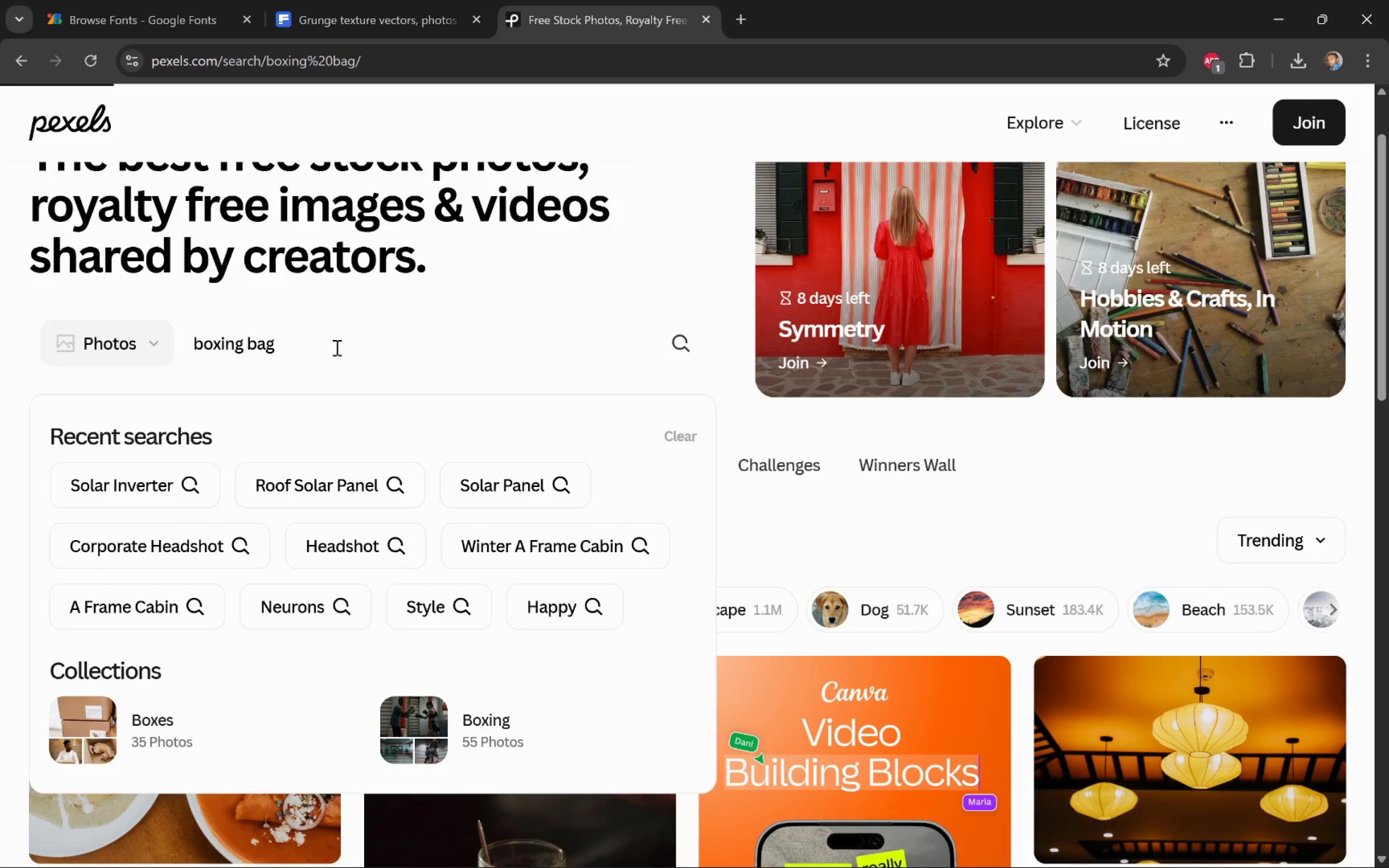 
scroll: coordinate [1365, 499], scroll_direction: down, amount: 12.0
 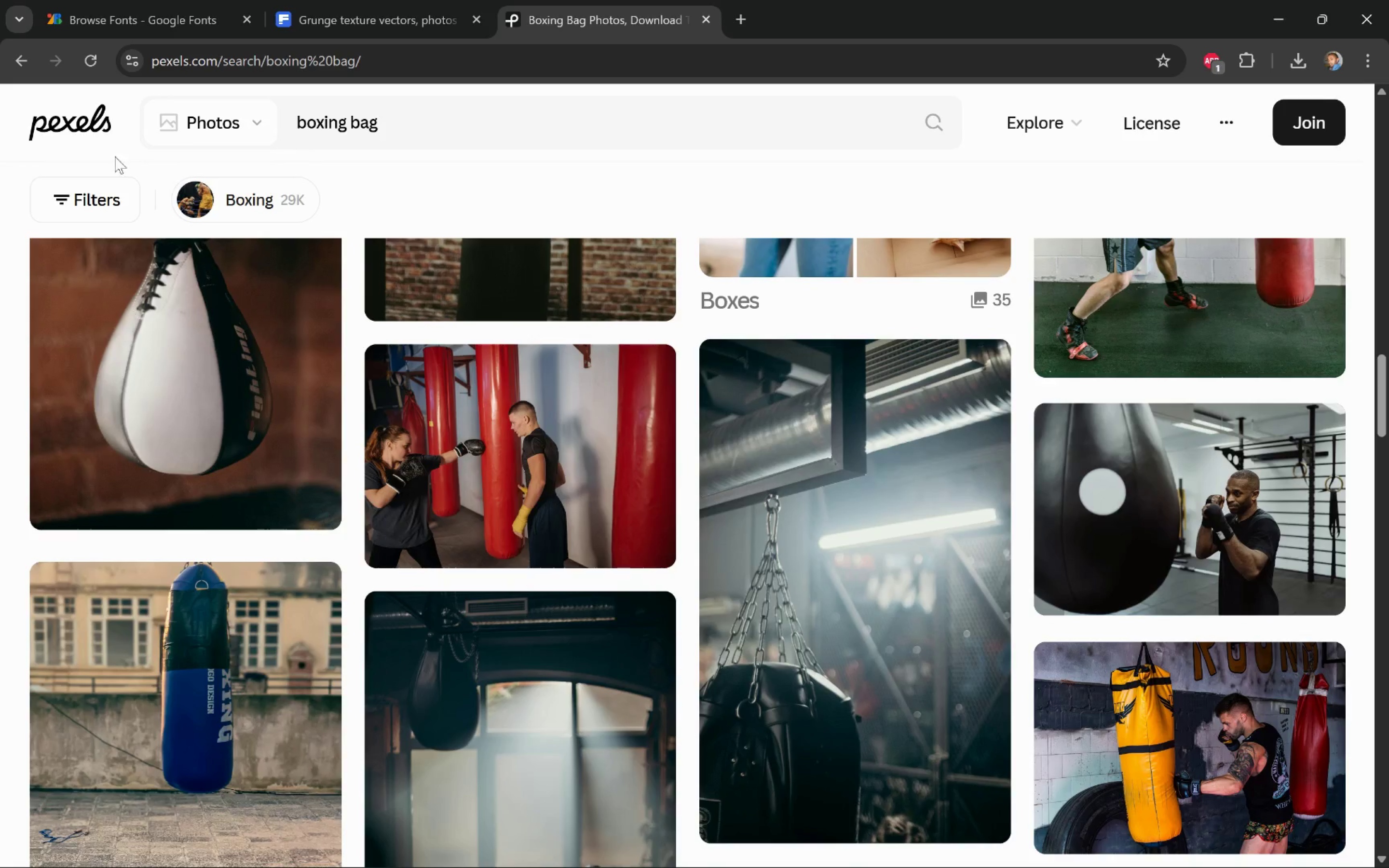 
left_click([90, 212])
 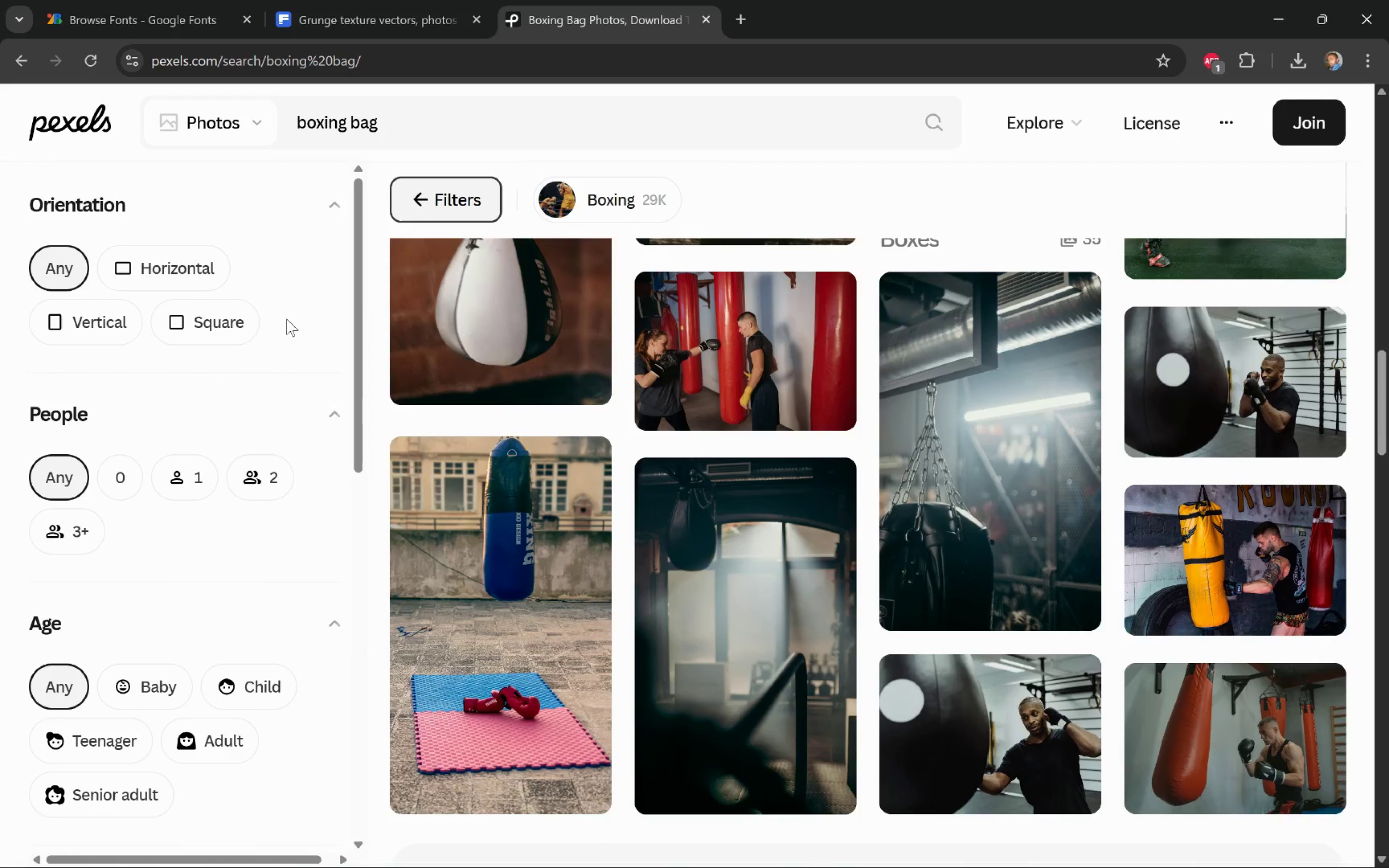 
scroll: coordinate [268, 529], scroll_direction: down, amount: 11.0
 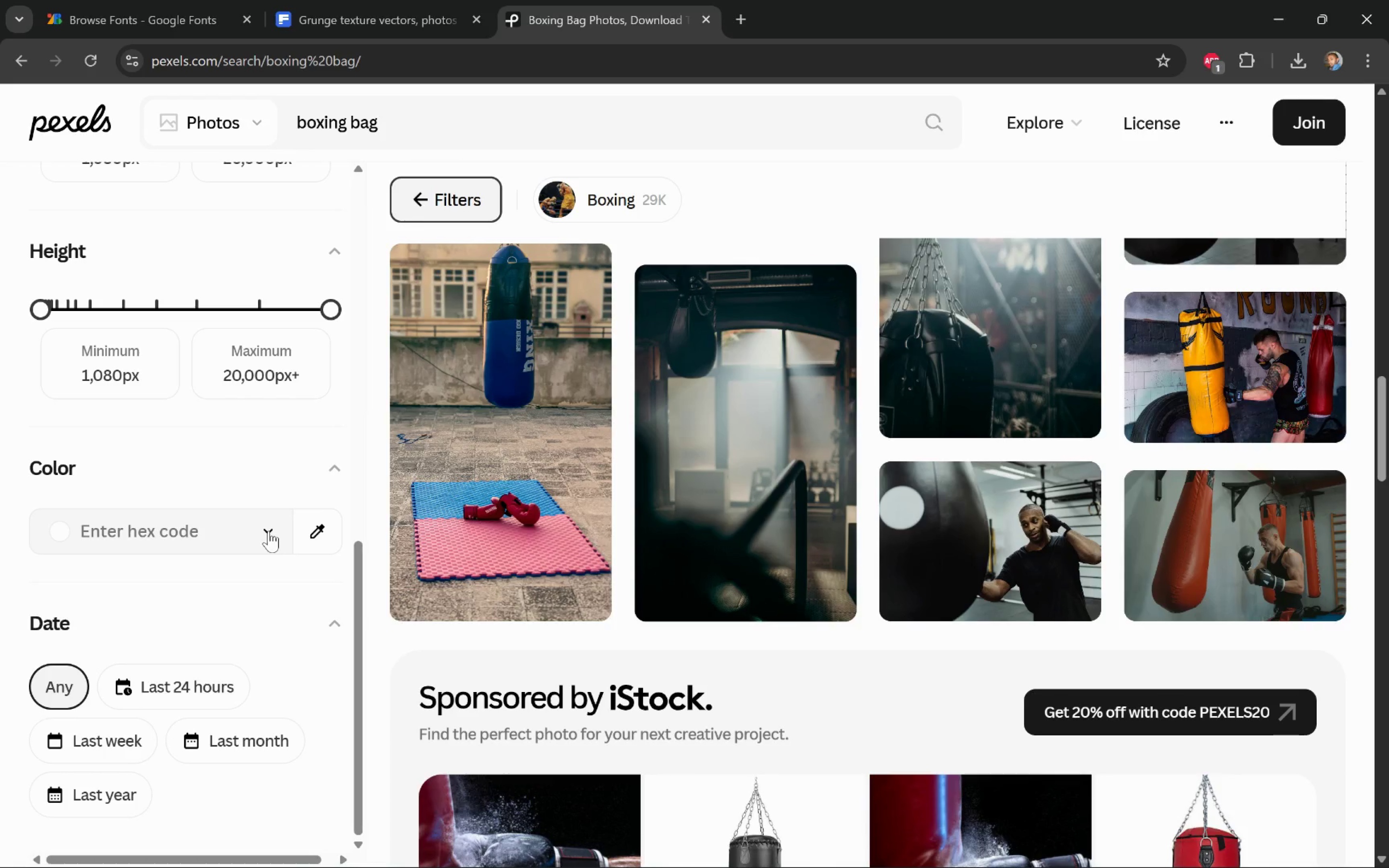 
left_click([269, 531])
 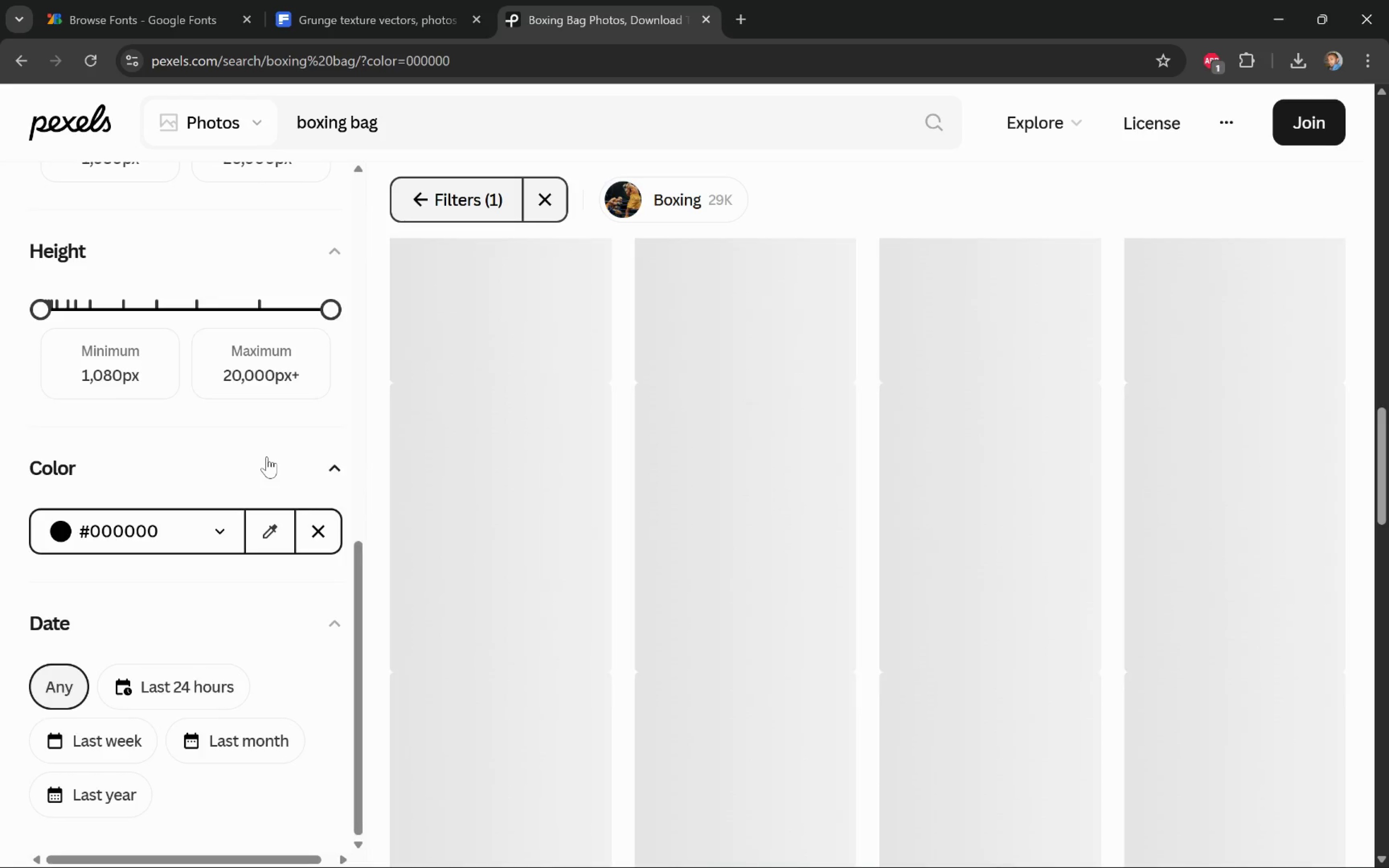 
scroll: coordinate [794, 565], scroll_direction: up, amount: 12.0
 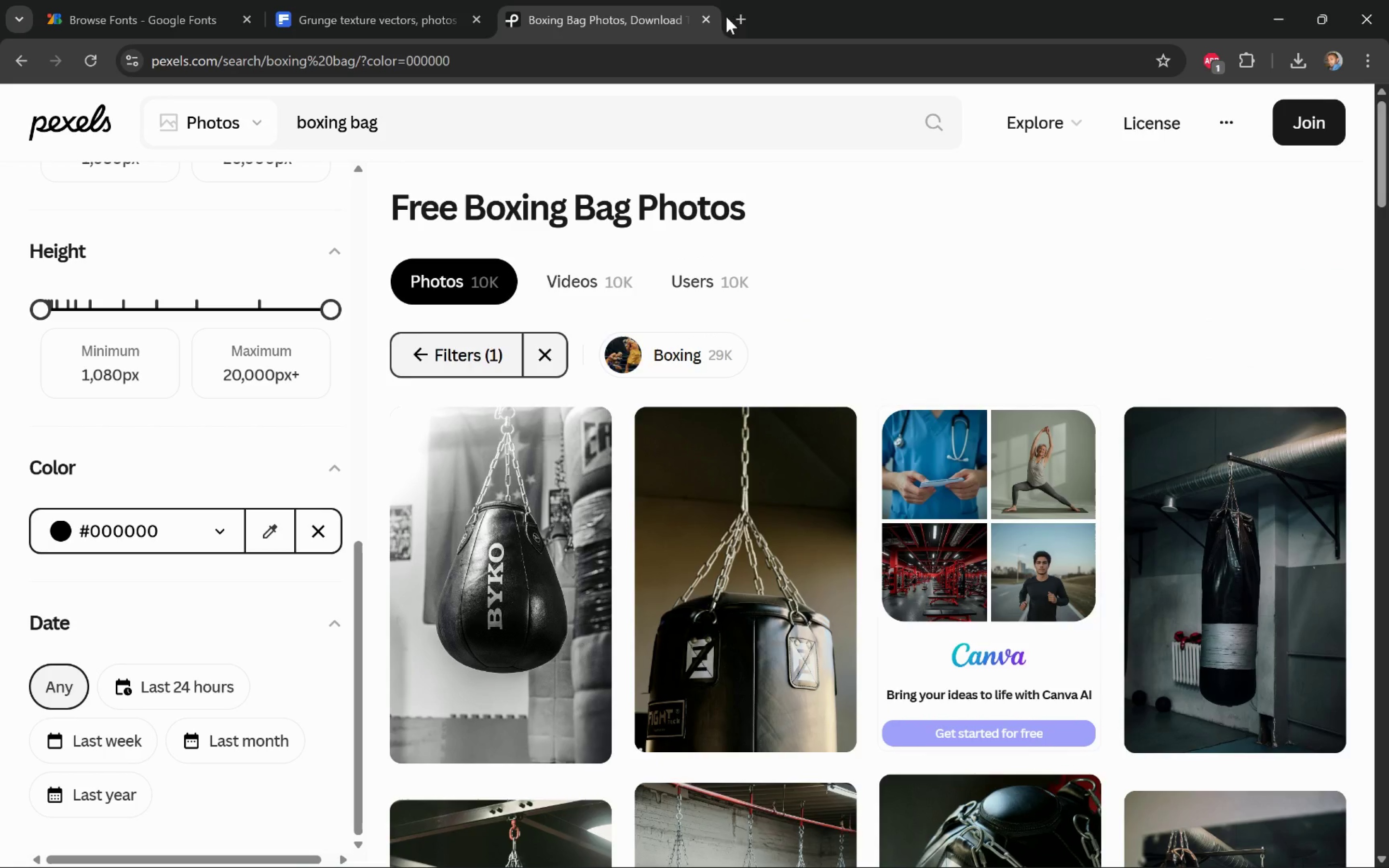 
left_click([740, 21])
 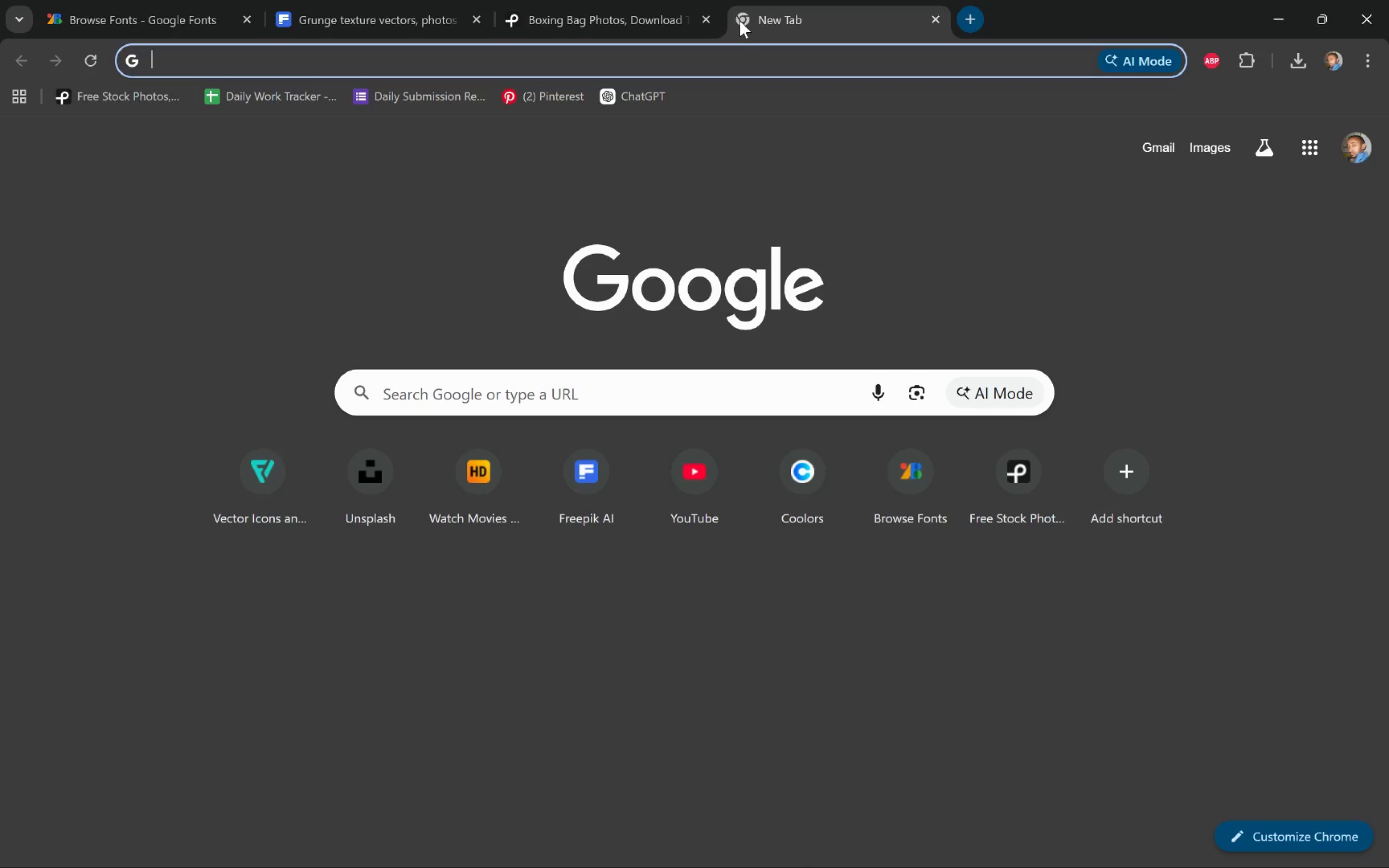 
type(uns)
 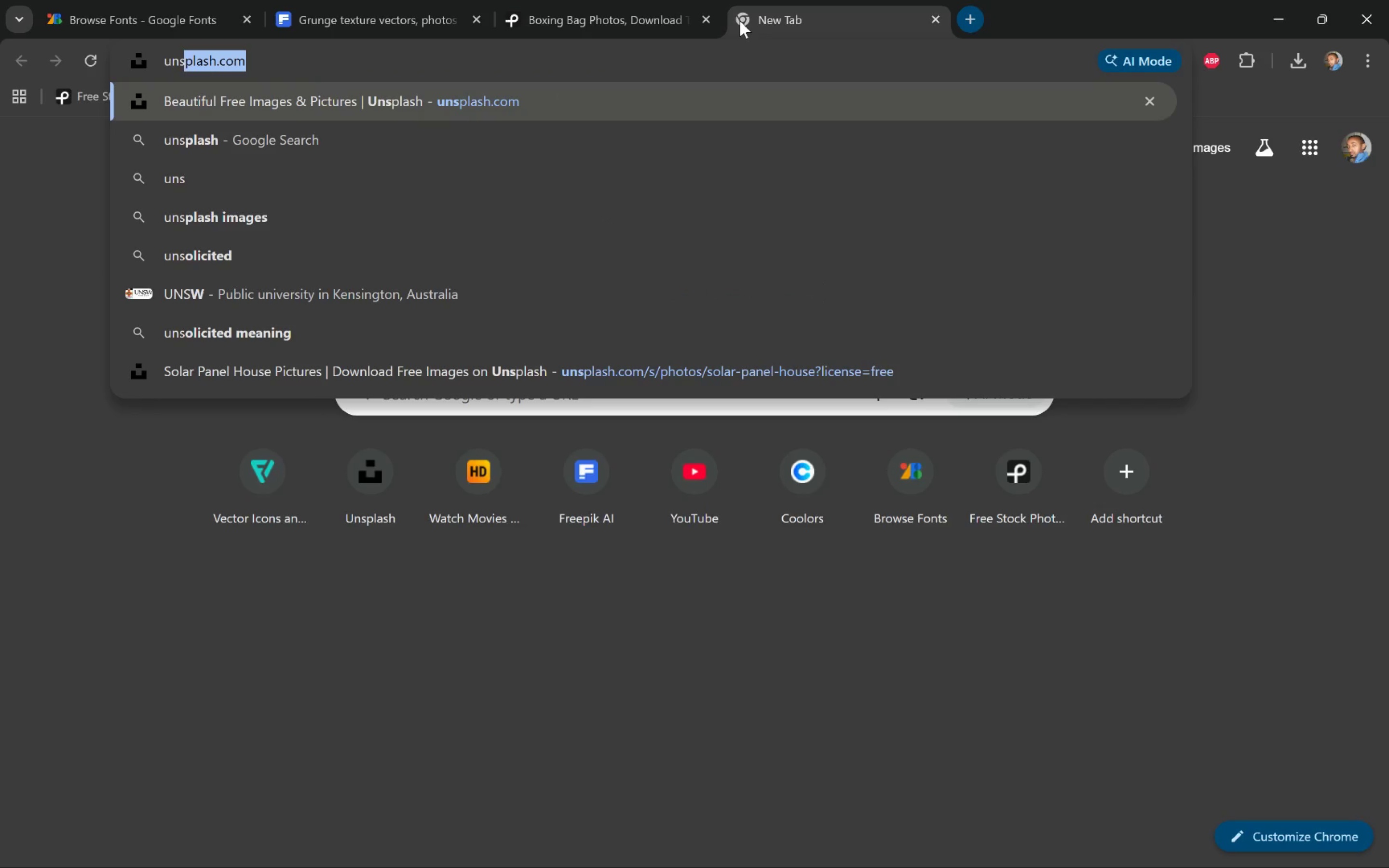 
key(Enter)
 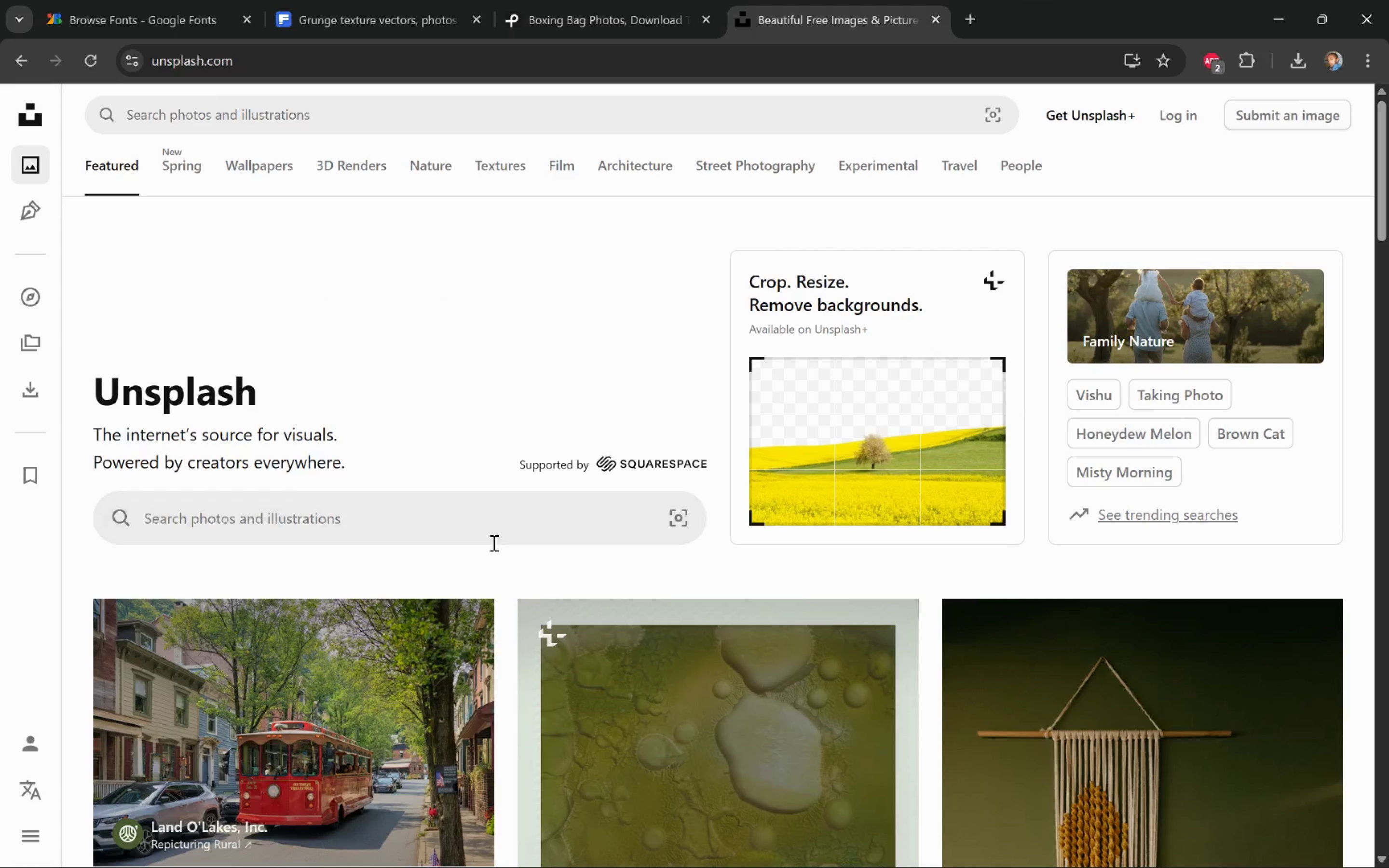 
left_click([493, 521])
 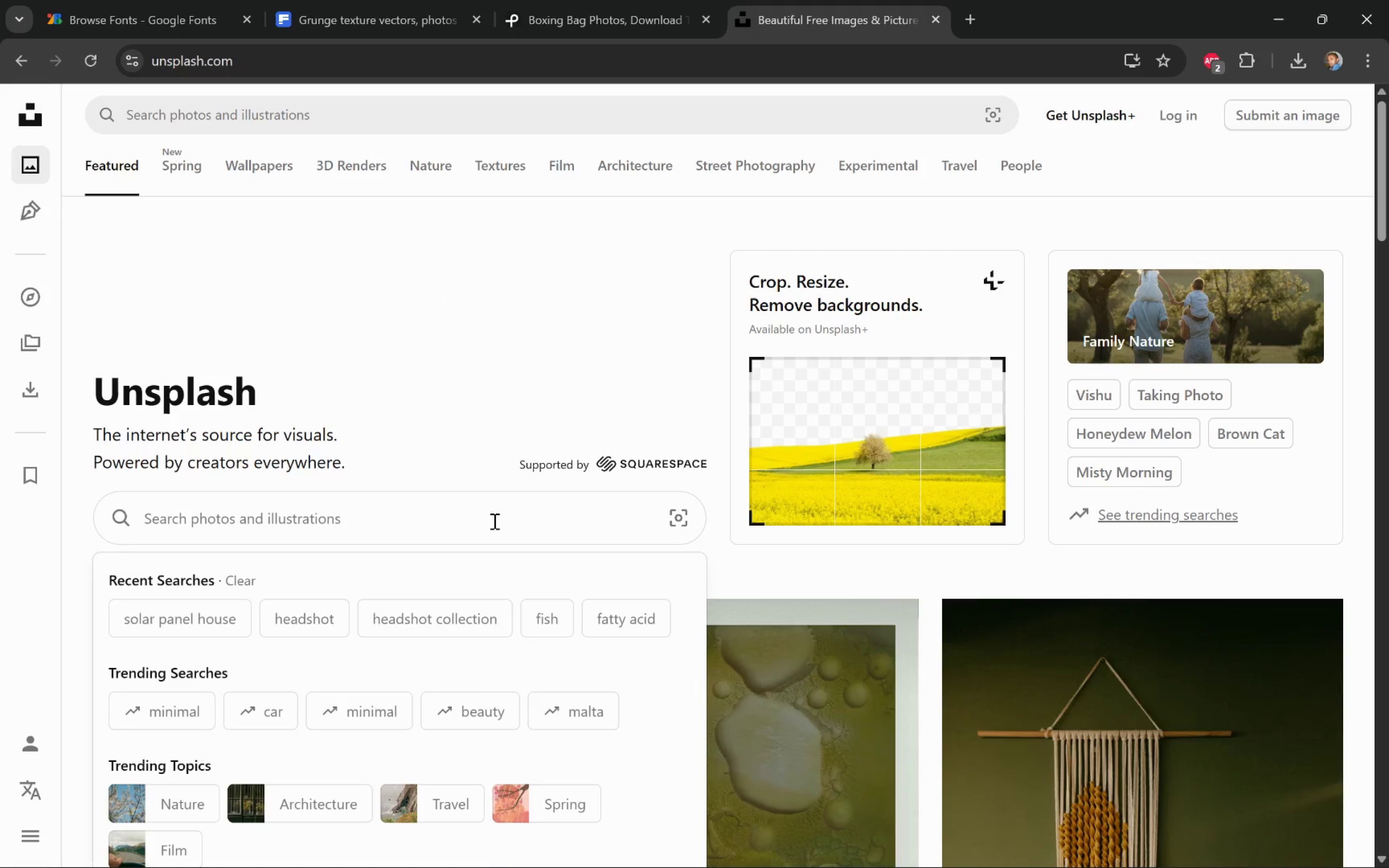 
type(boxing)
 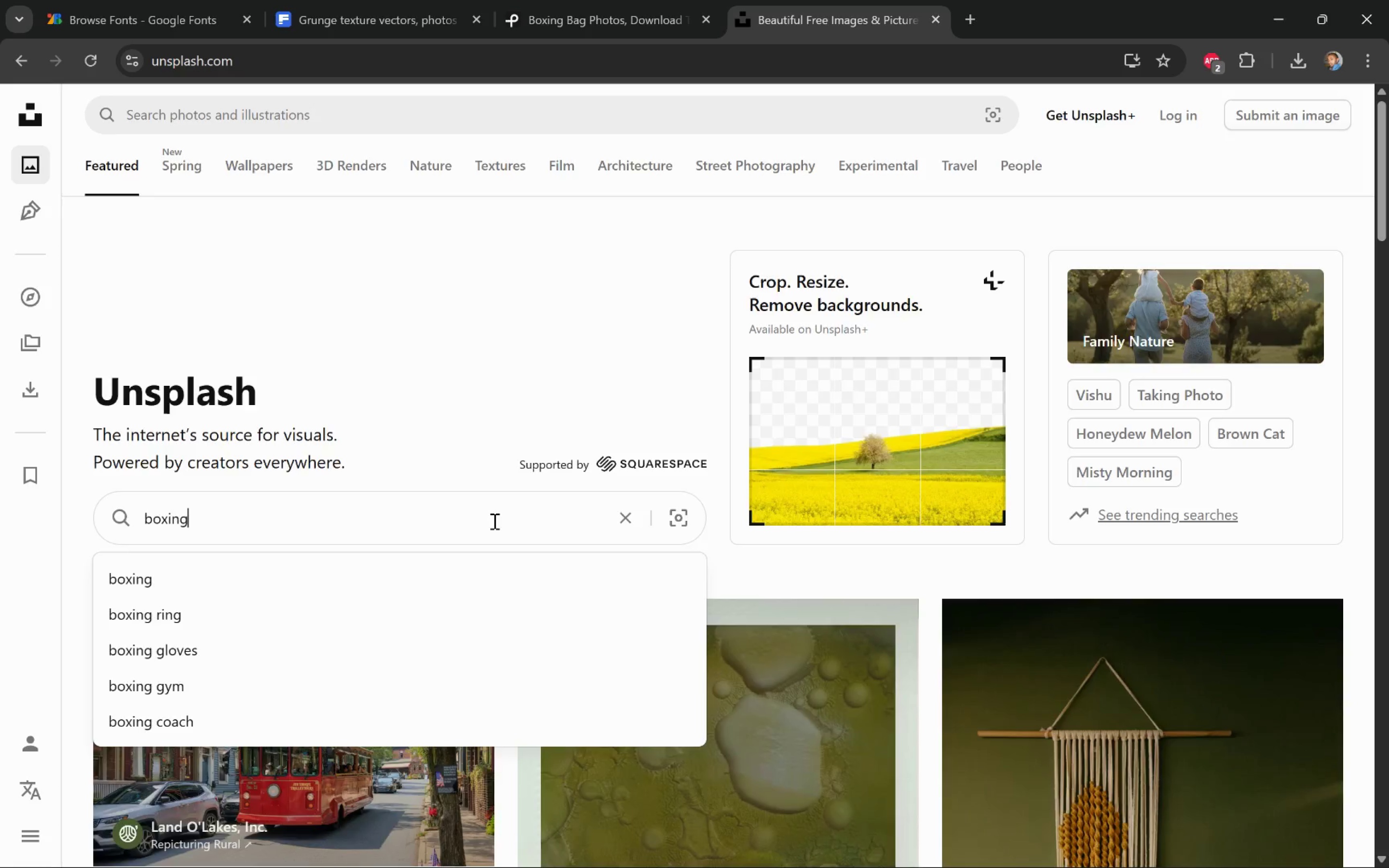 
key(Enter)
 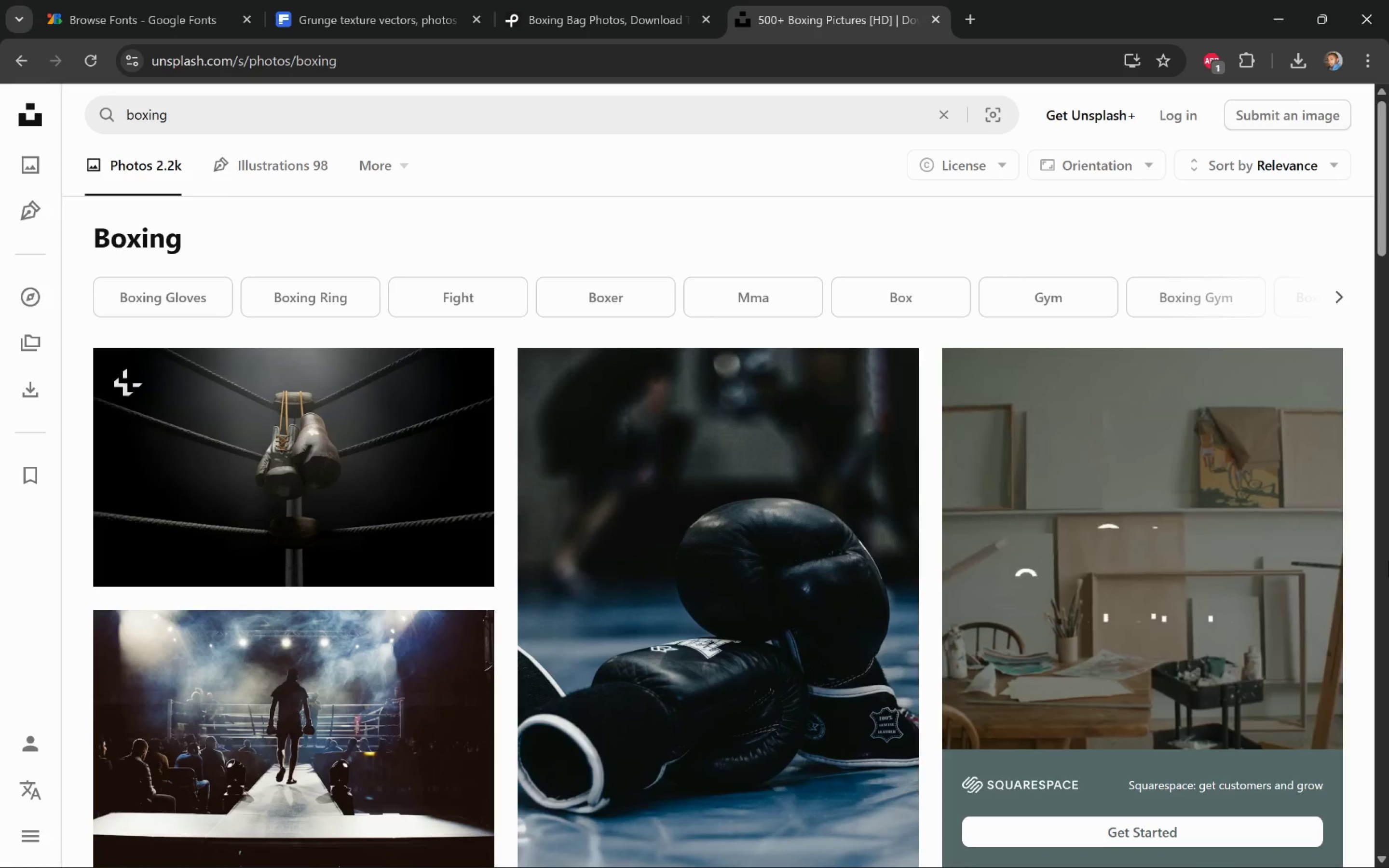 
scroll: coordinate [1373, 567], scroll_direction: down, amount: 1.0
 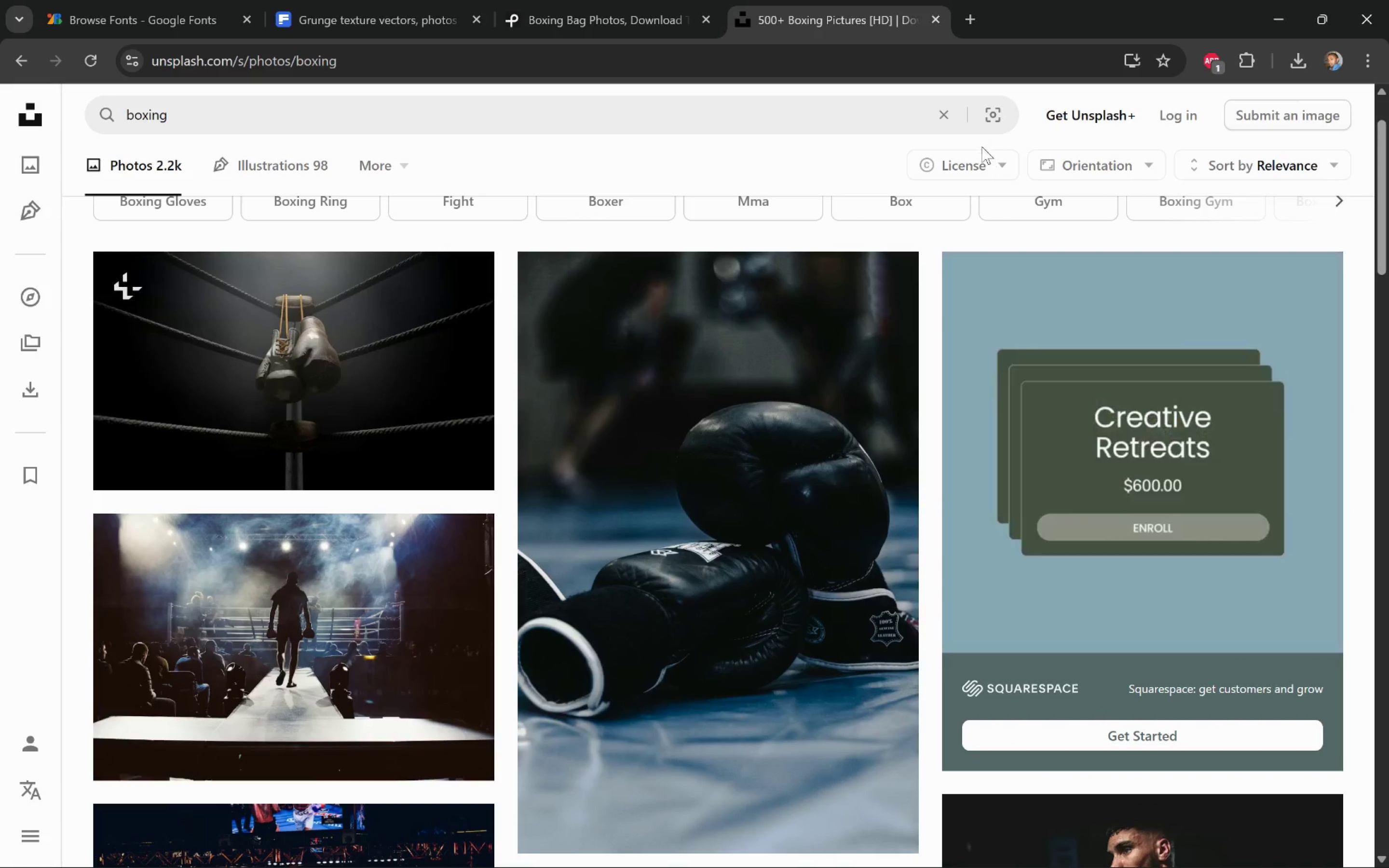 
left_click([979, 159])
 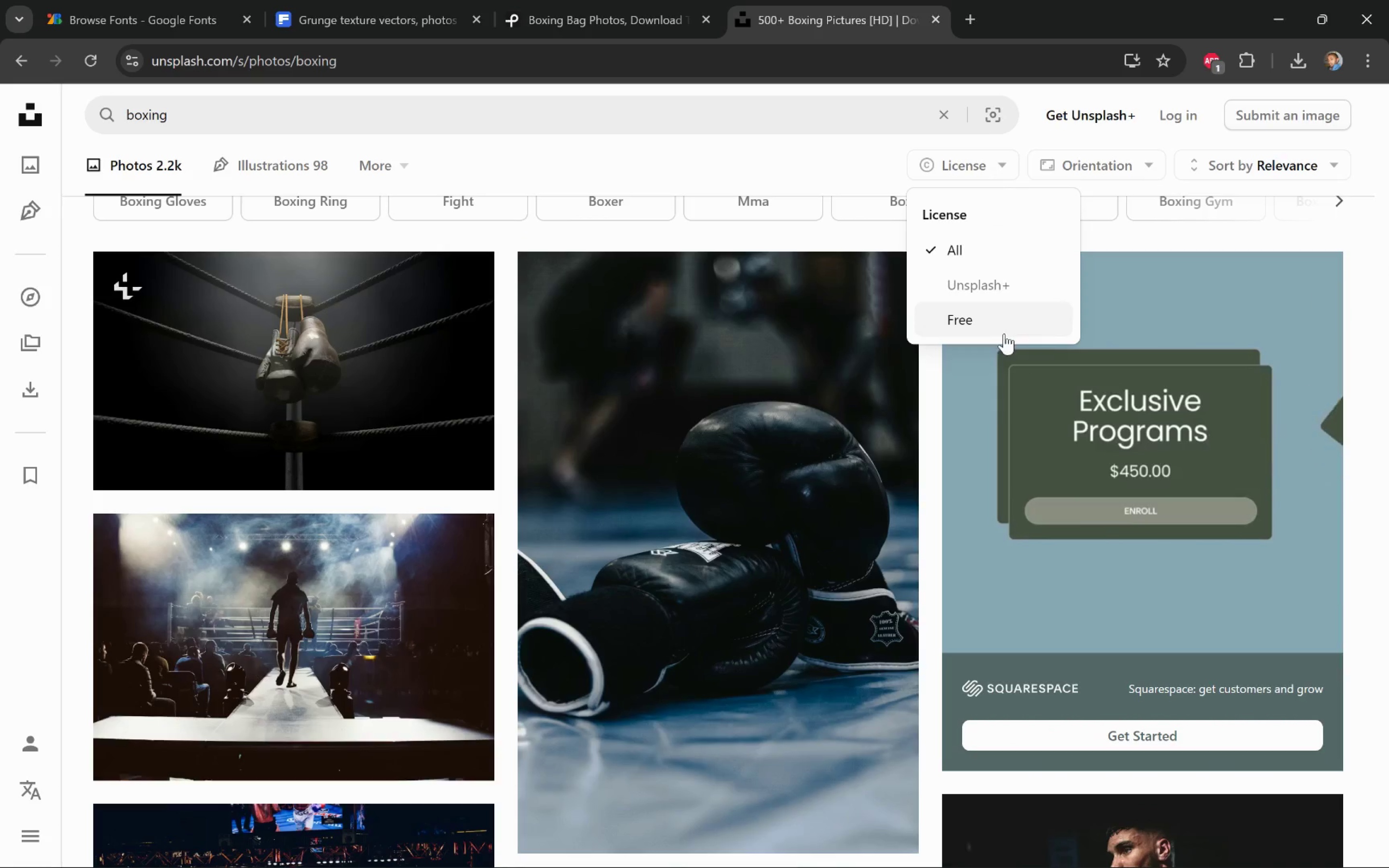 
left_click([1004, 330])
 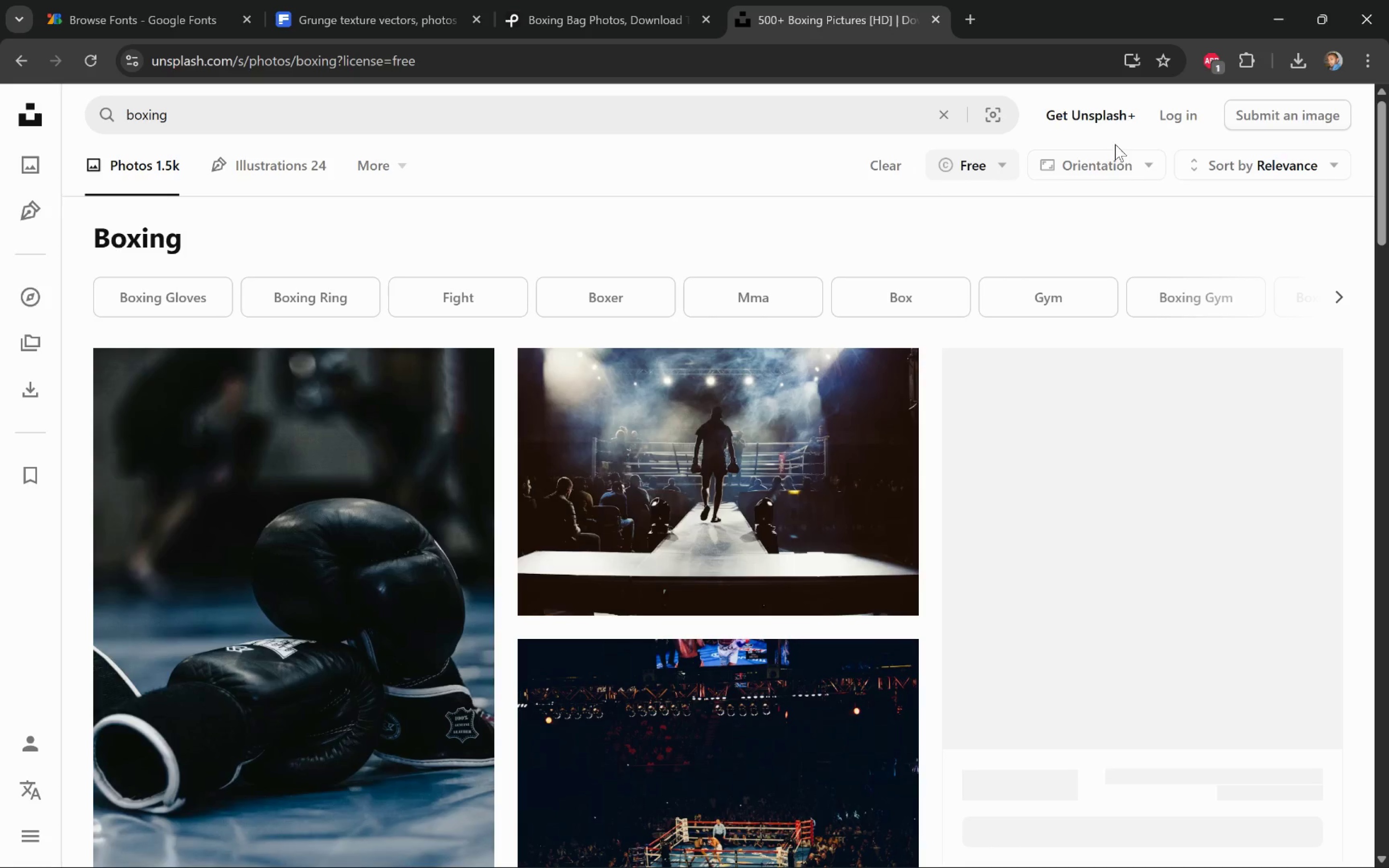 
left_click([1119, 155])
 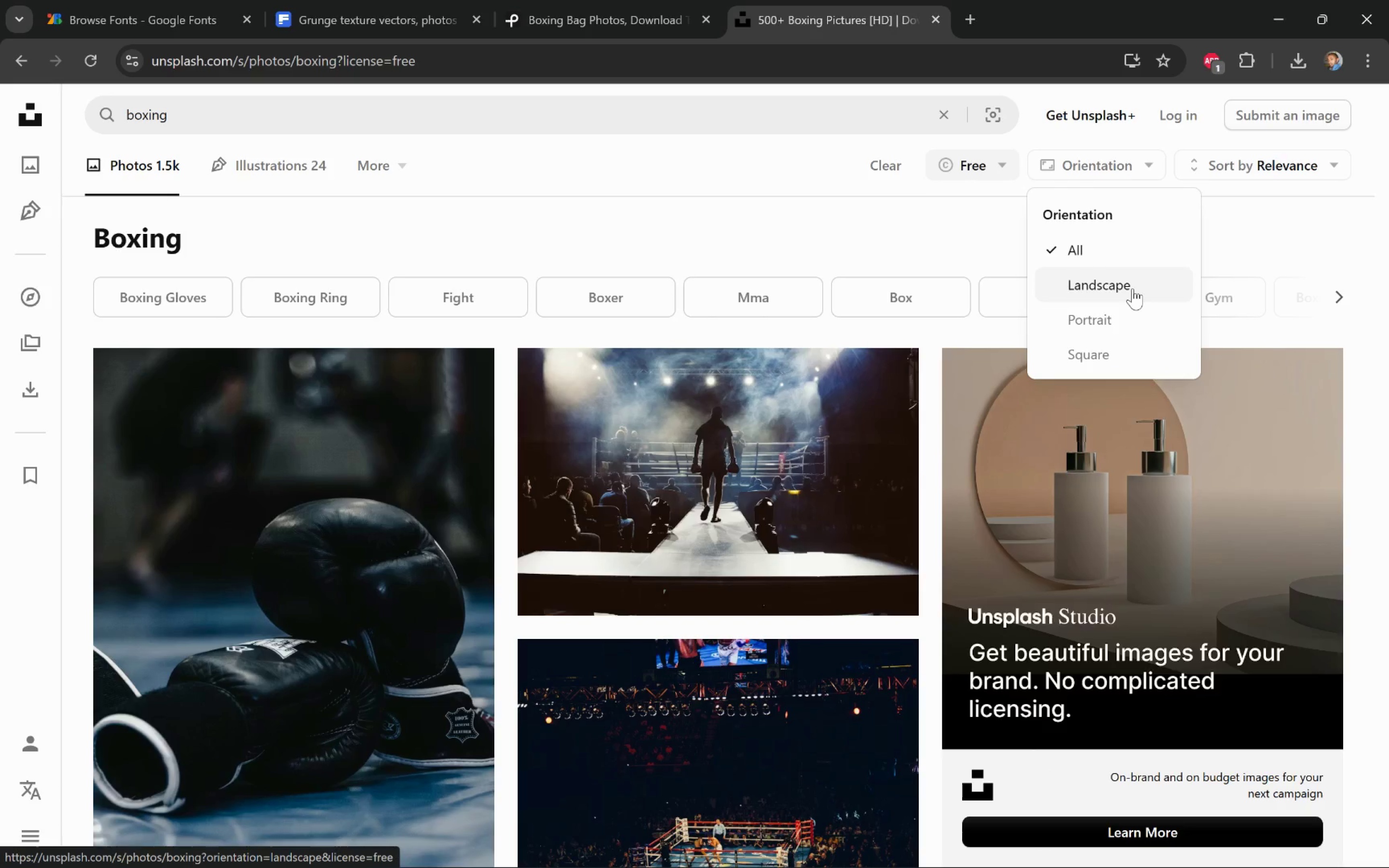 
left_click([1132, 288])
 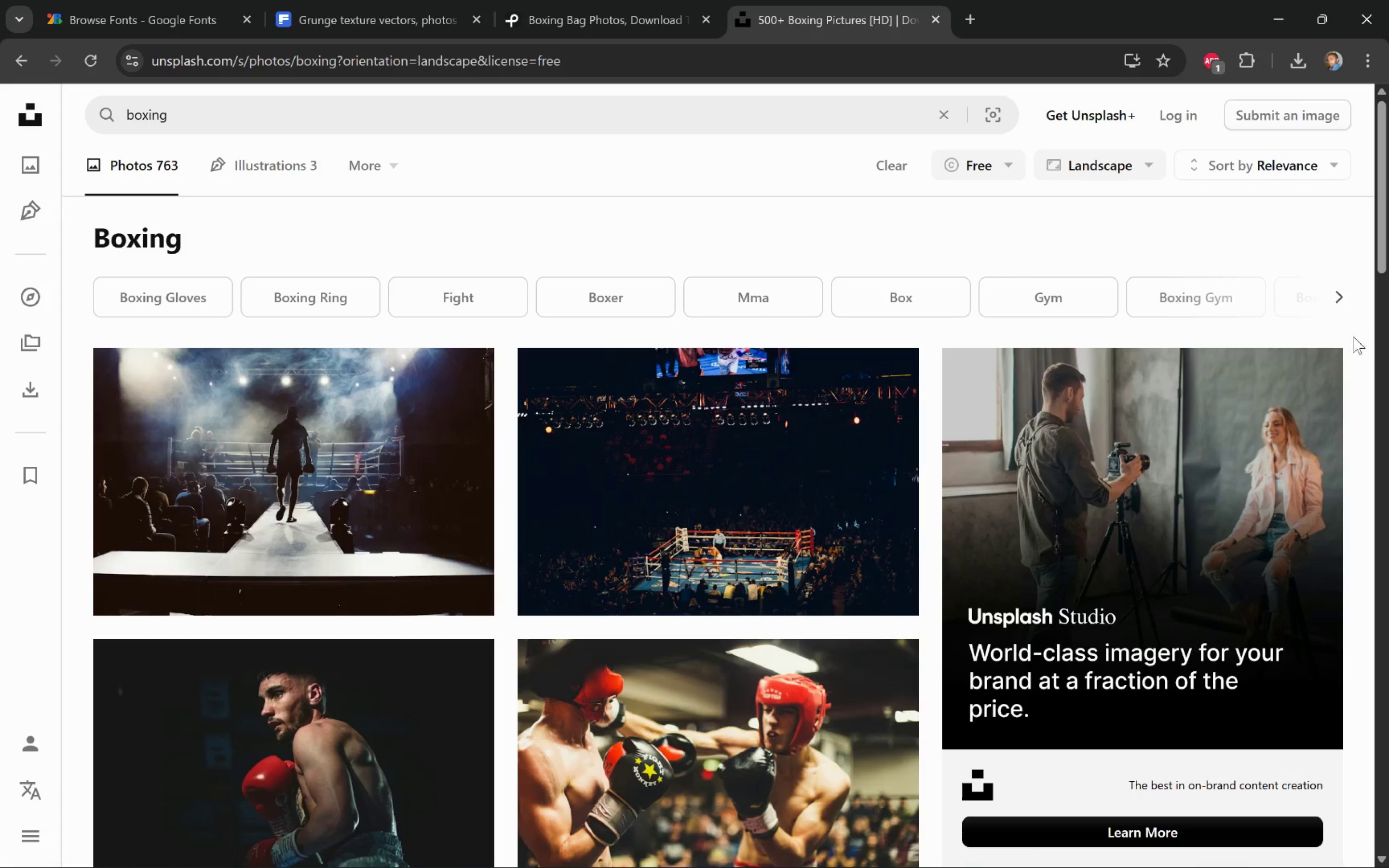 
scroll: coordinate [1352, 336], scroll_direction: none, amount: 0.0
 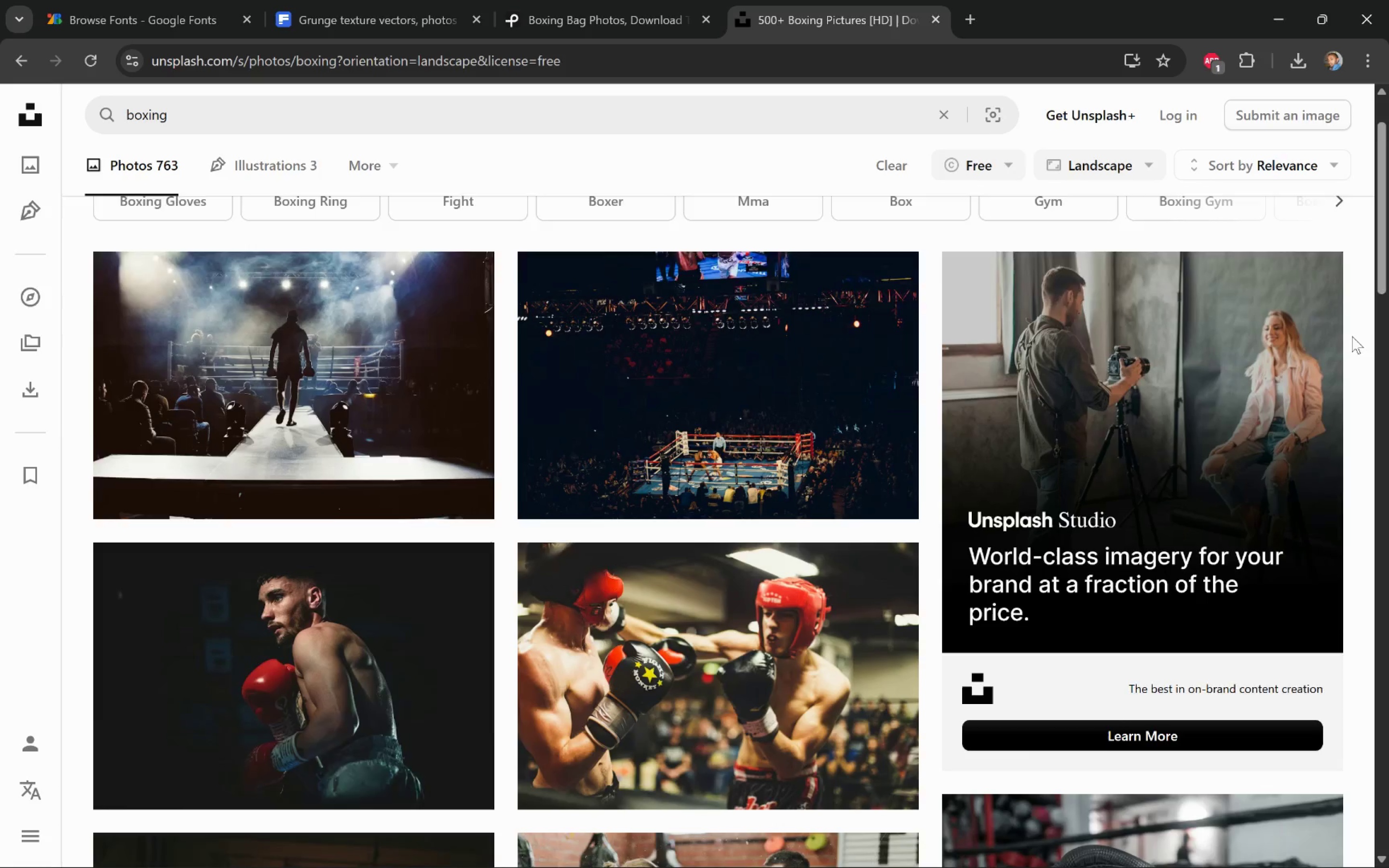 
scroll: coordinate [1352, 336], scroll_direction: down, amount: 8.0
 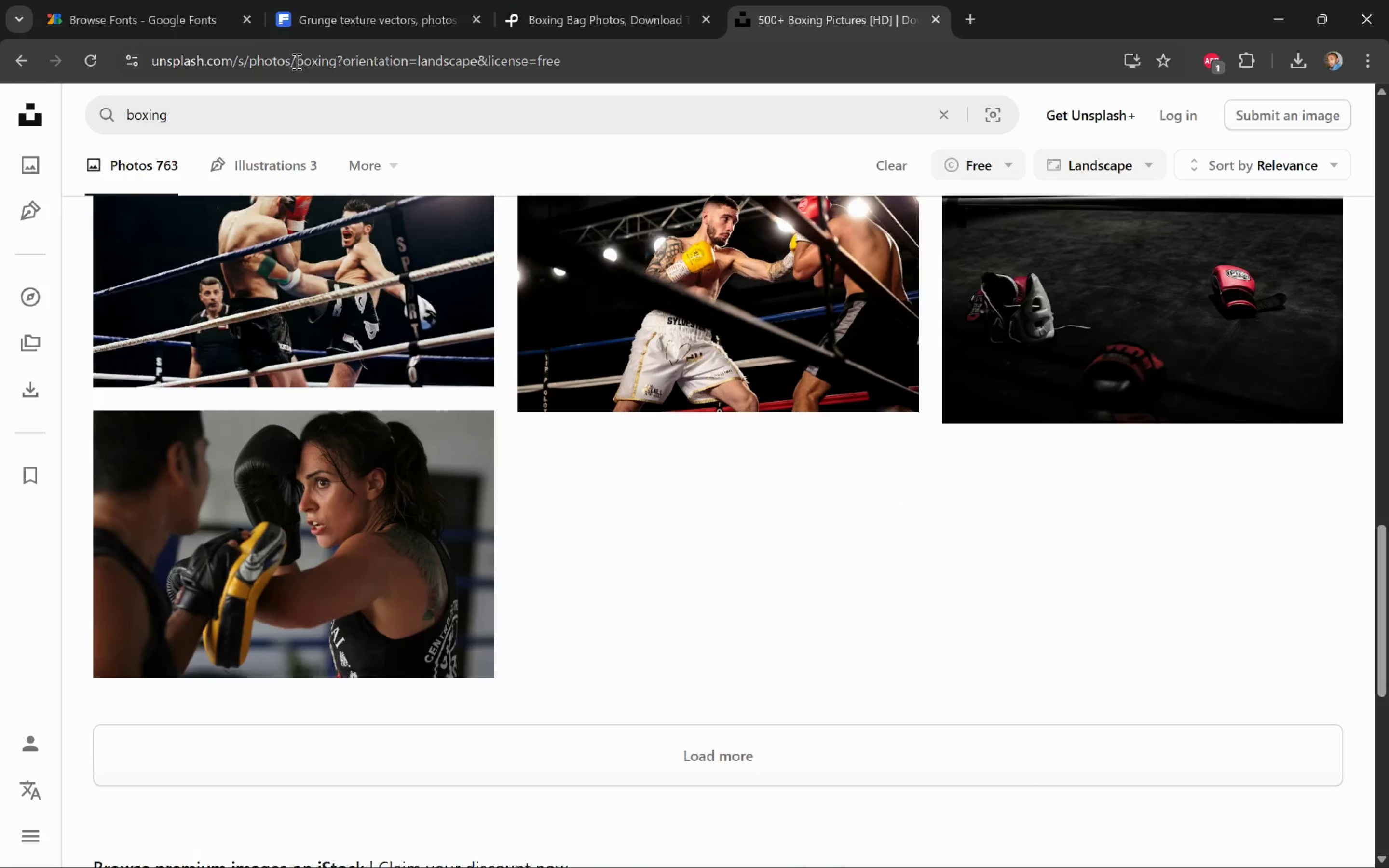 
left_click([371, 120])
 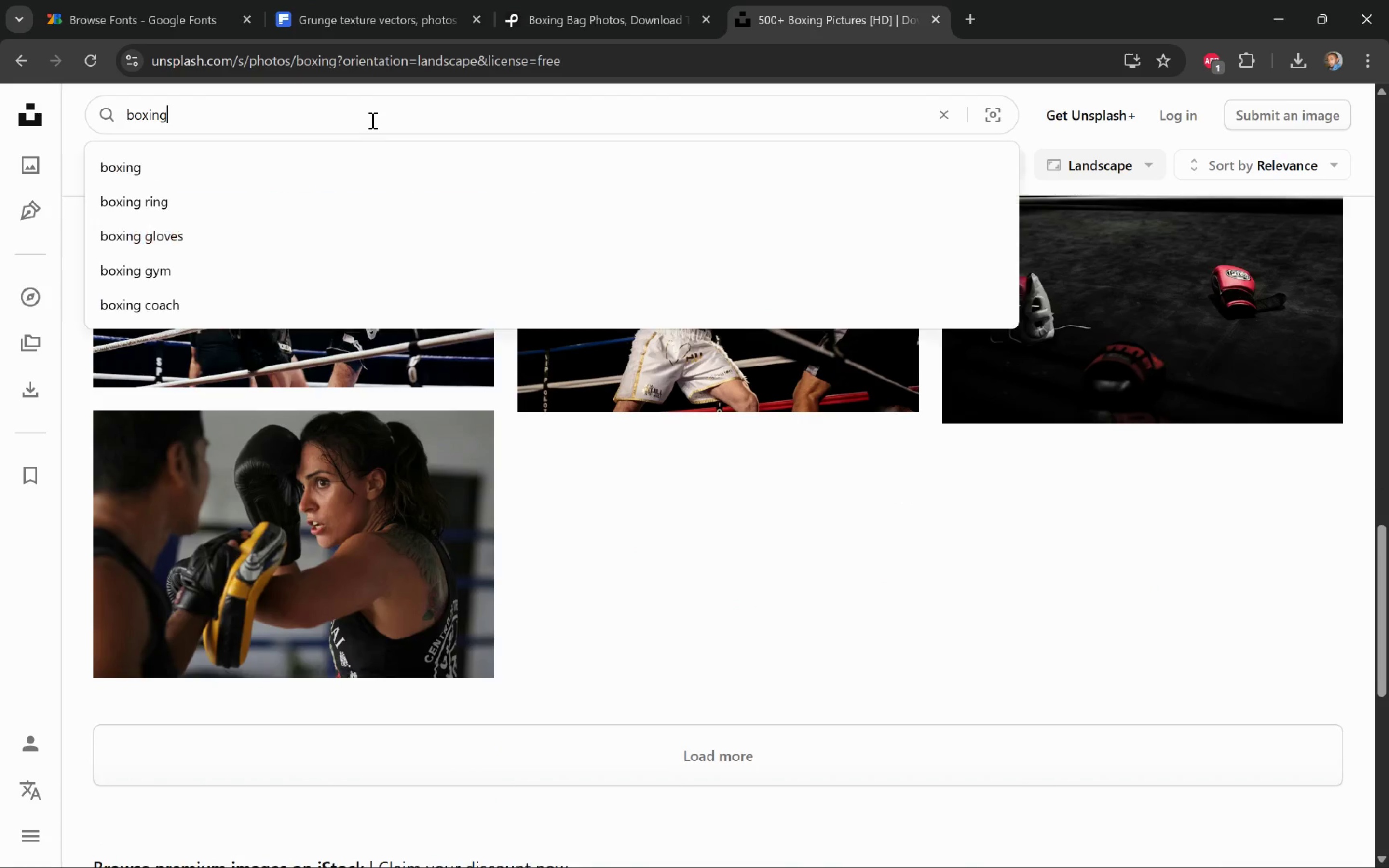 
type( bag)
 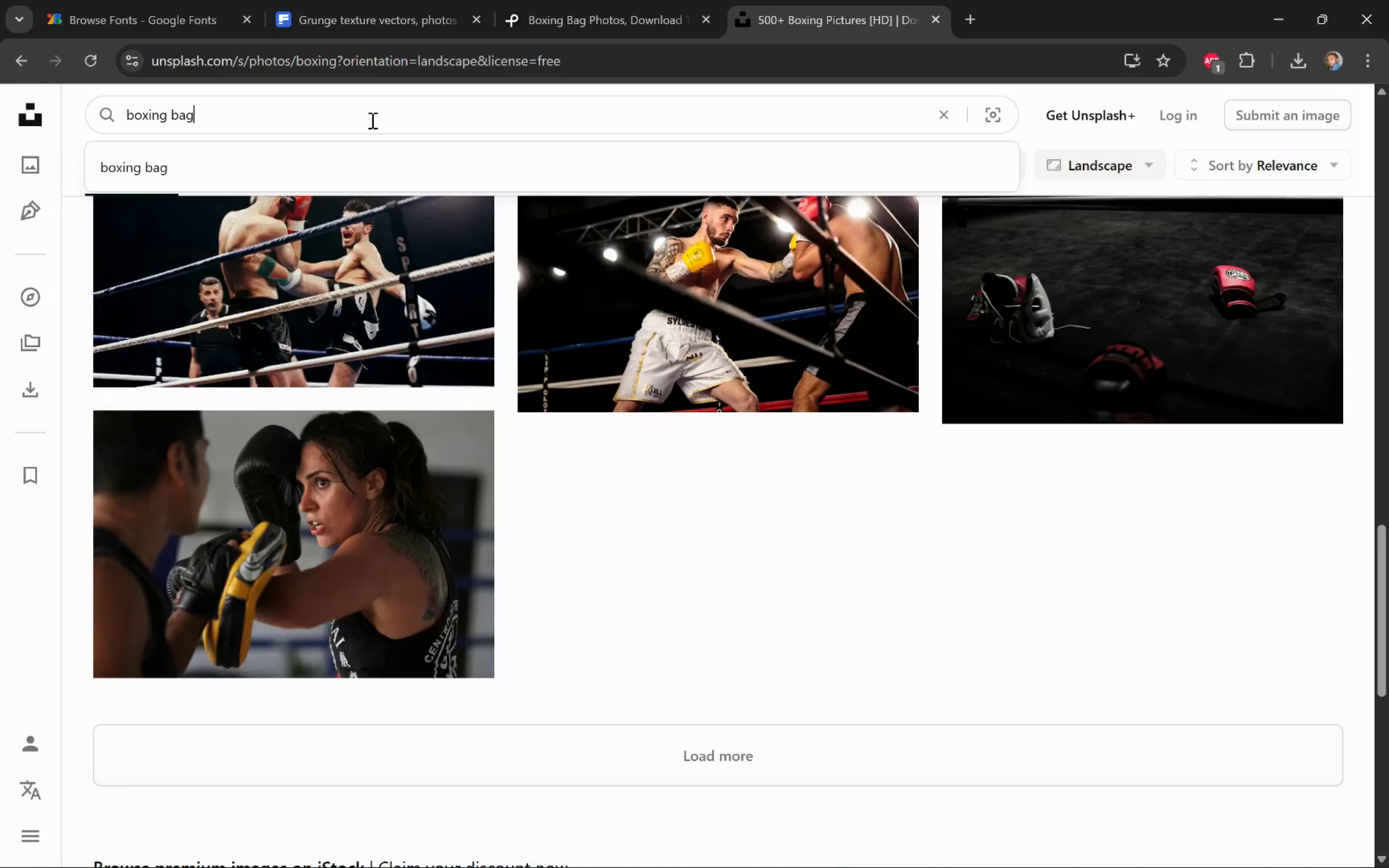 
key(Enter)
 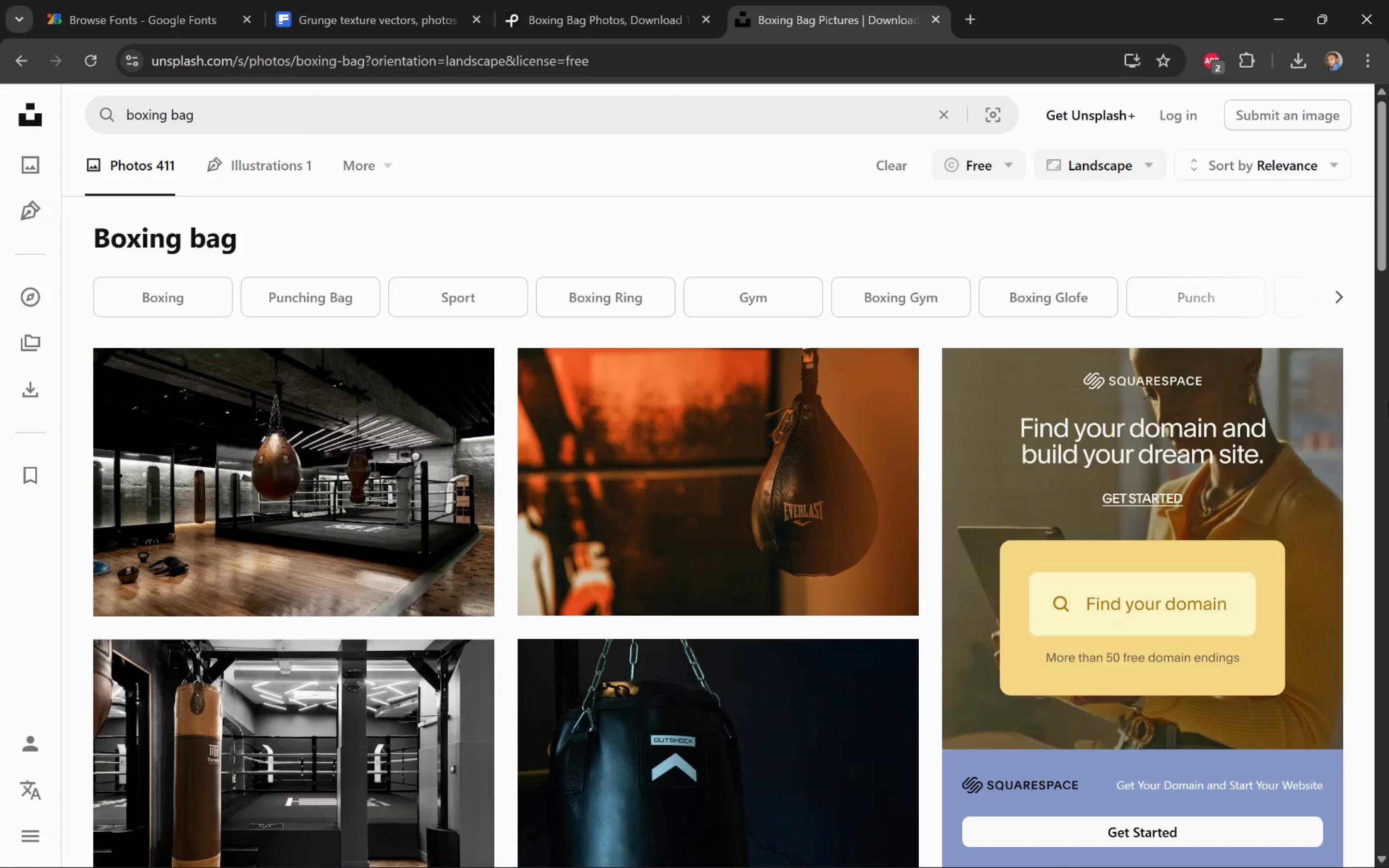 
scroll: coordinate [1362, 384], scroll_direction: down, amount: 11.0
 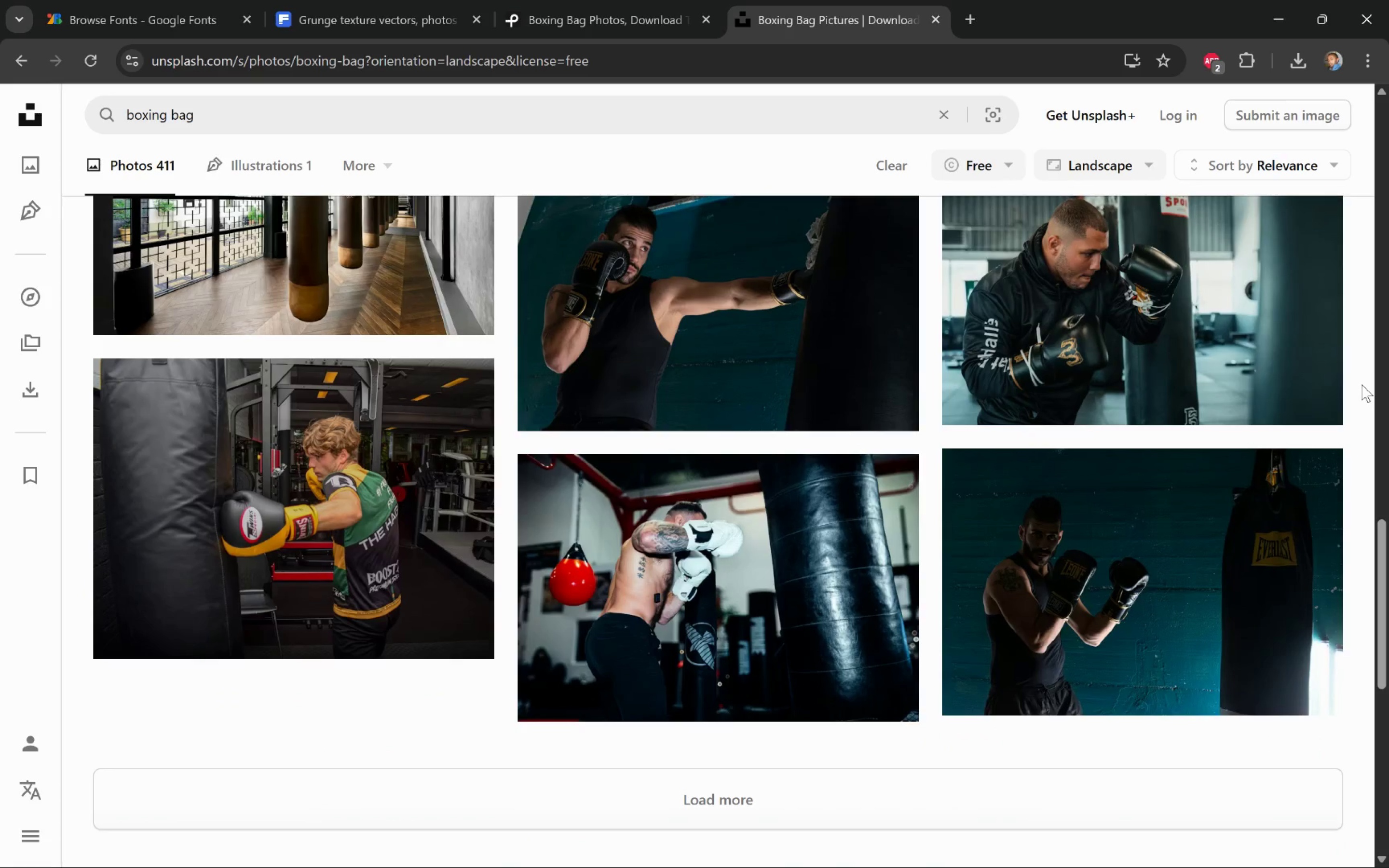 
scroll: coordinate [1362, 384], scroll_direction: down, amount: 2.0
 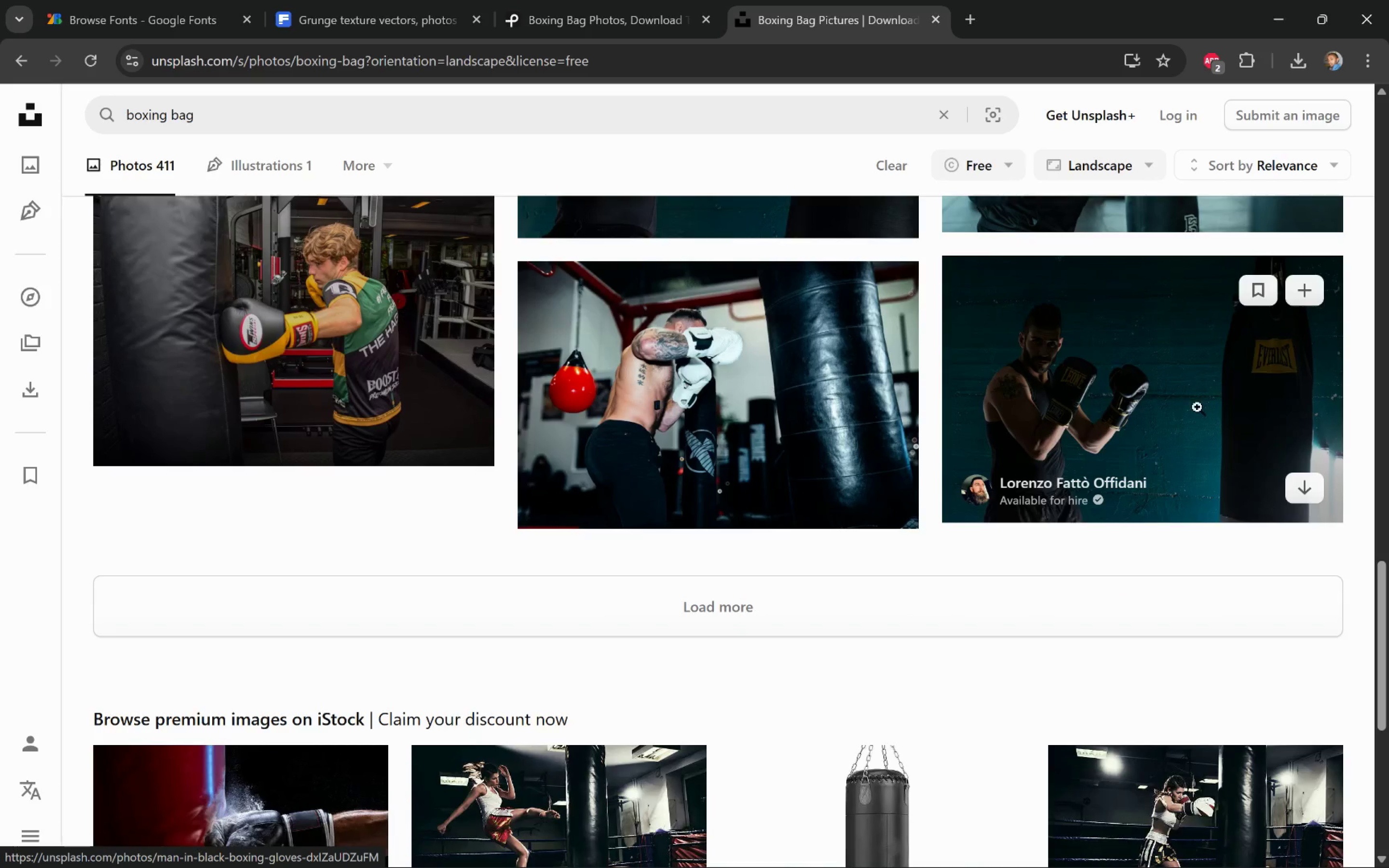 
left_click([807, 614])
 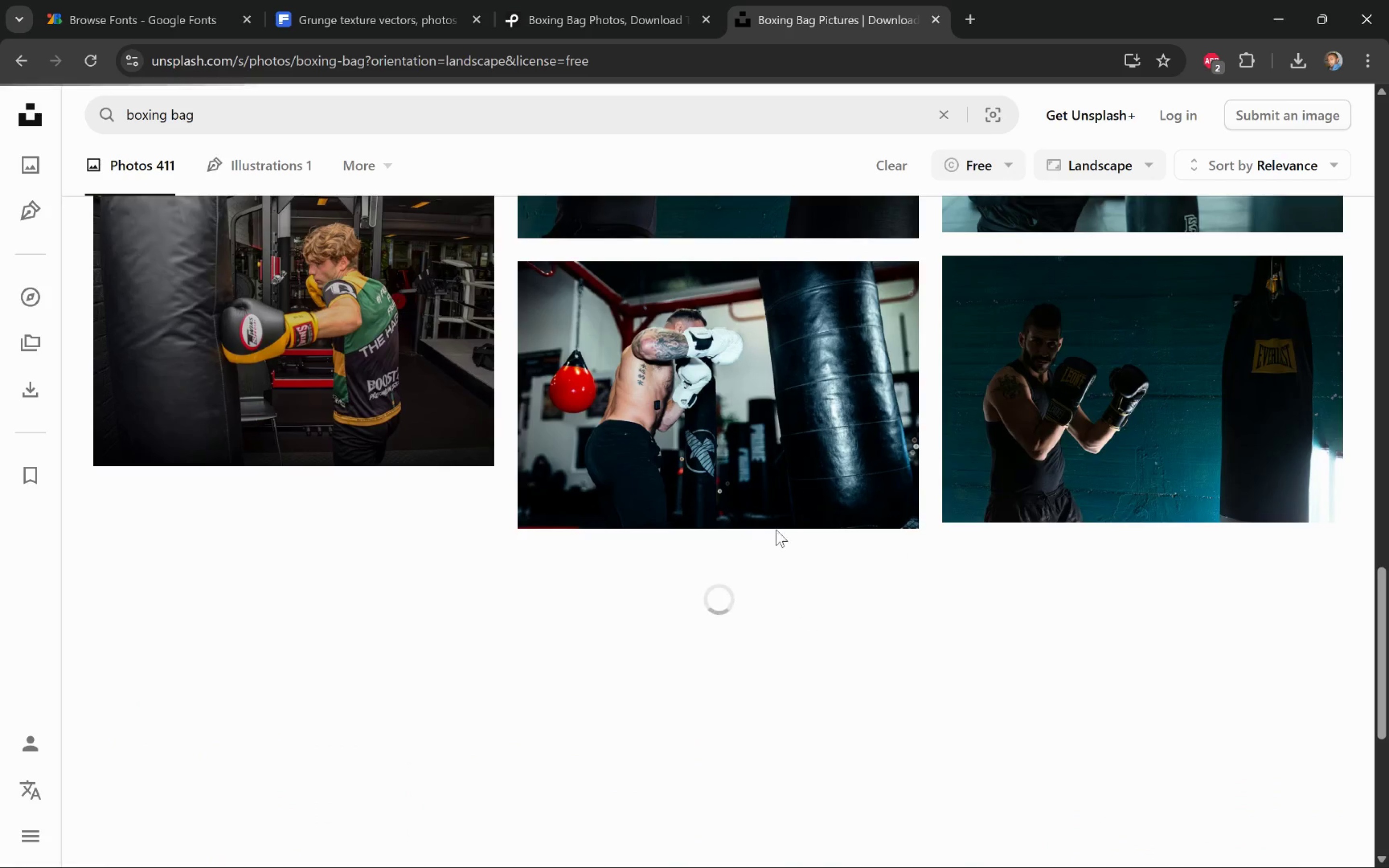 
mouse_move([797, 452])
 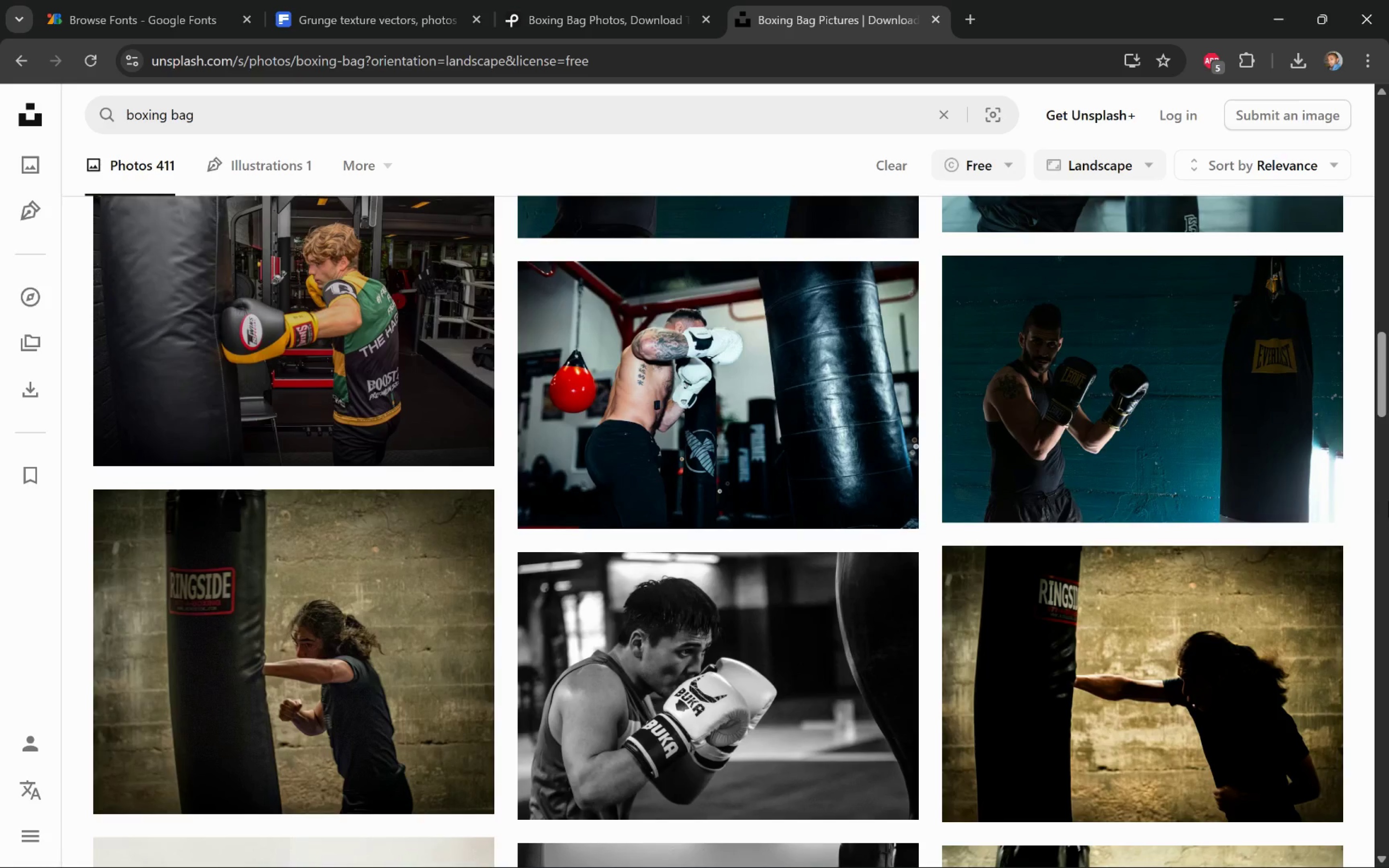 
scroll: coordinate [1389, 500], scroll_direction: down, amount: 14.0
 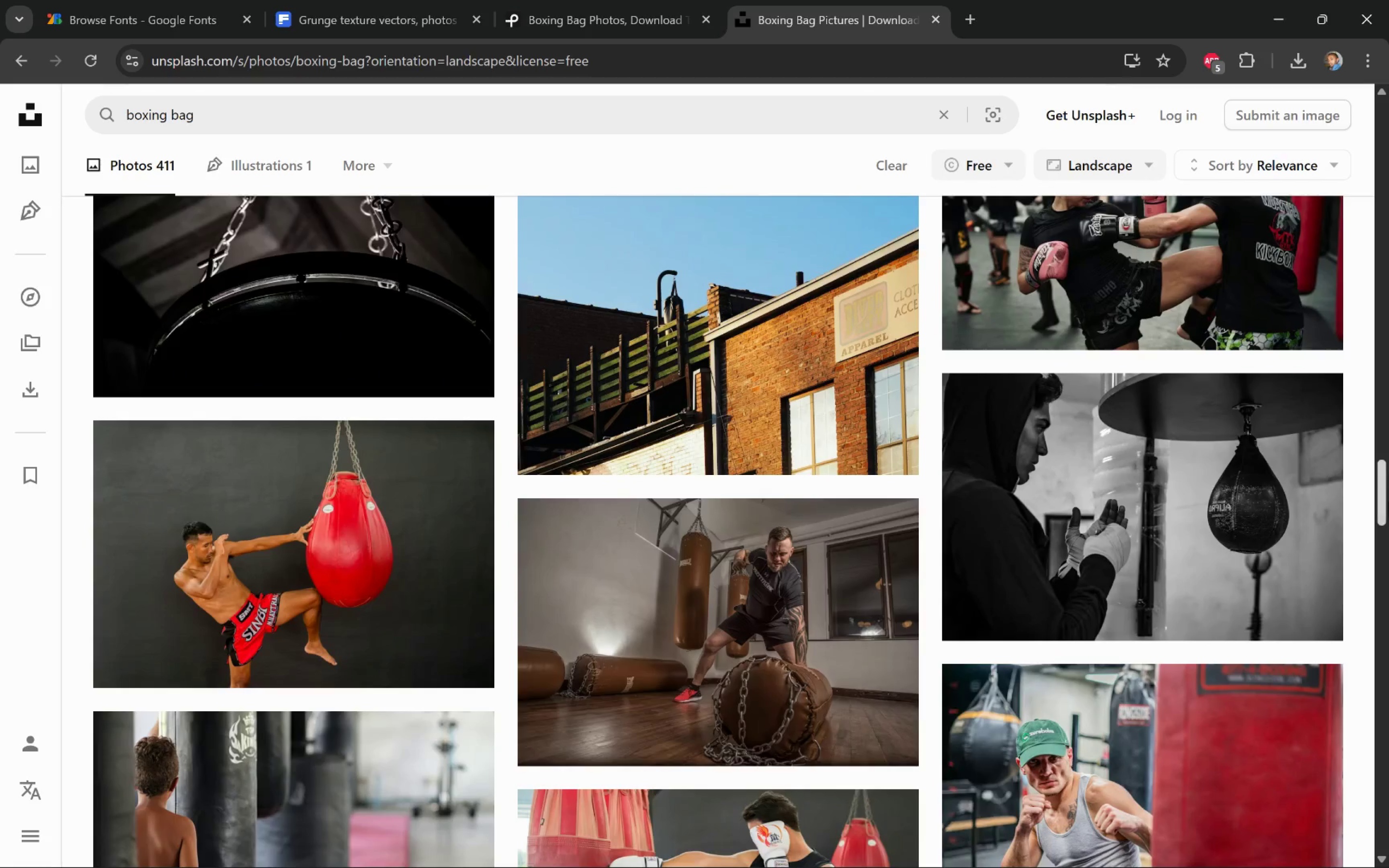 
scroll: coordinate [1389, 500], scroll_direction: down, amount: 1.0
 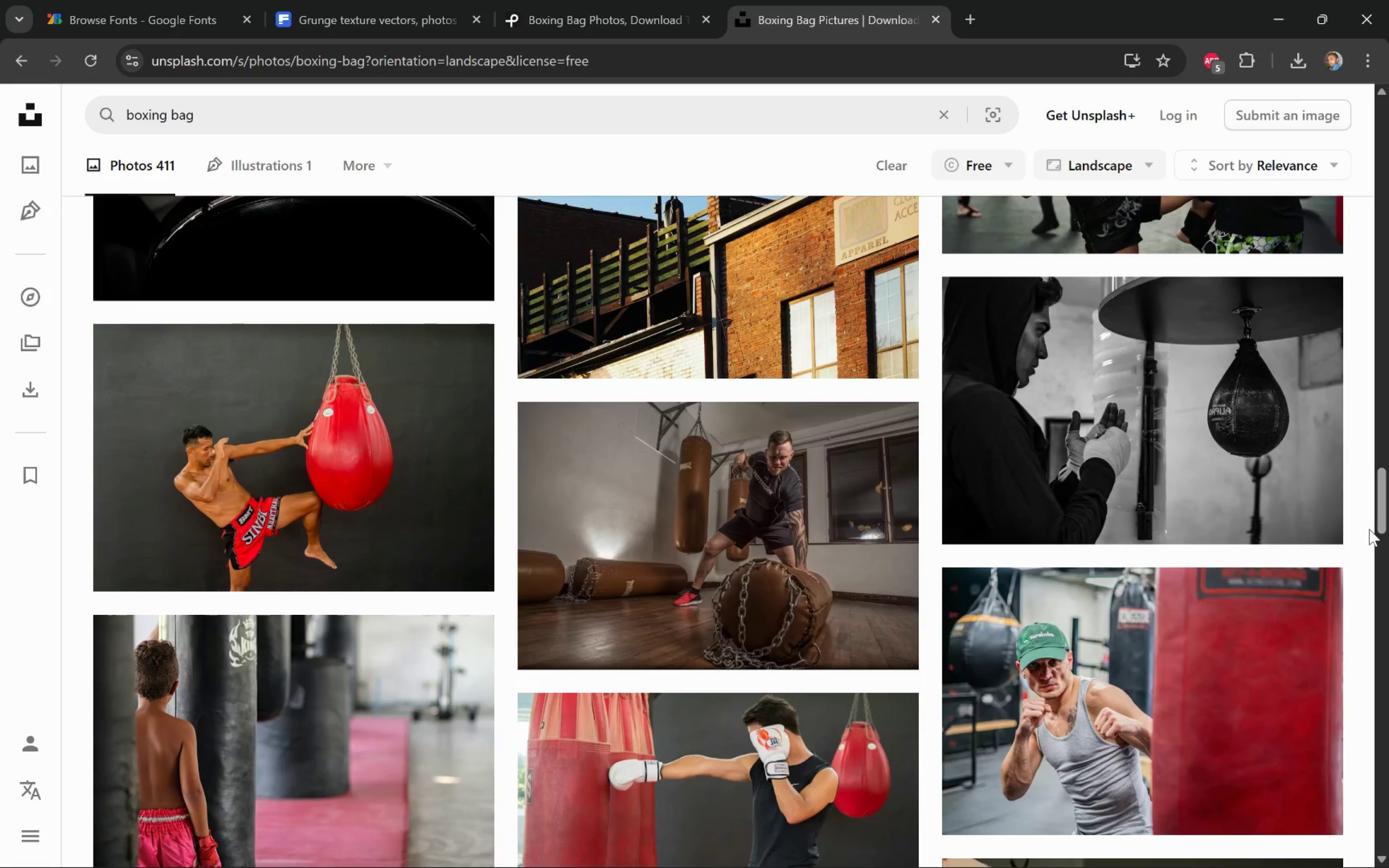 
wait(6.51)
 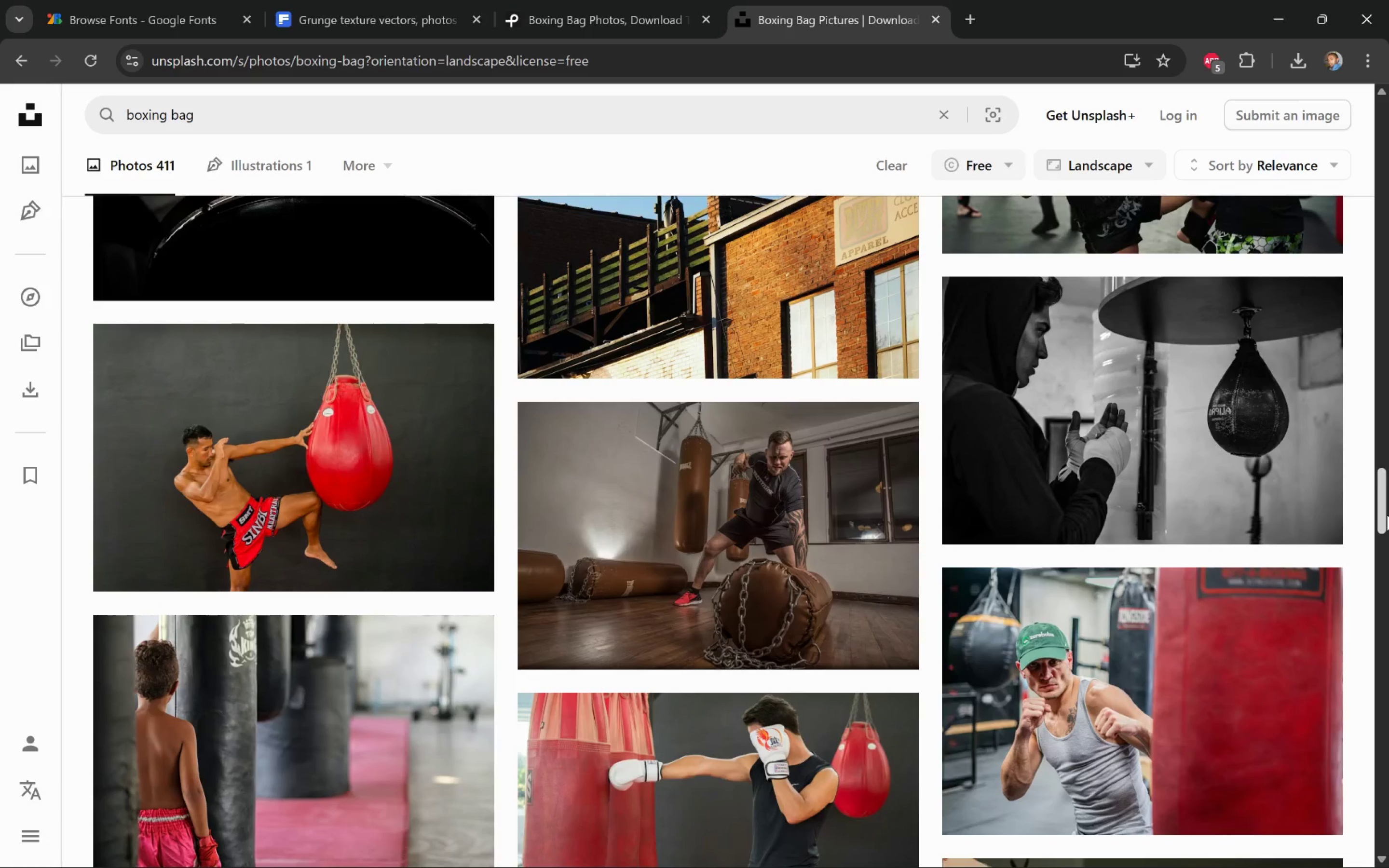 
scroll: coordinate [1363, 515], scroll_direction: down, amount: 4.0
 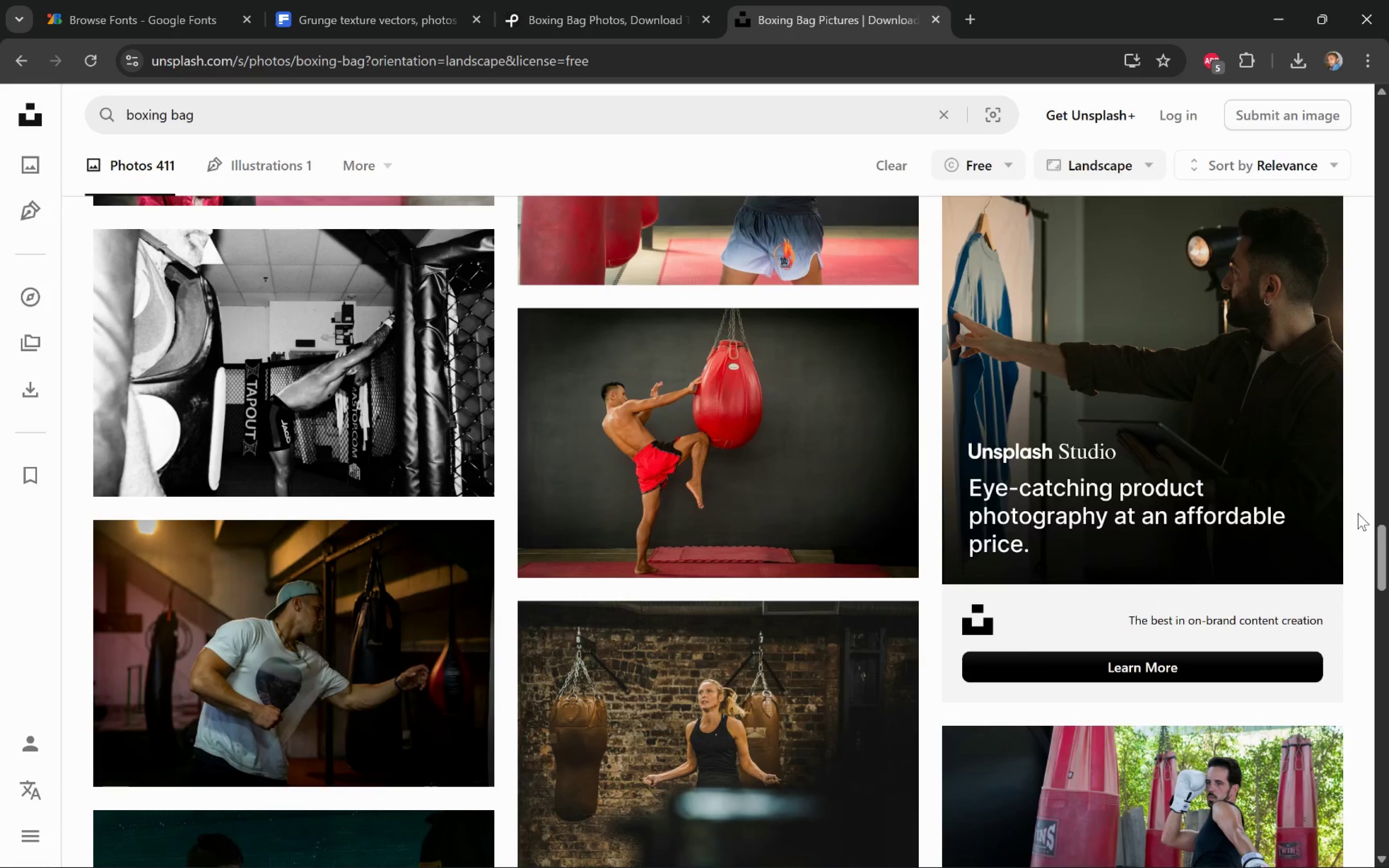 
scroll: coordinate [1356, 537], scroll_direction: up, amount: 33.0
 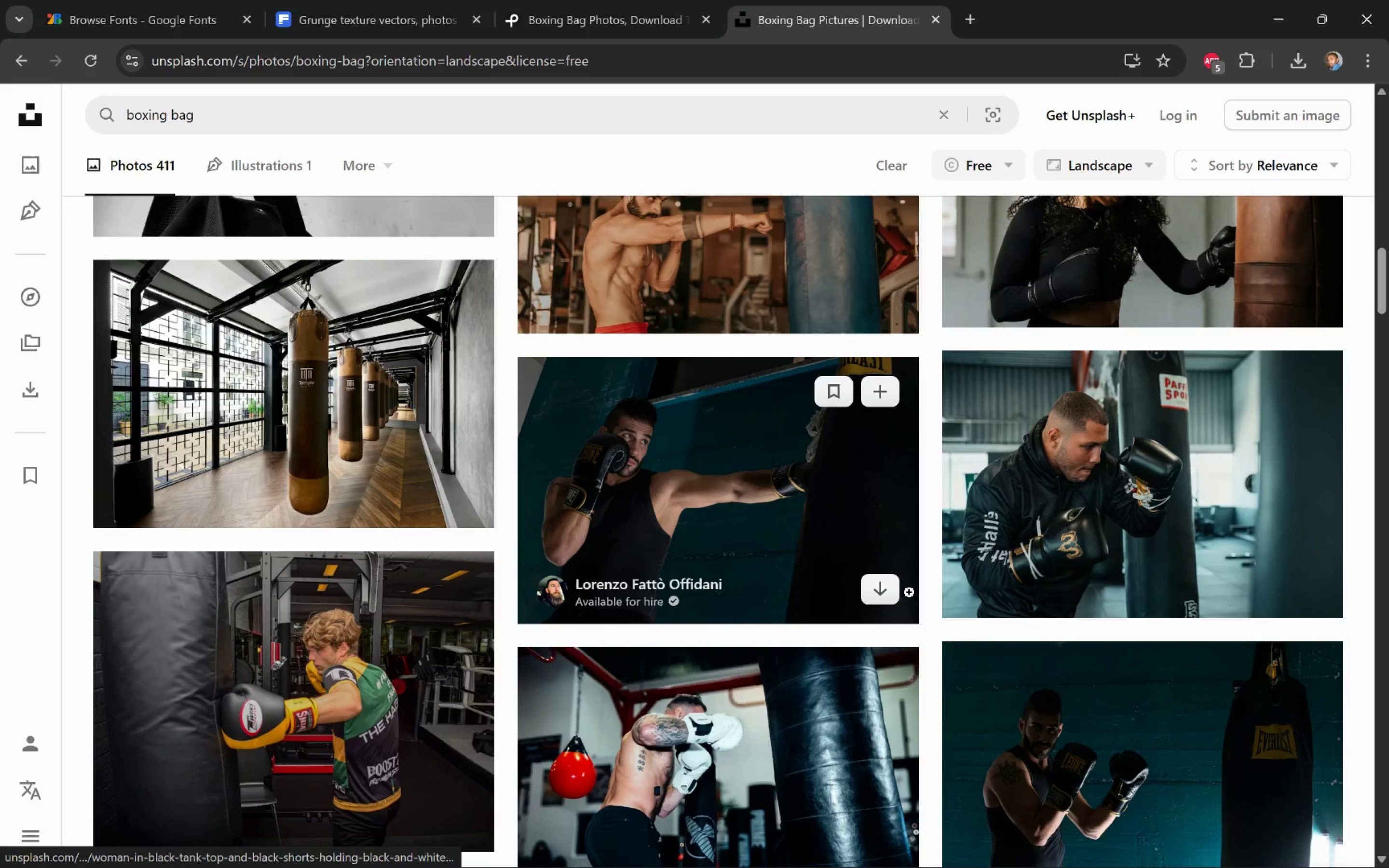 
left_click([883, 590])
 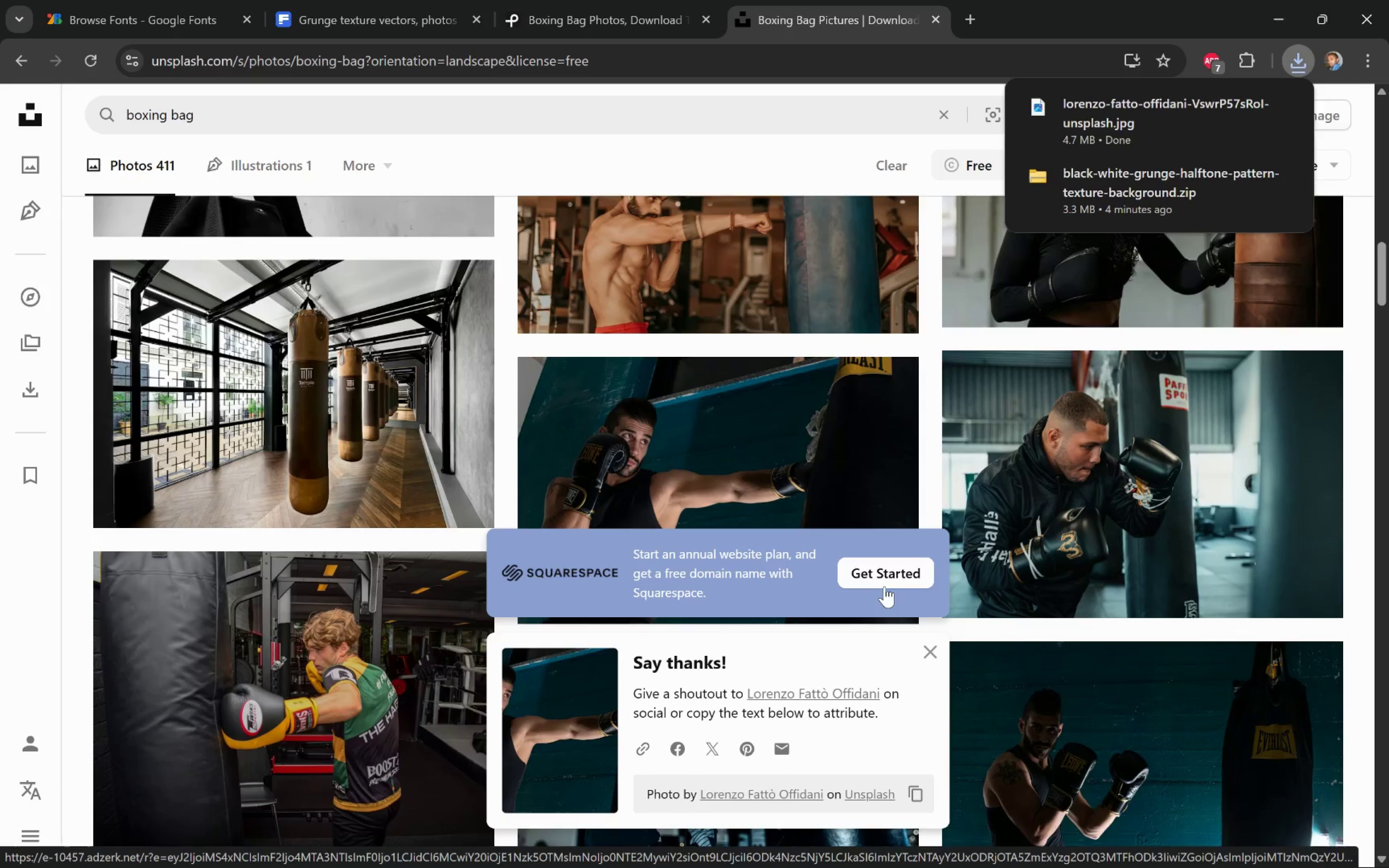 
wait(7.02)
 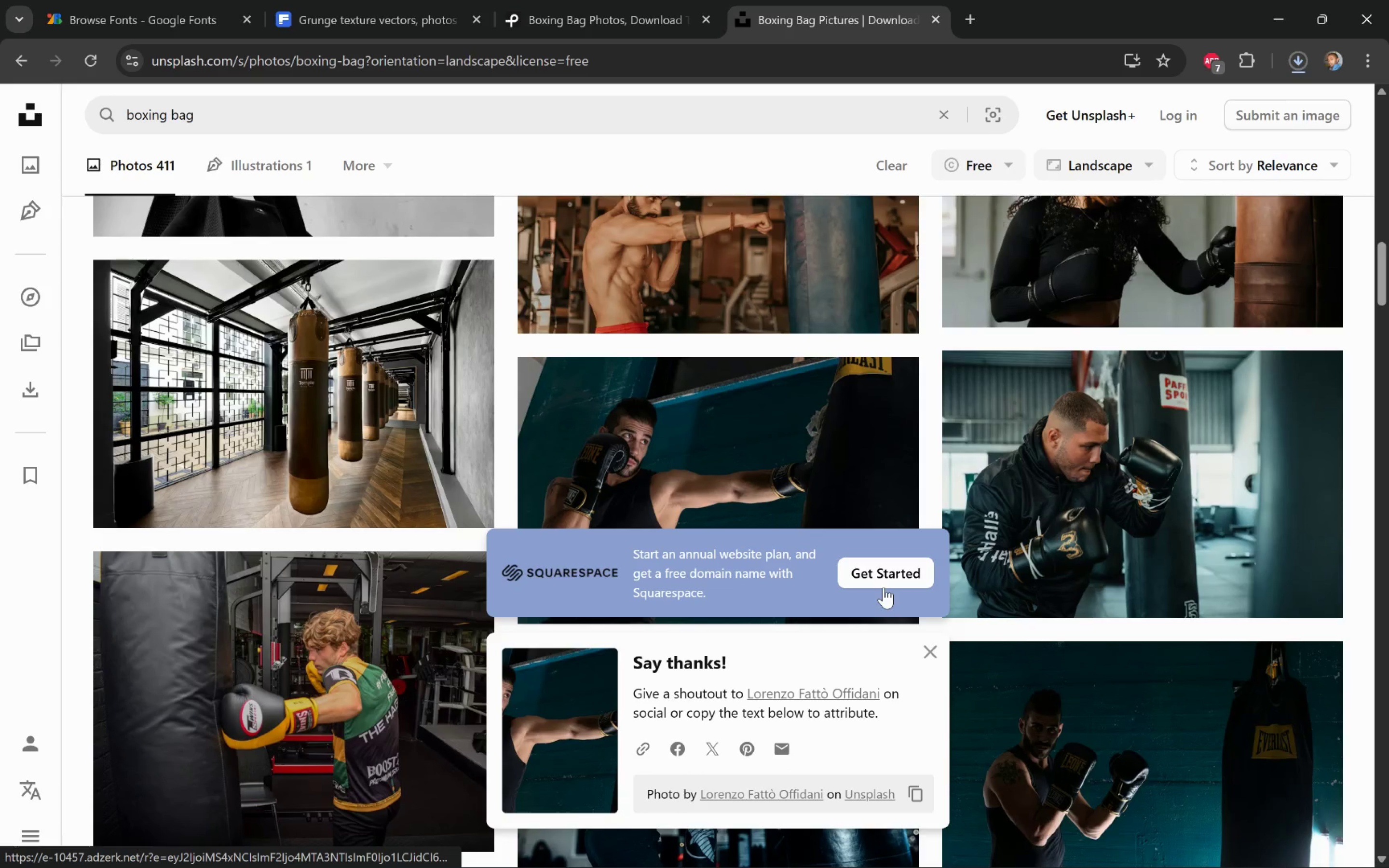 
mouse_move([774, 387])
 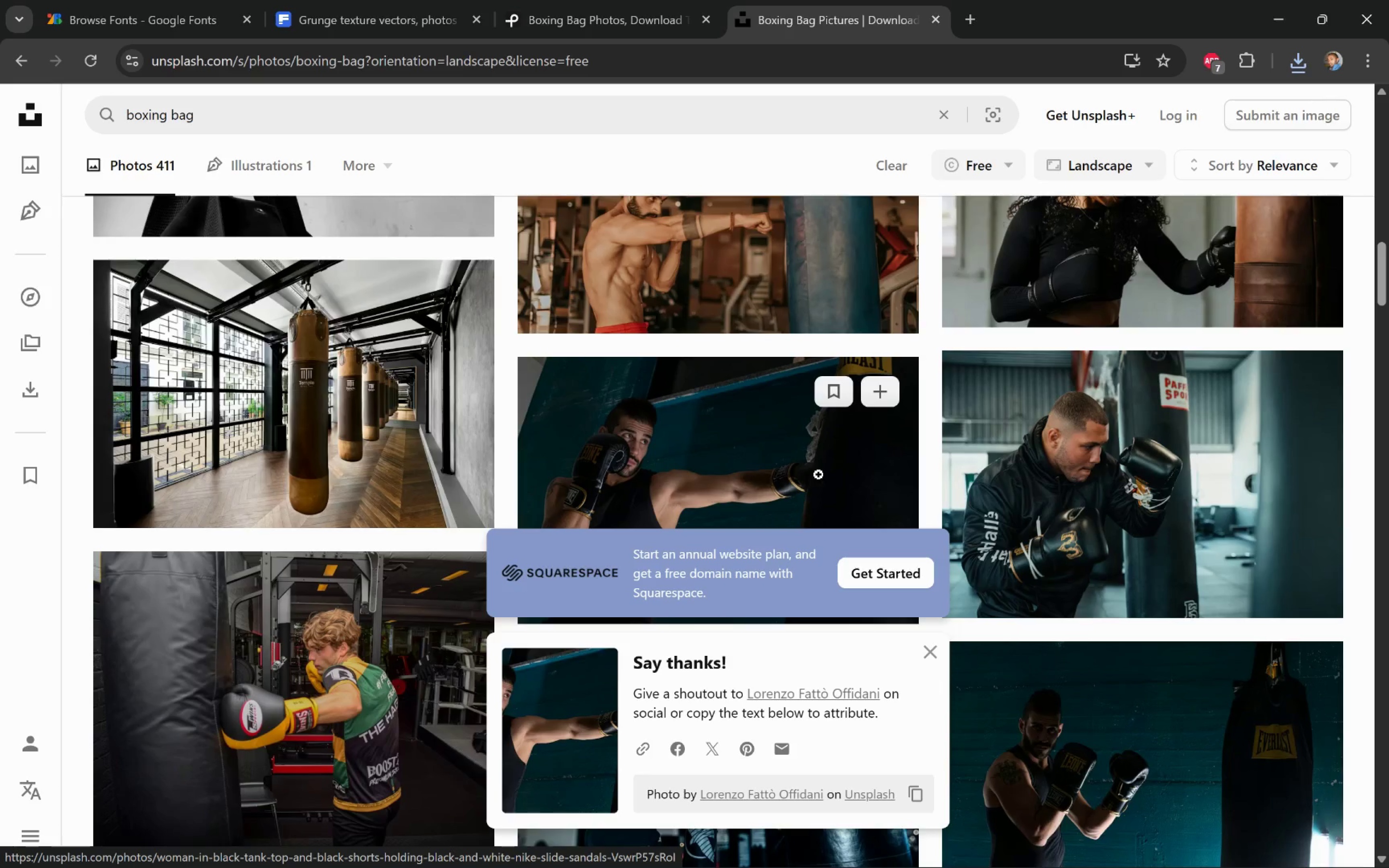 
scroll: coordinate [821, 473], scroll_direction: up, amount: 1.0
 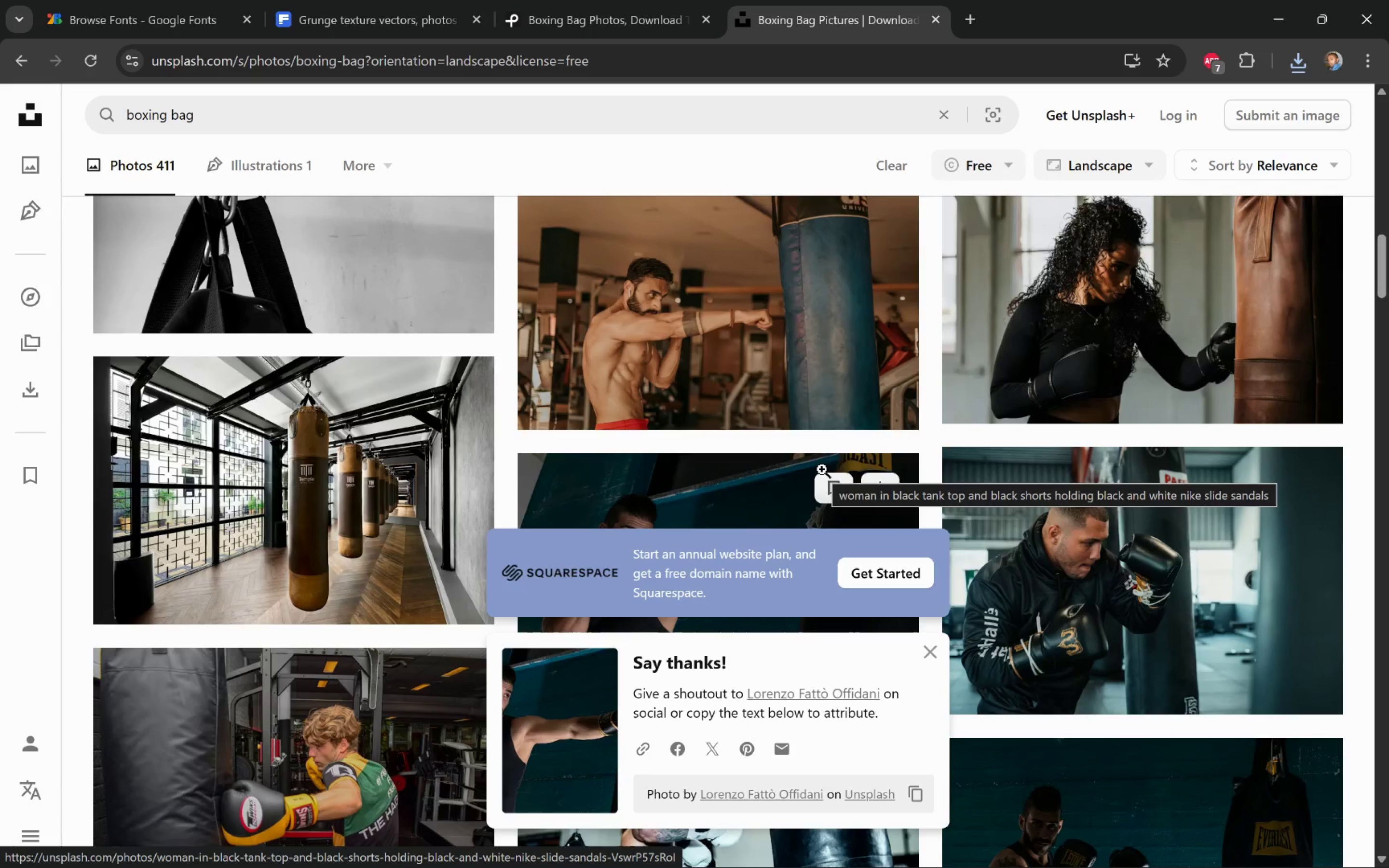 
wait(8.86)
 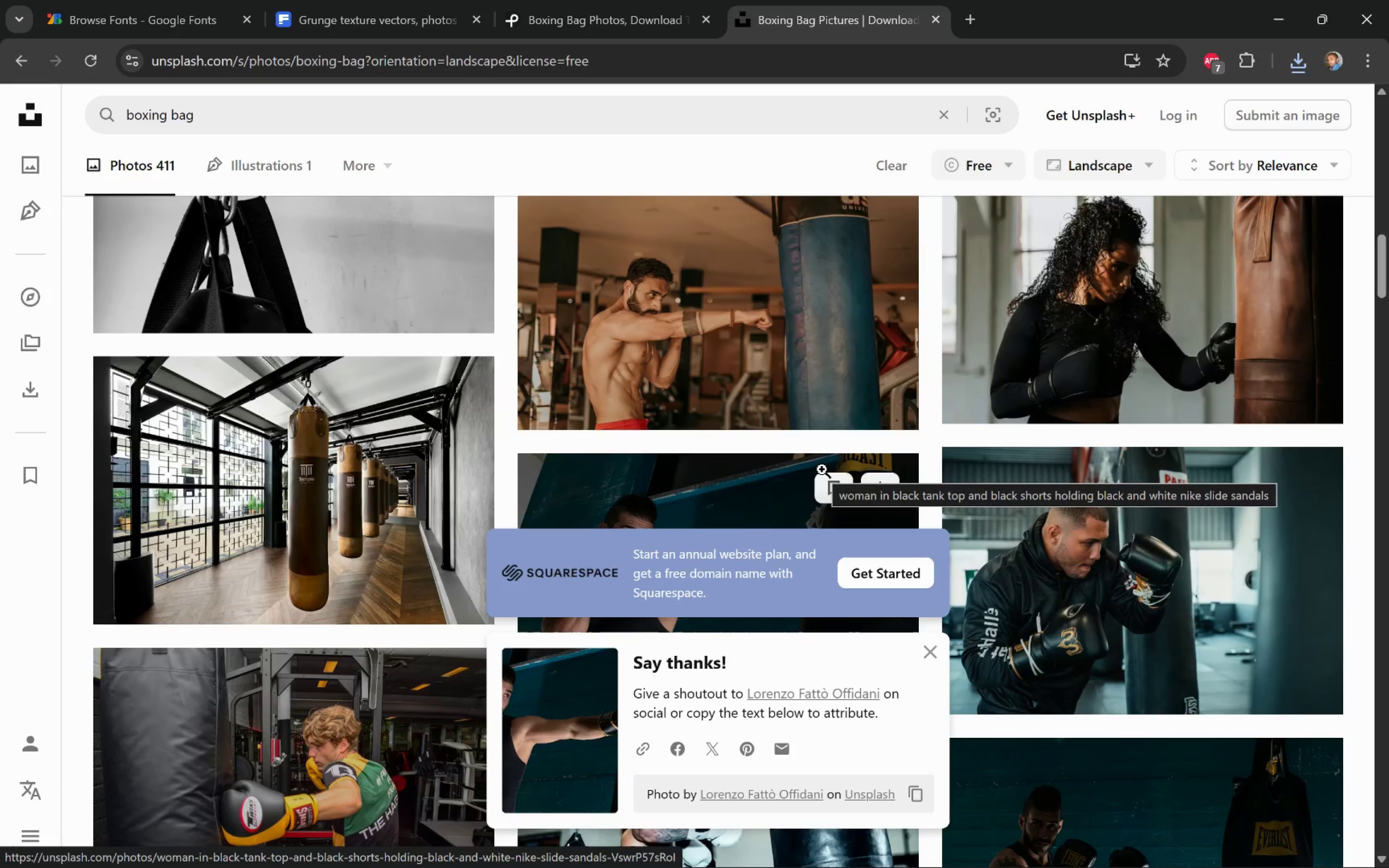 
left_click([257, 123])
 